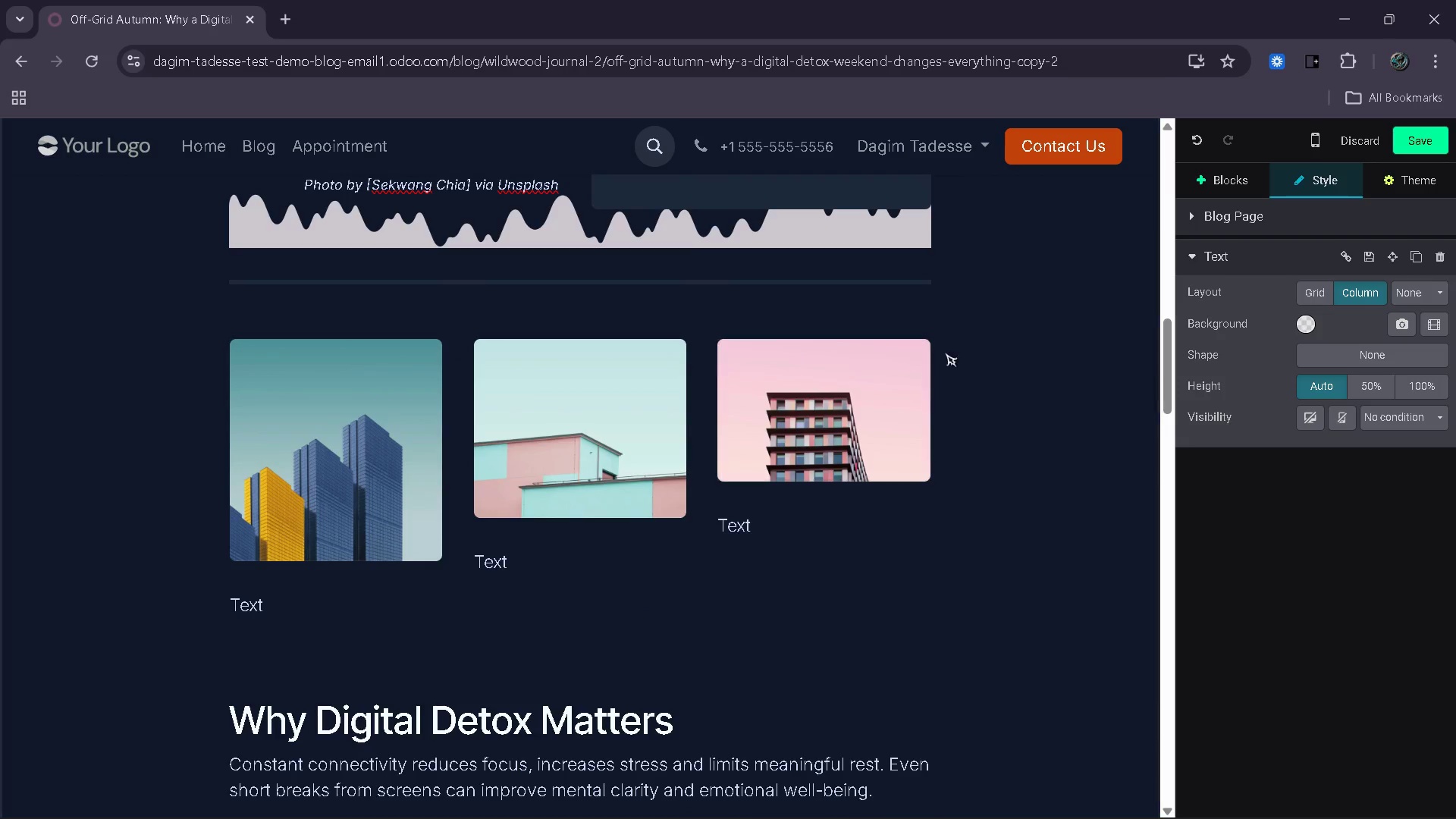 
left_click([869, 531])
 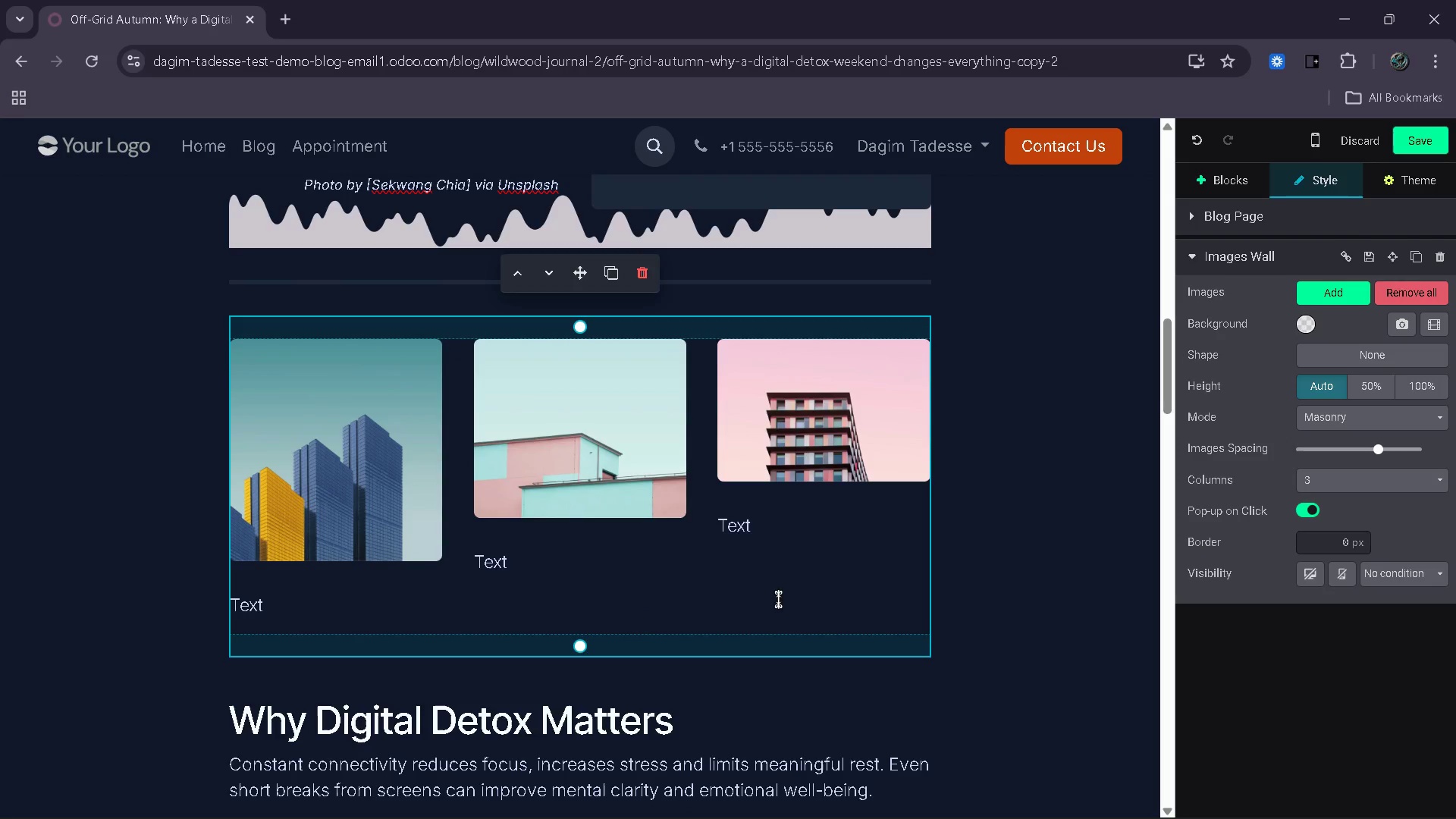 
scroll: coordinate [736, 600], scroll_direction: down, amount: 1.0
 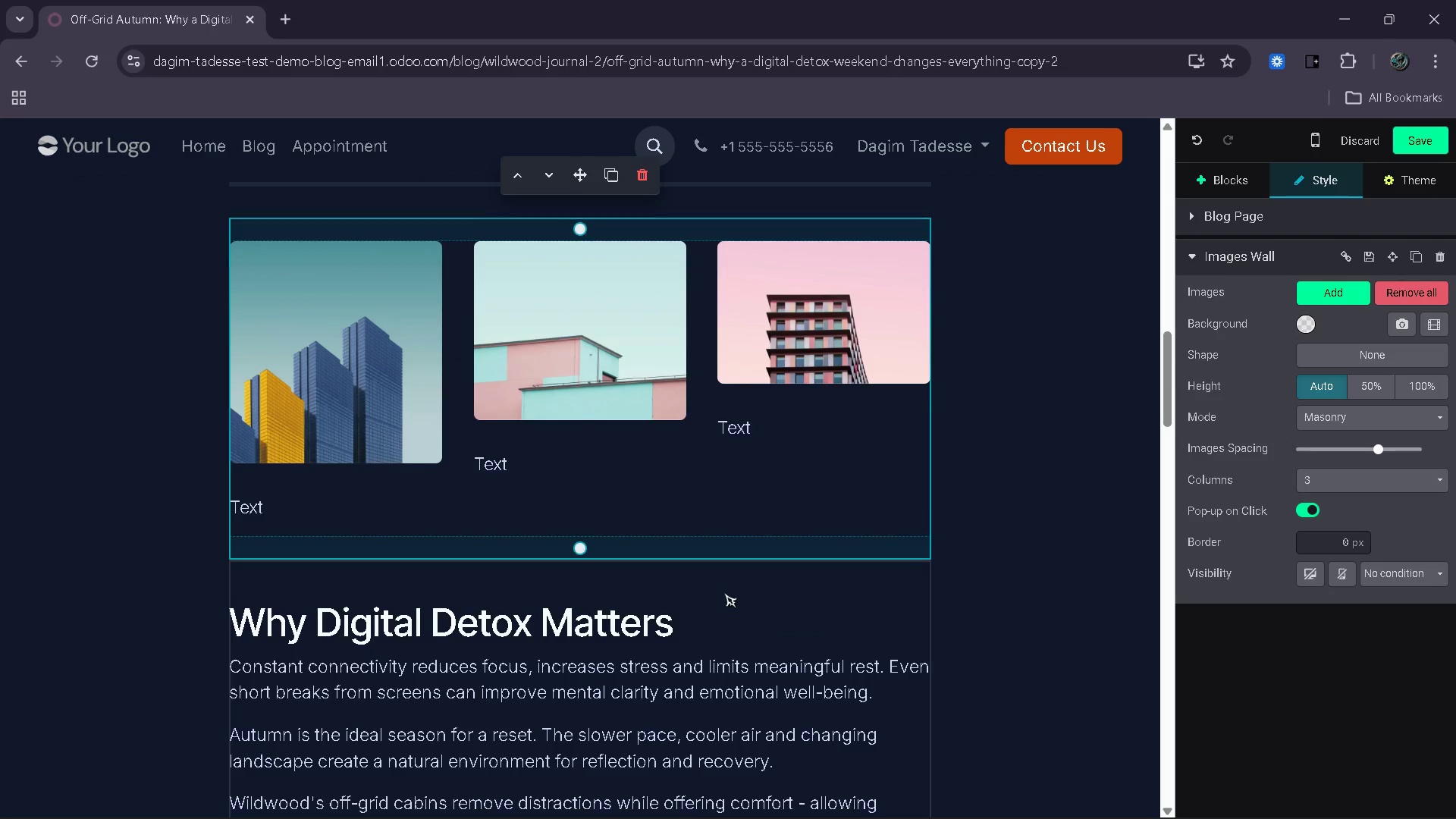 
scroll: coordinate [724, 593], scroll_direction: none, amount: 0.0
 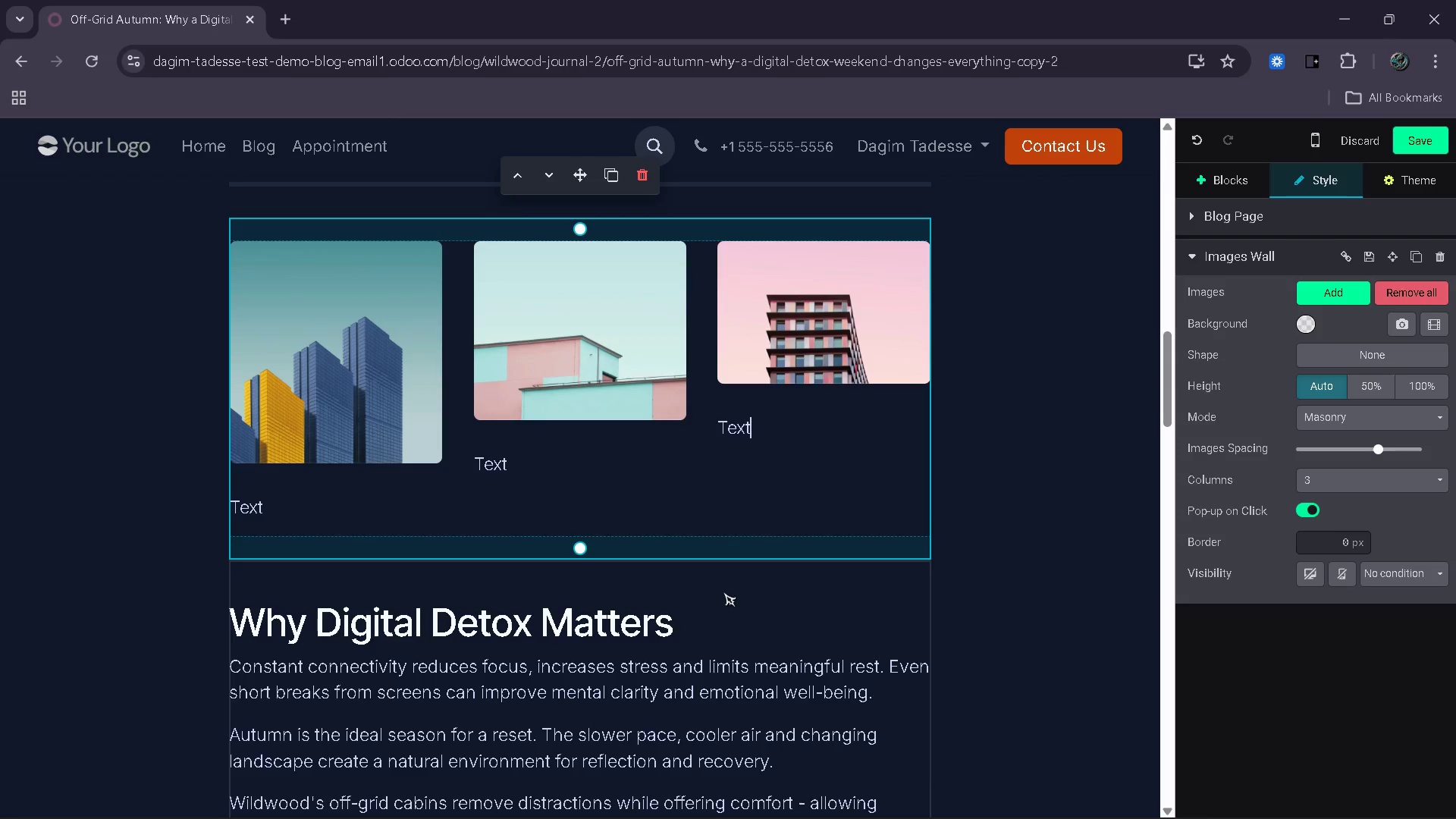 
scroll: coordinate [603, 588], scroll_direction: down, amount: 13.0
 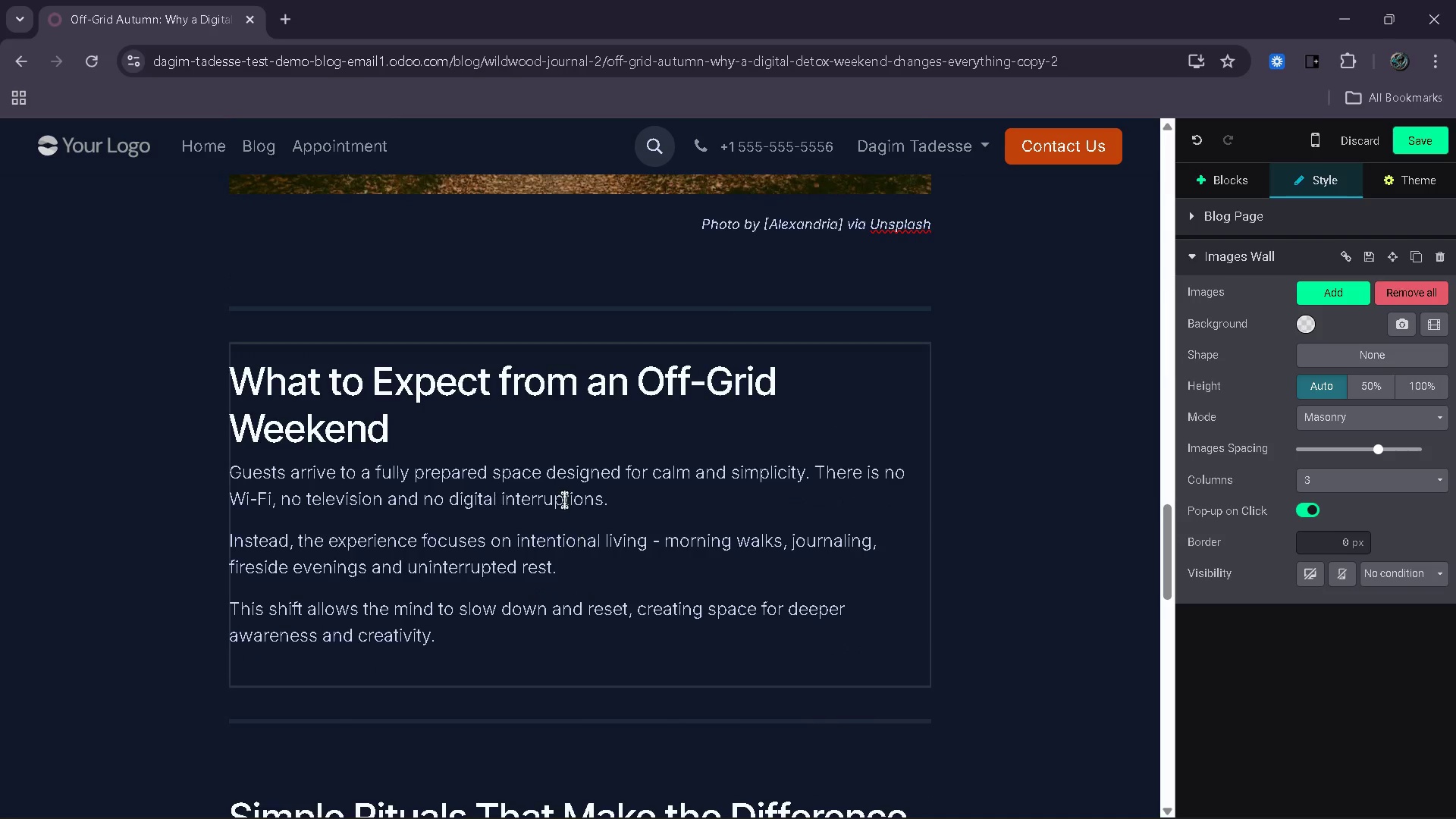 
left_click([564, 500])
 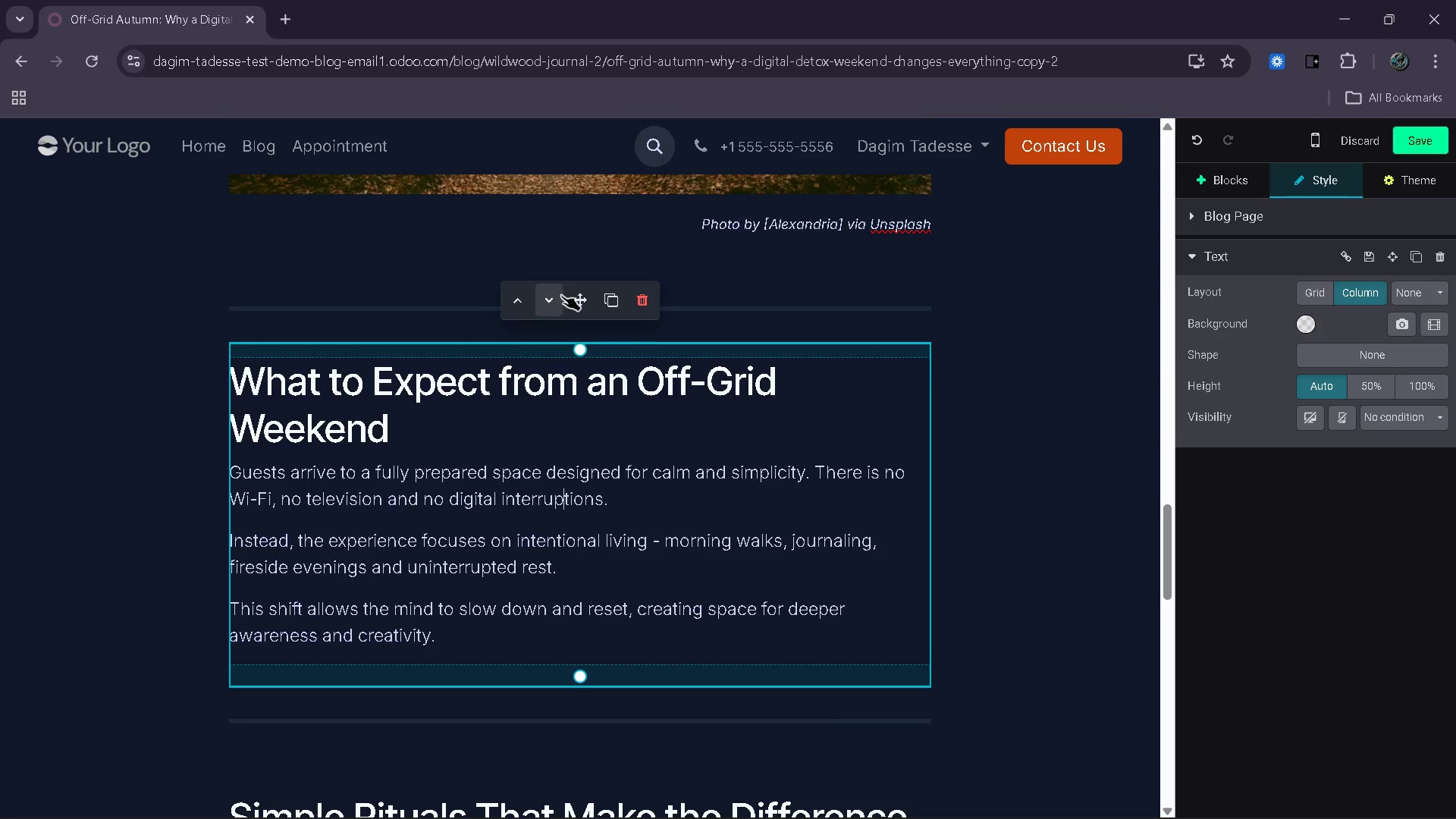 
left_click_drag(start_coordinate=[569, 294], to_coordinate=[573, 411])
 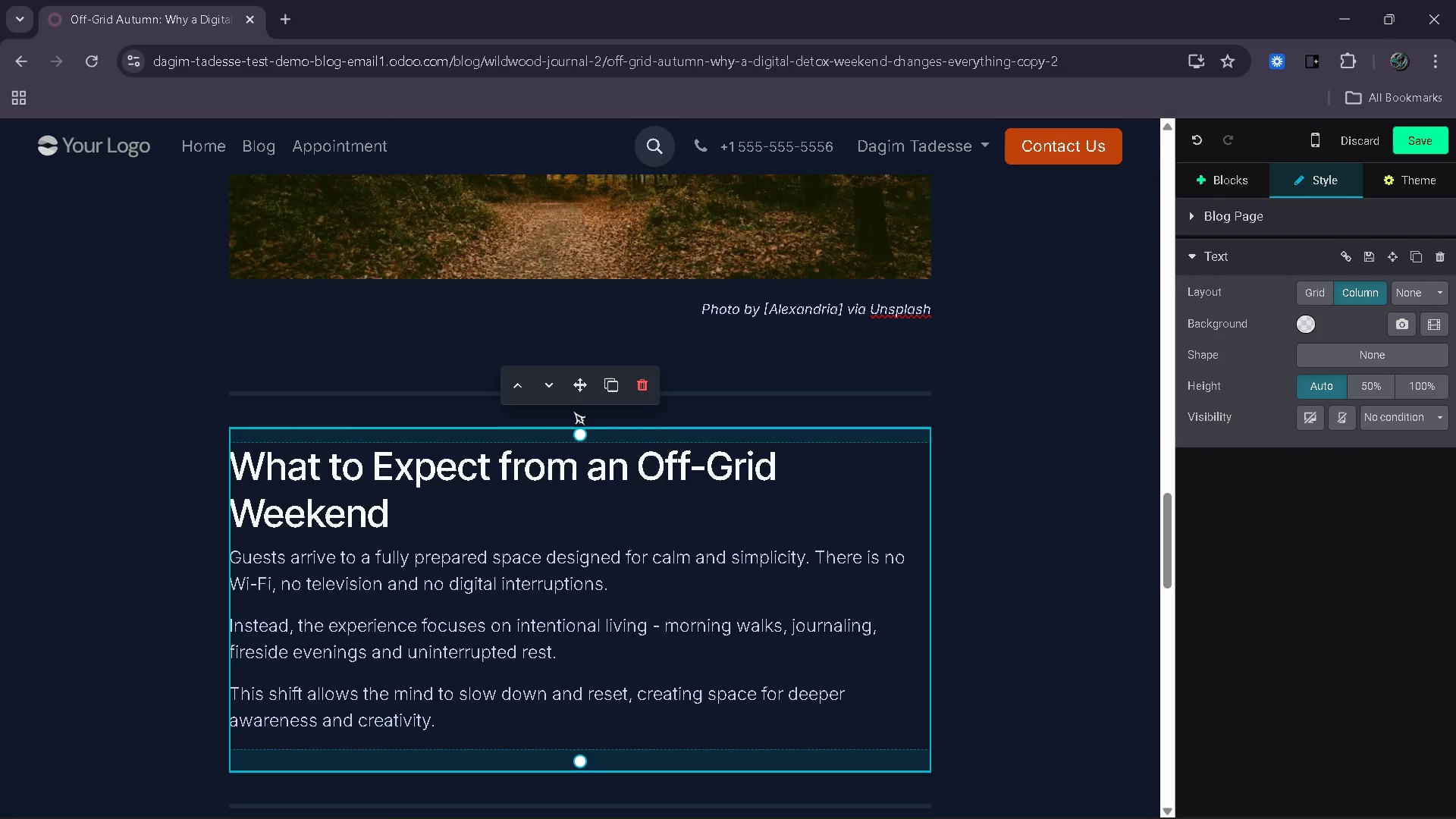 
key(Control+Z)
 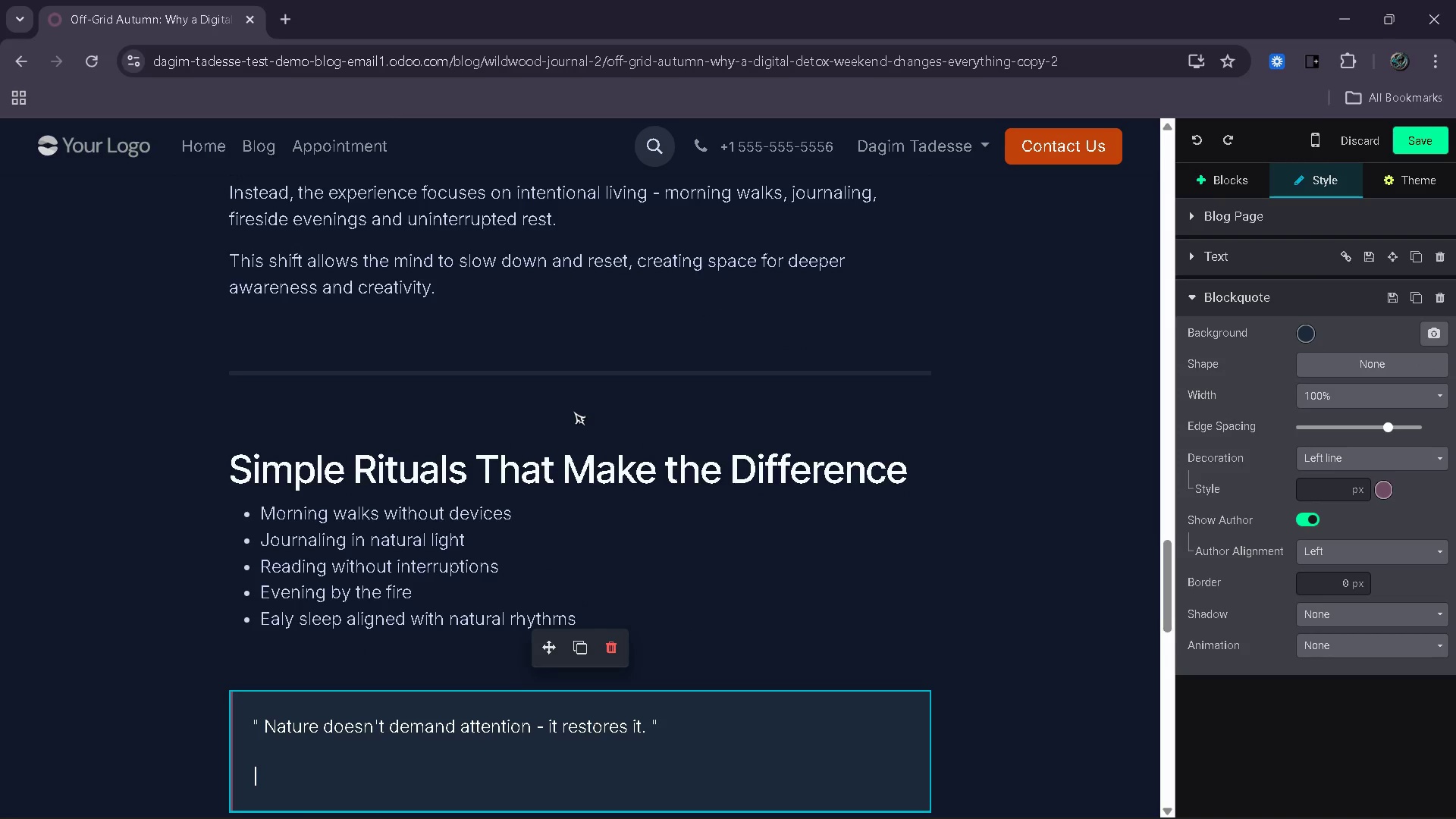 
scroll: coordinate [573, 411], scroll_direction: down, amount: 7.0
 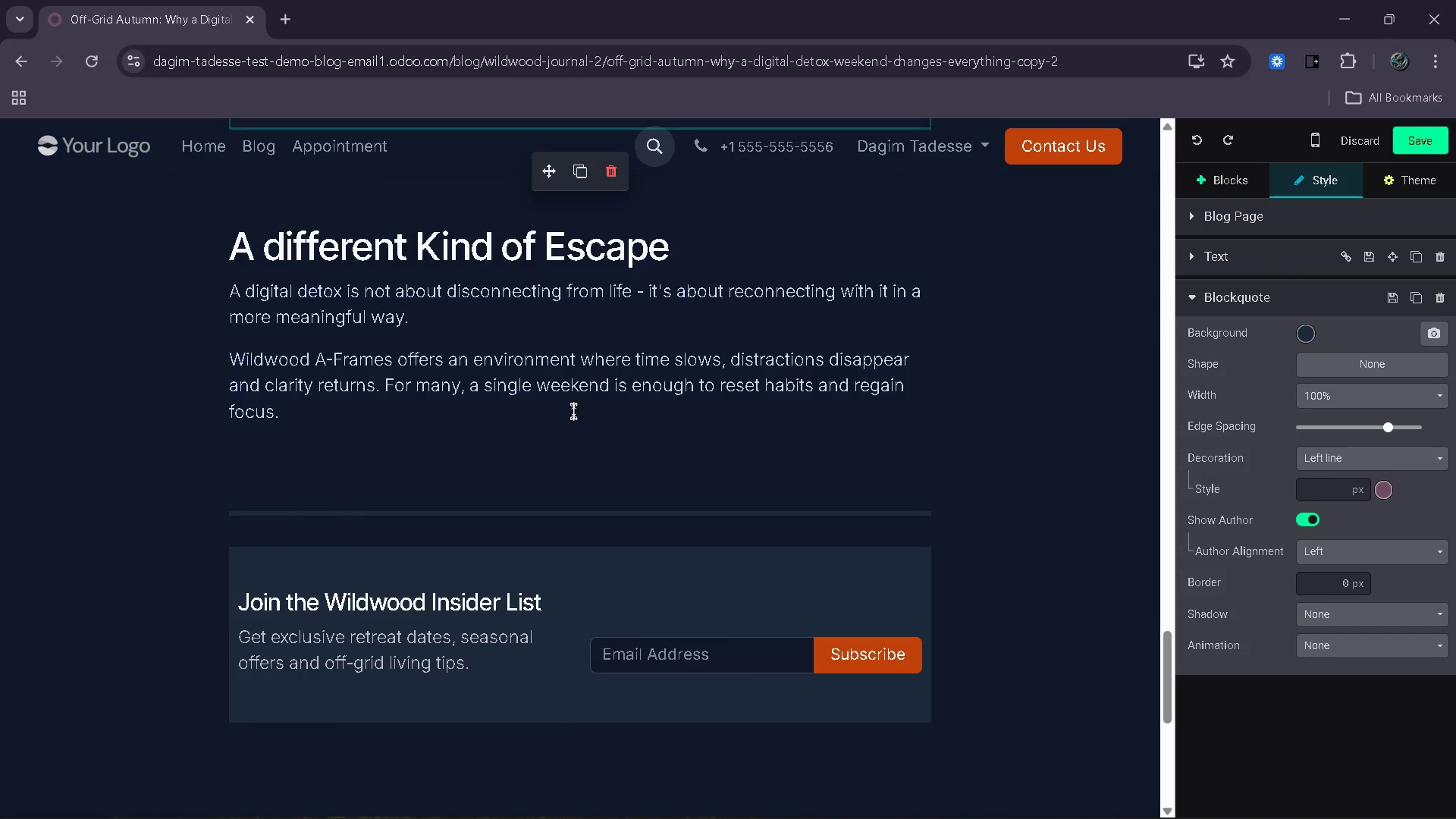 
scroll: coordinate [671, 413], scroll_direction: up, amount: 16.0
 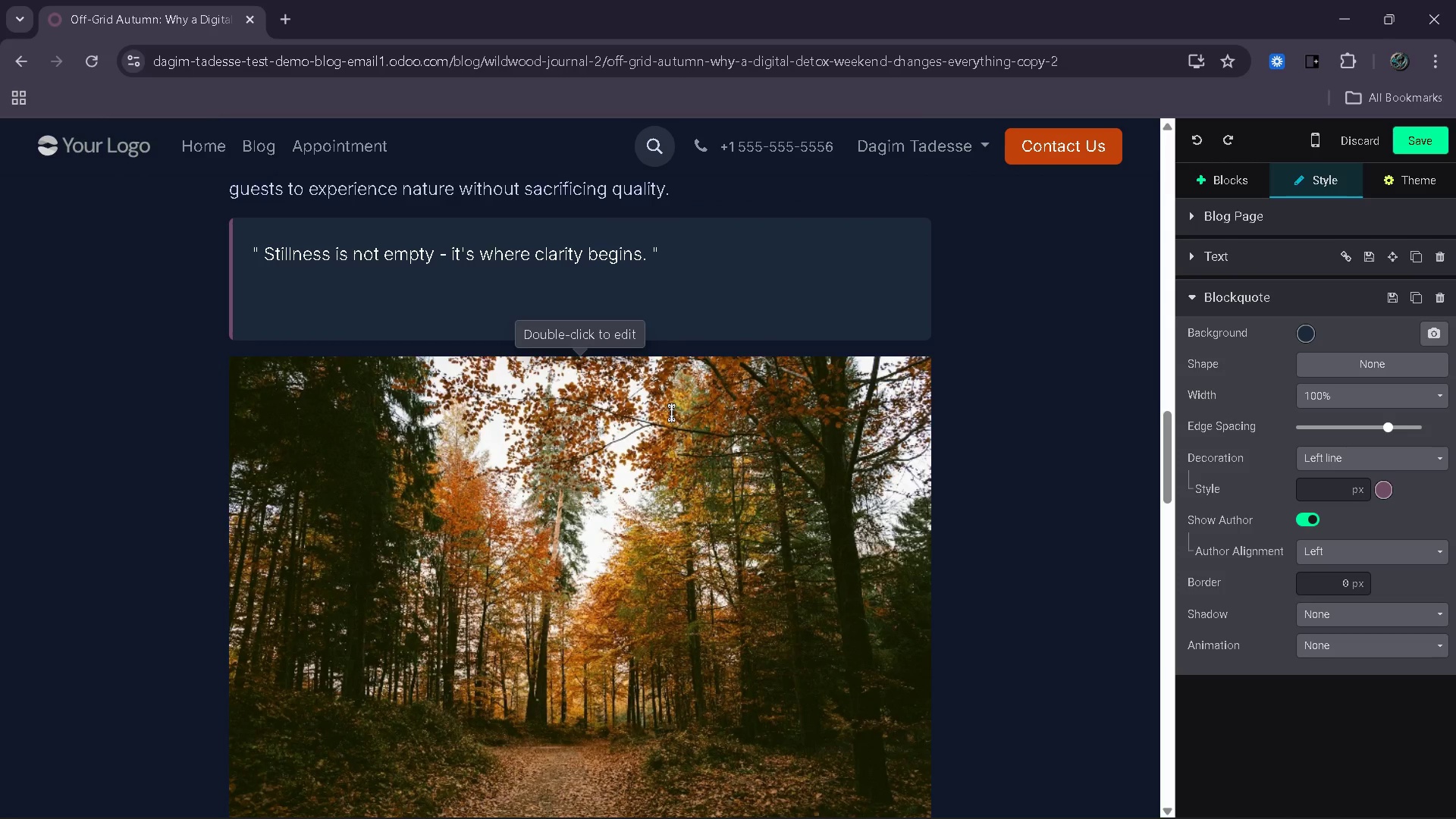 
scroll: coordinate [669, 414], scroll_direction: down, amount: 2.0
 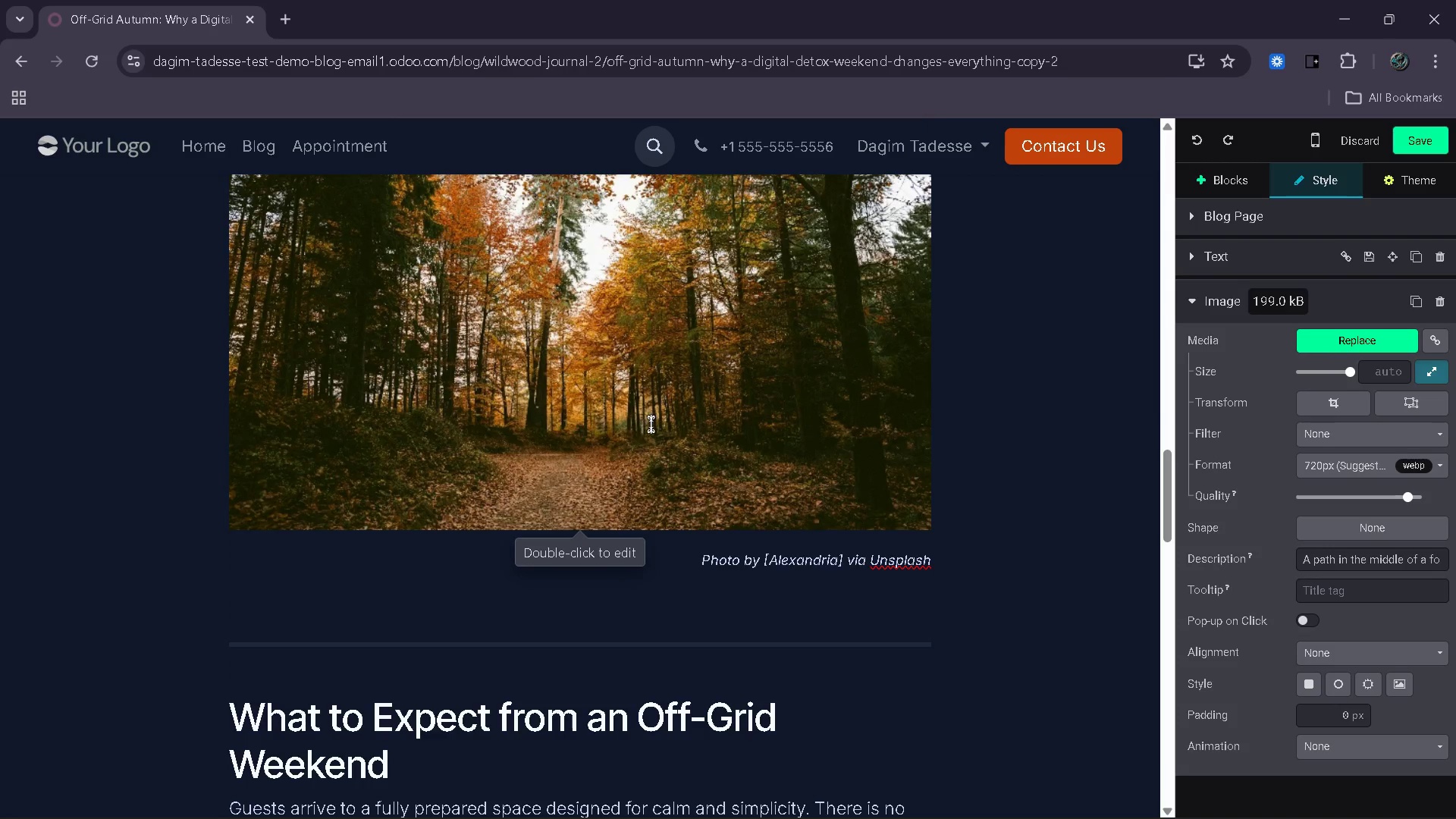 
scroll: coordinate [651, 424], scroll_direction: up, amount: 3.0
 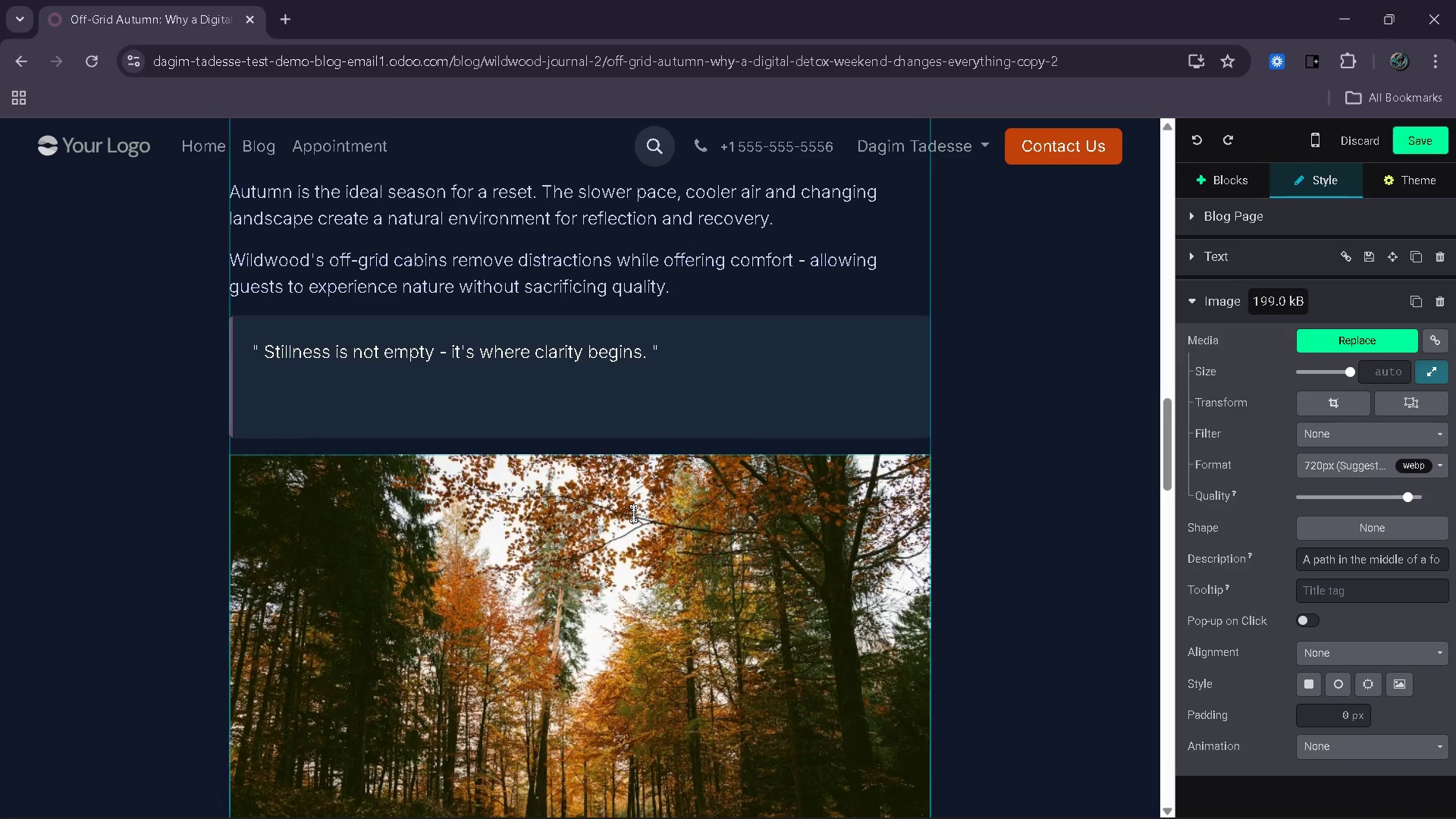 
scroll: coordinate [633, 513], scroll_direction: down, amount: 1.0
 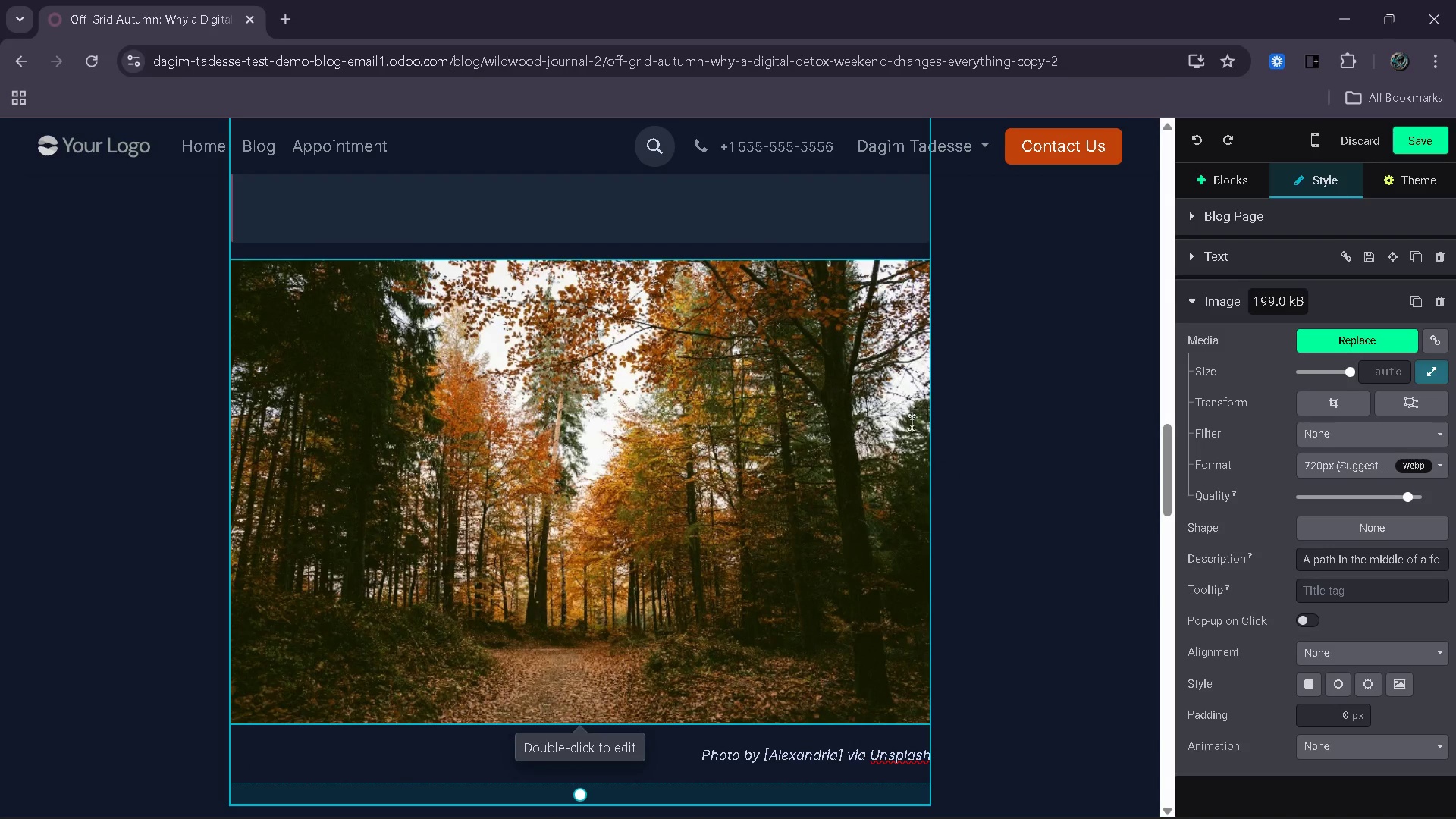 
scroll: coordinate [631, 398], scroll_direction: up, amount: 1.0
 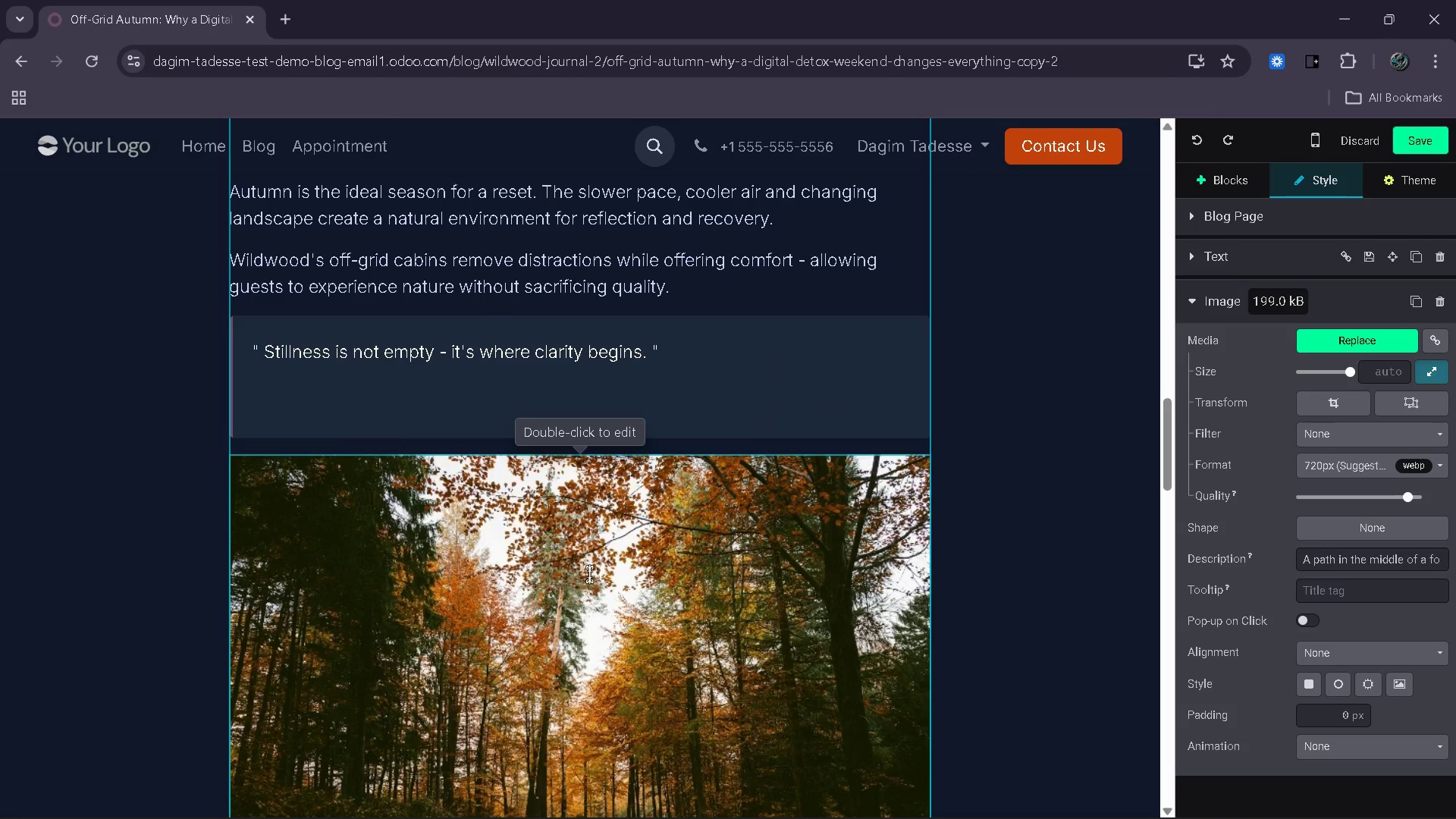 
scroll: coordinate [589, 574], scroll_direction: down, amount: 3.0
 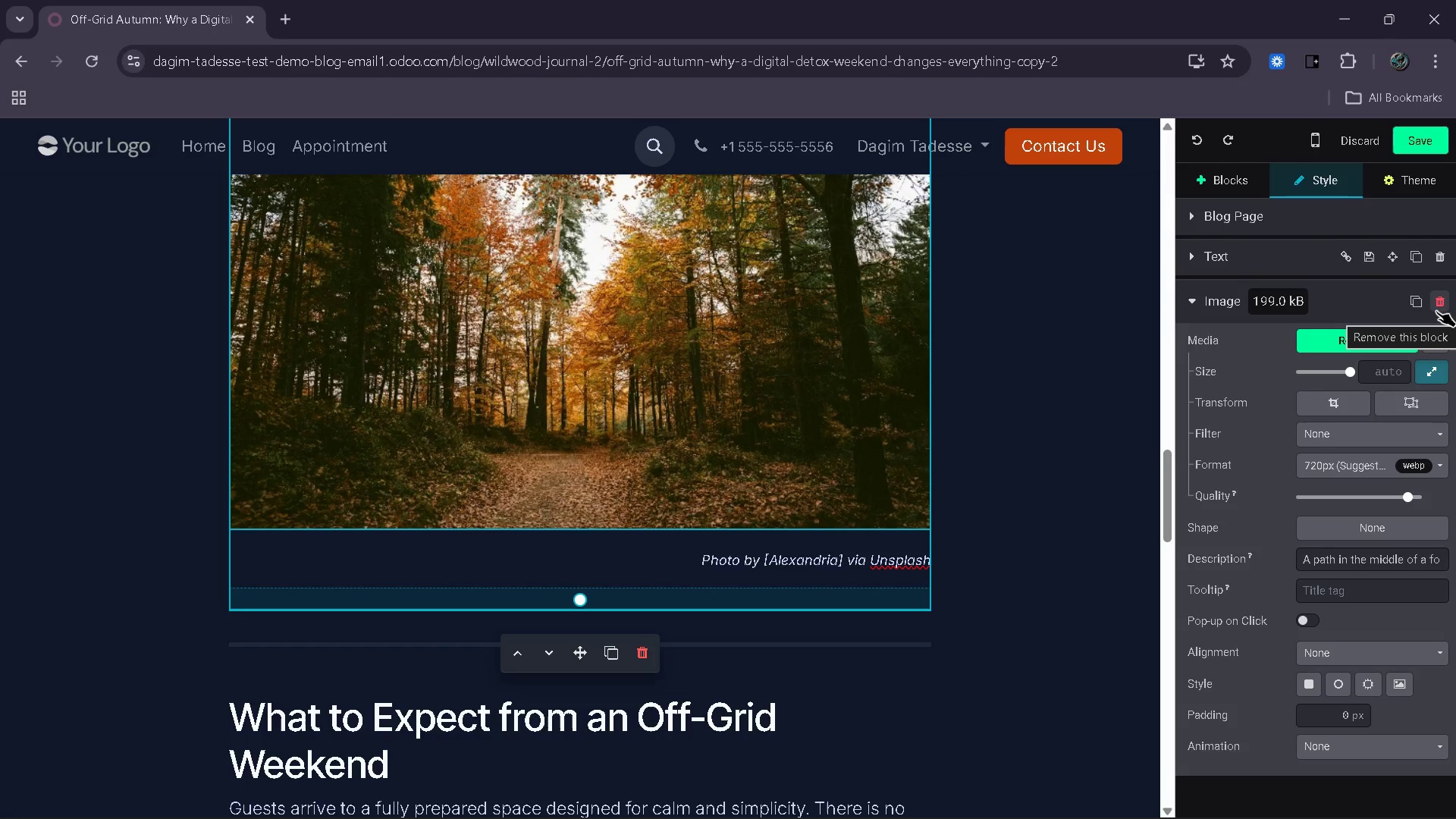 
left_click([1436, 311])
 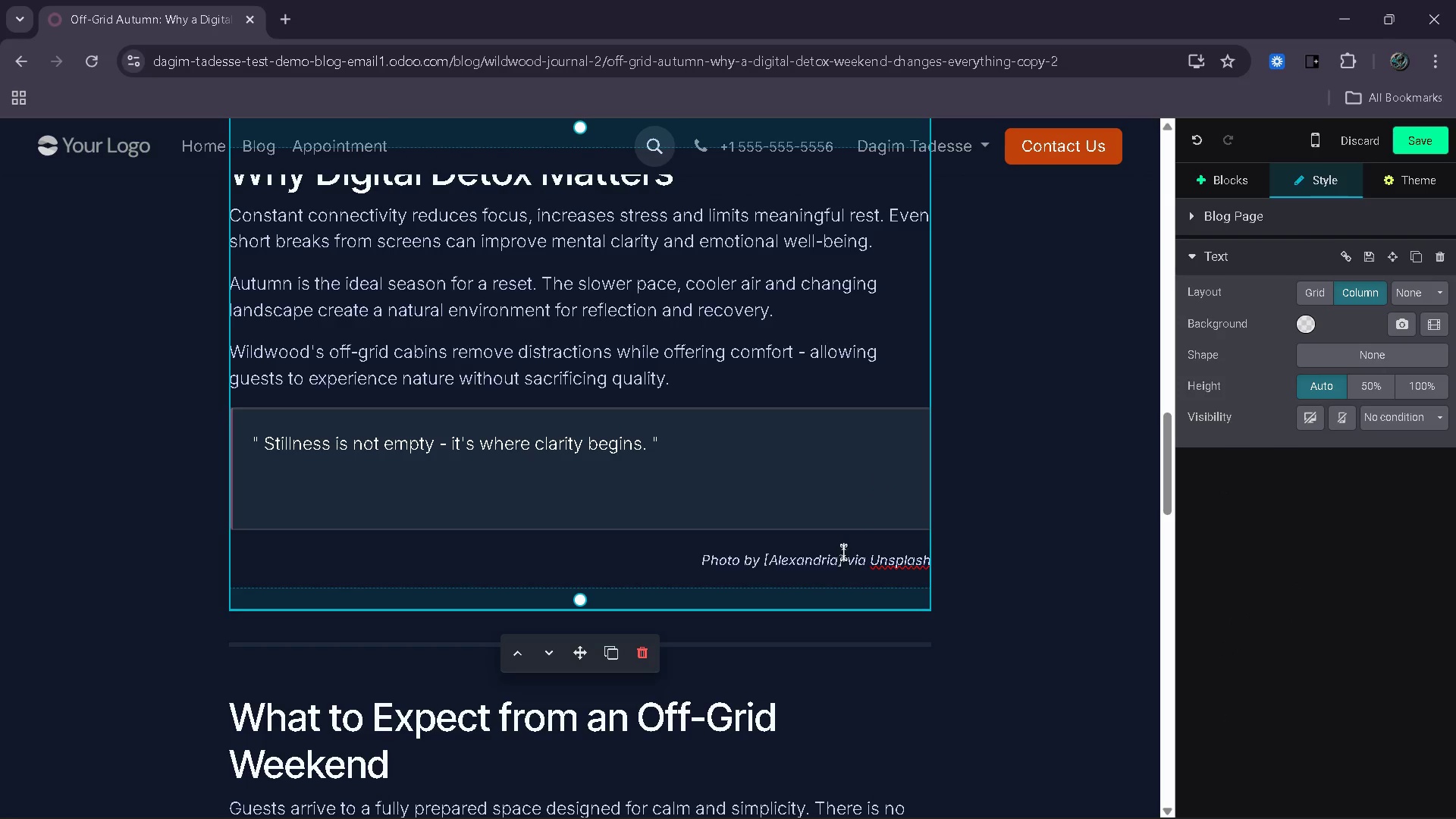 
scroll: coordinate [646, 605], scroll_direction: down, amount: 3.0
 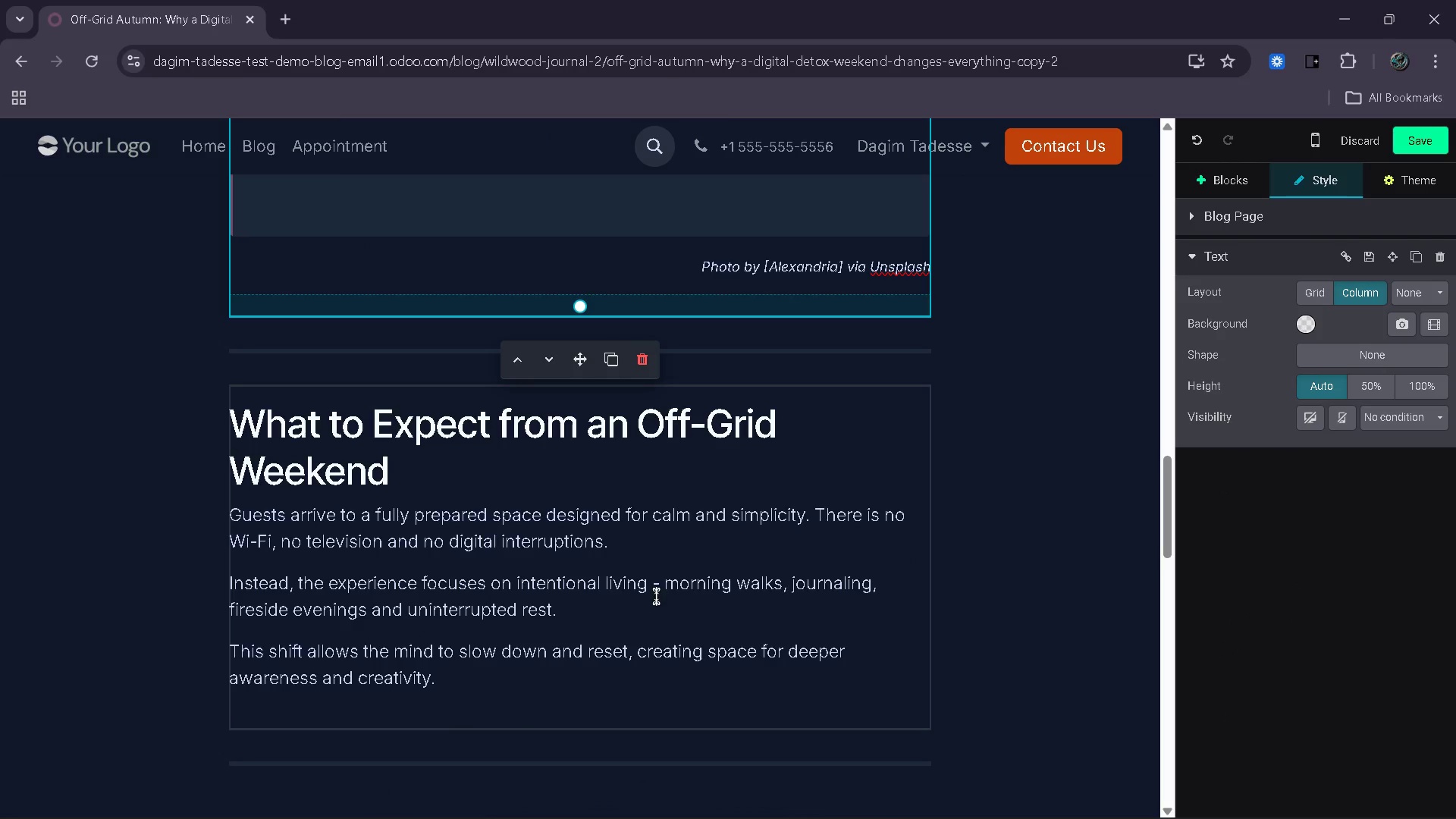 
scroll: coordinate [656, 596], scroll_direction: up, amount: 2.0
 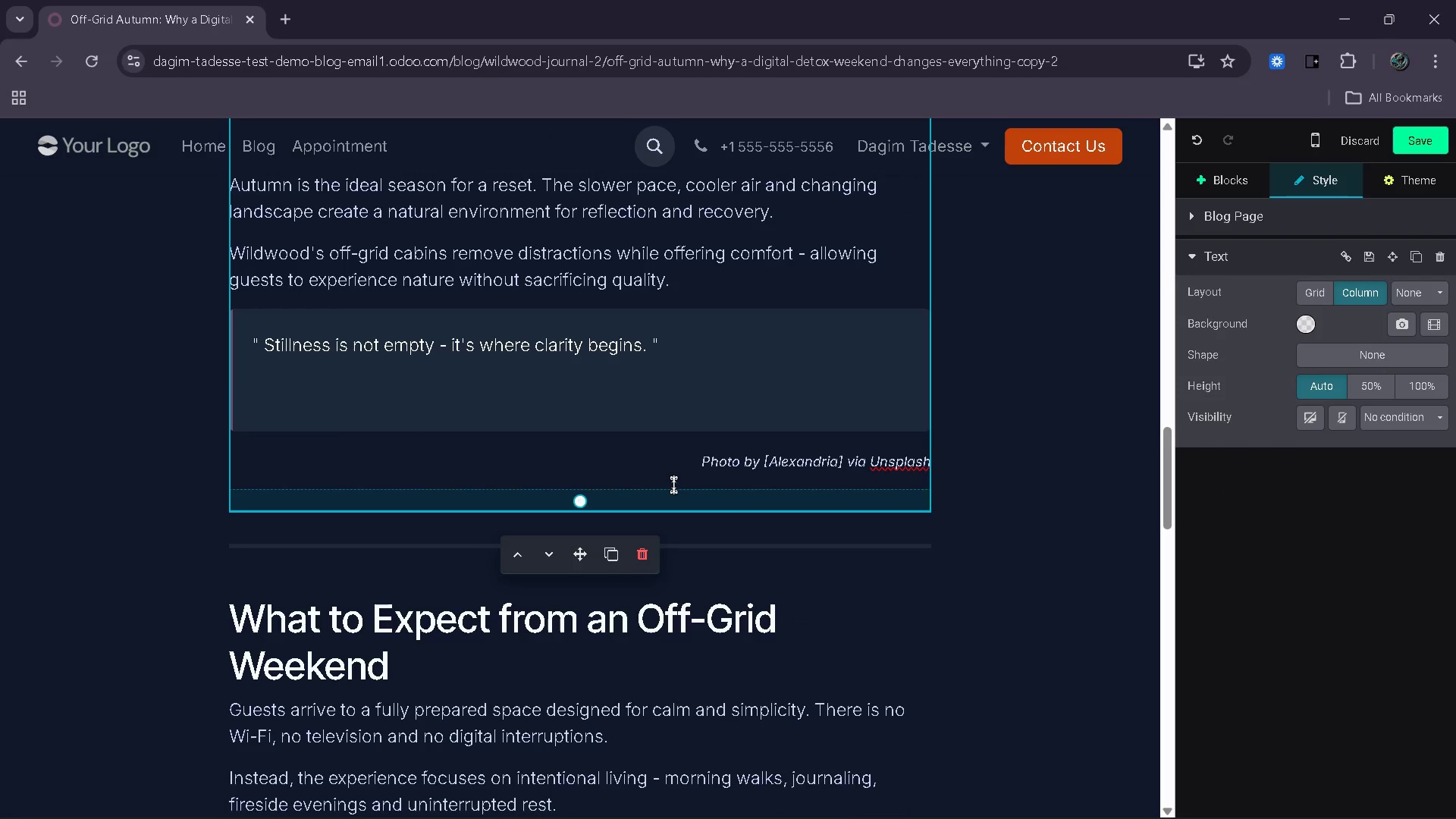 
scroll: coordinate [667, 577], scroll_direction: down, amount: 8.0
 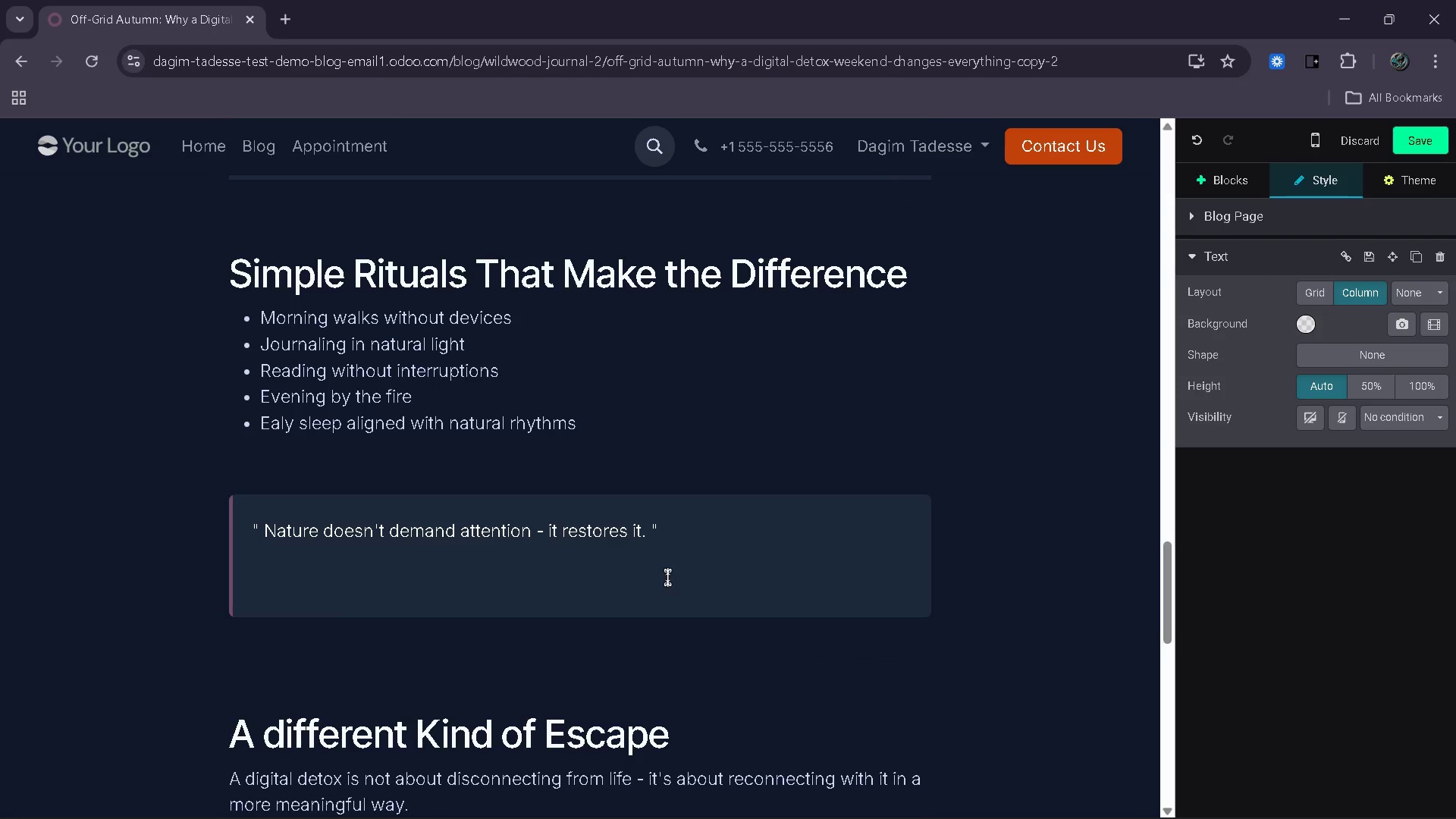 
left_click([673, 573])
 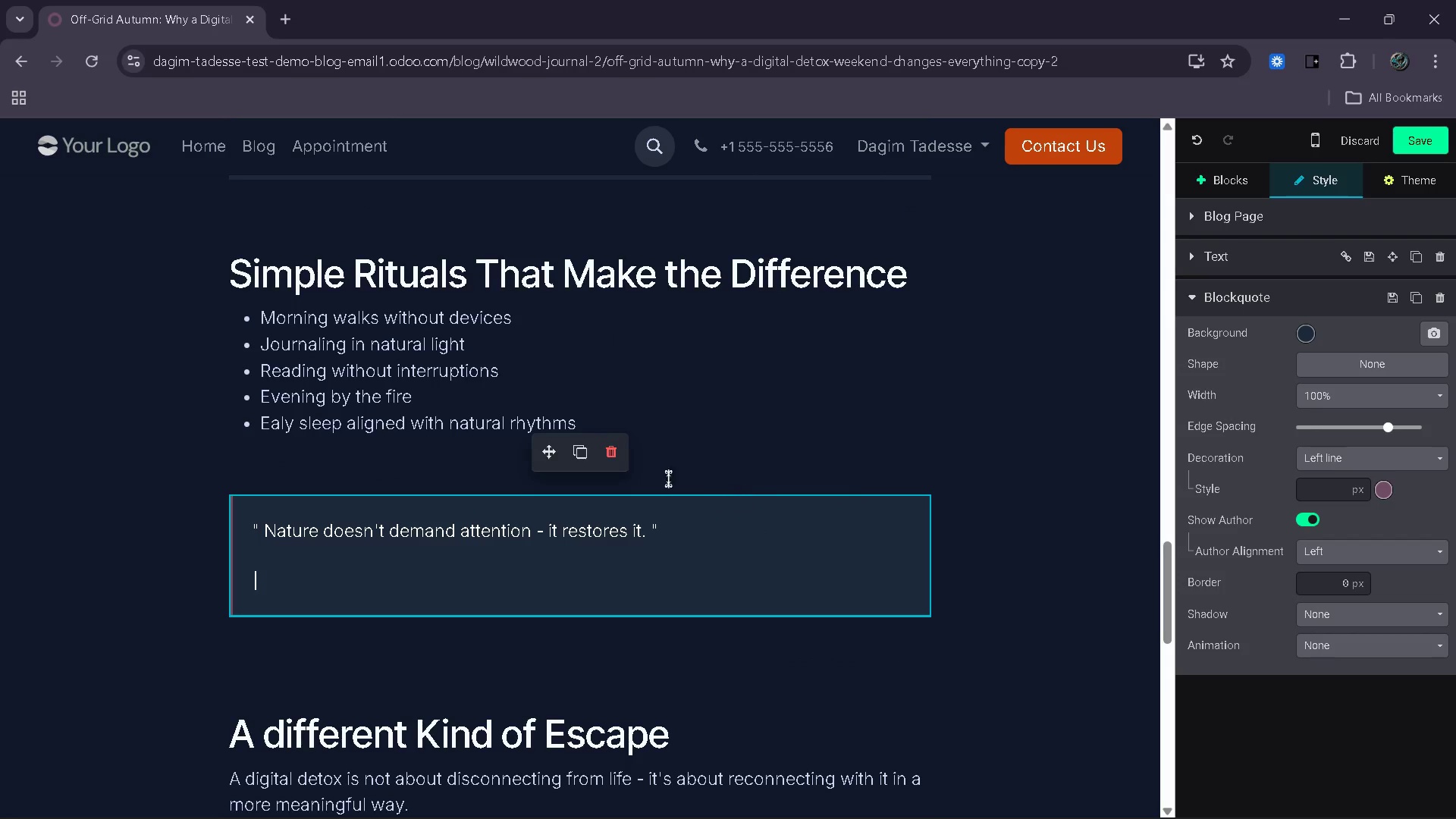 
left_click([612, 457])
 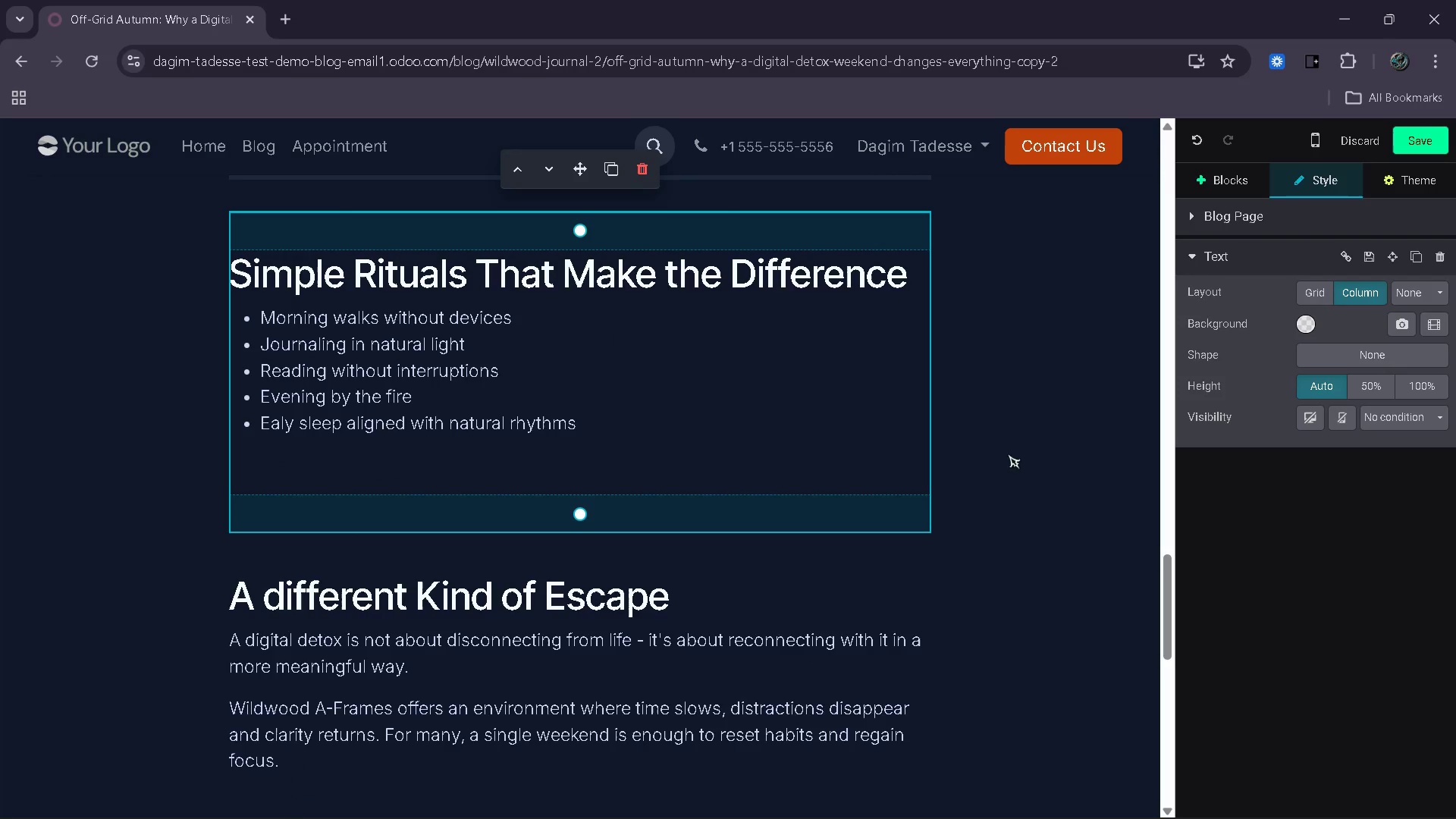 
left_click([1238, 173])
 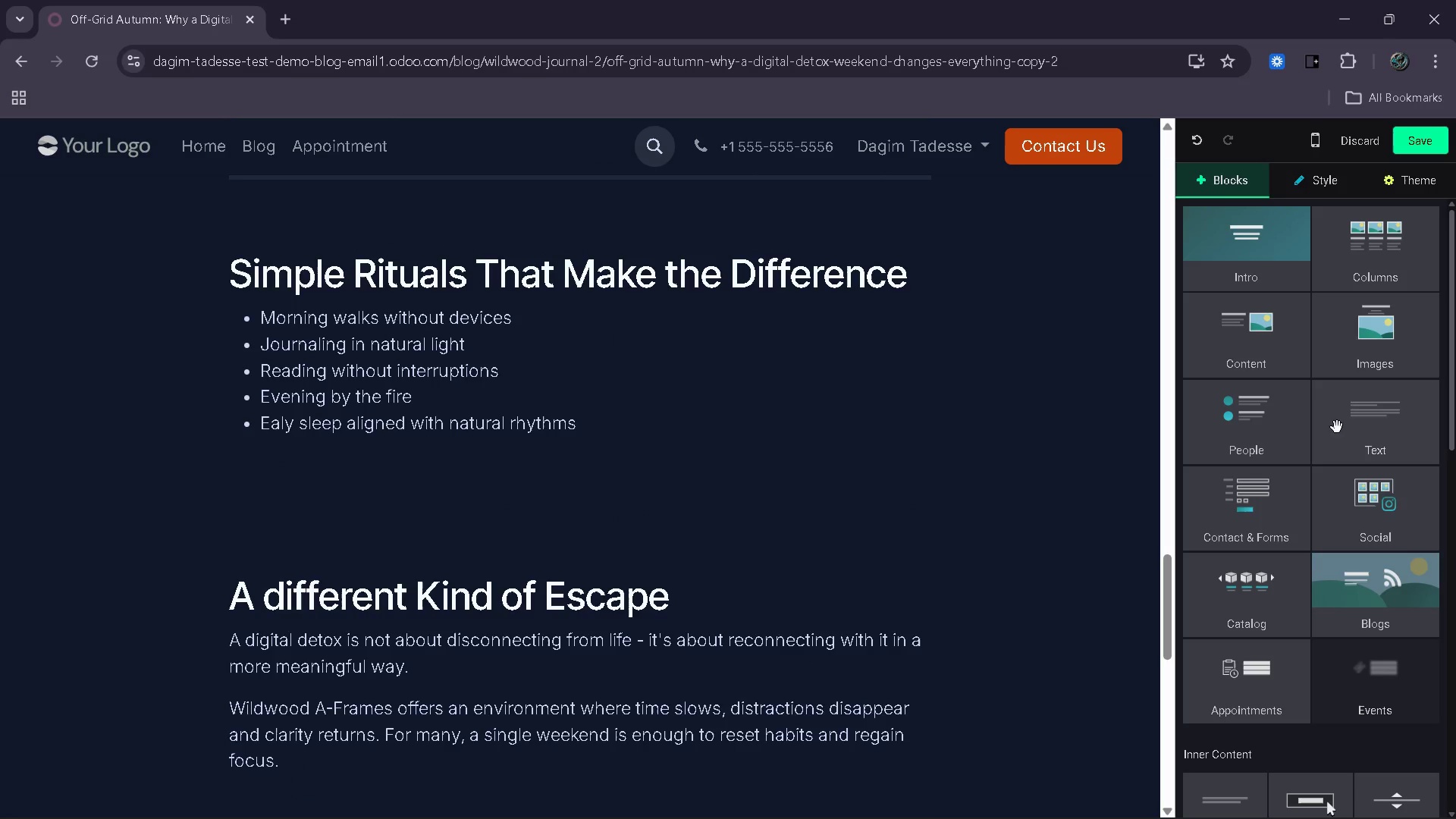 
scroll: coordinate [1327, 567], scroll_direction: down, amount: 3.0
 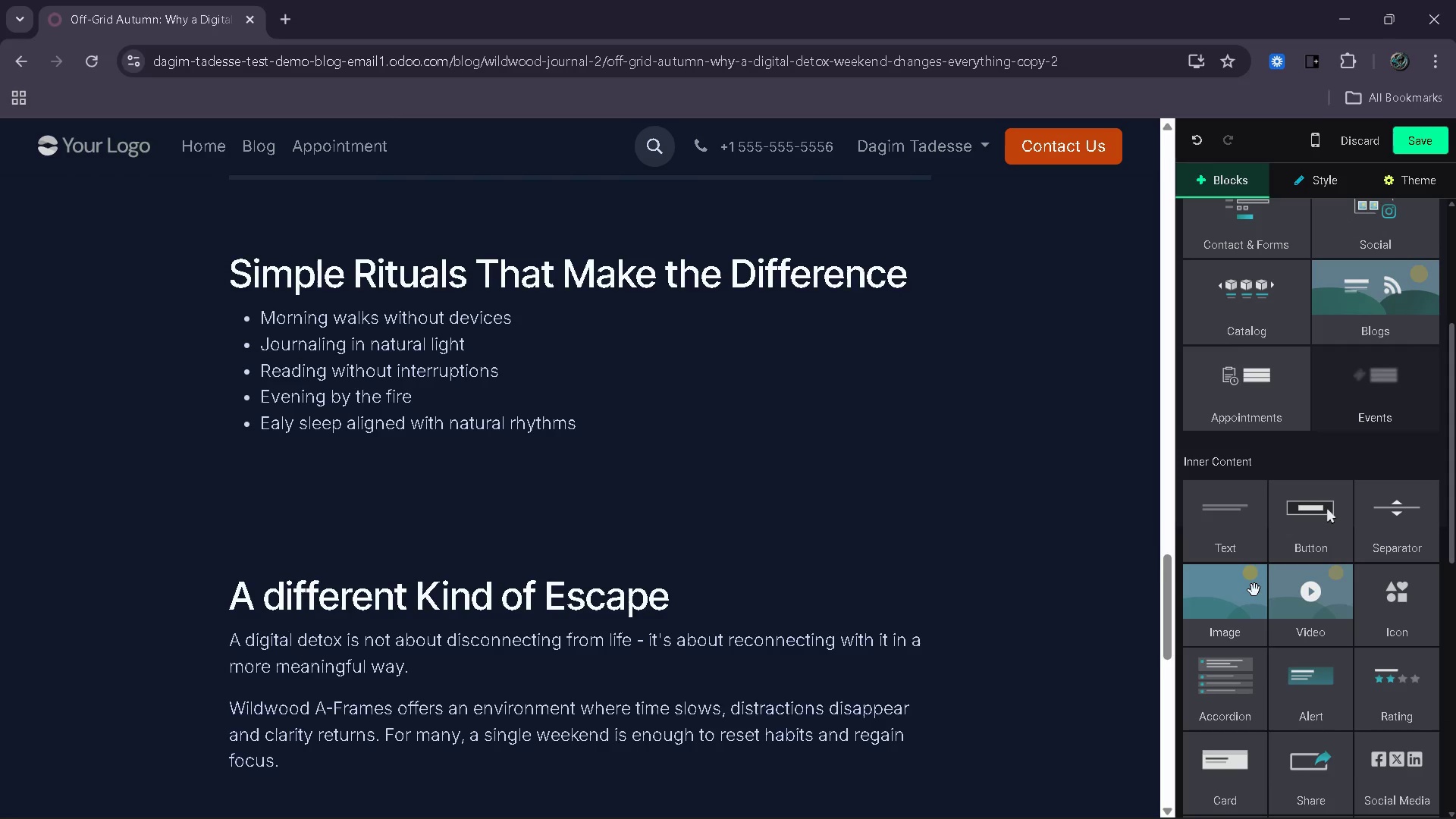 
left_click_drag(start_coordinate=[1251, 592], to_coordinate=[457, 499])
 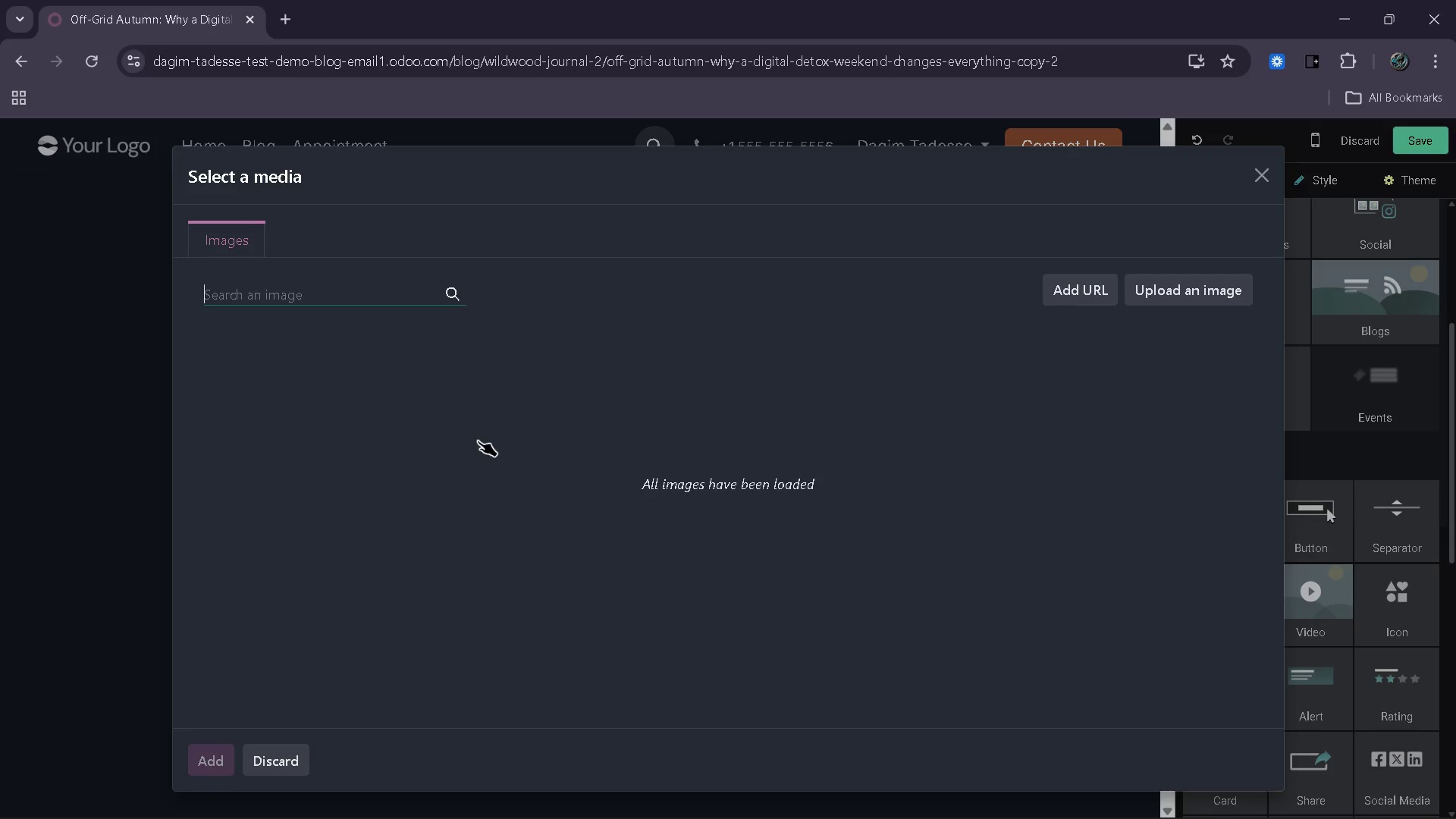 
mouse_move([391, 356])
 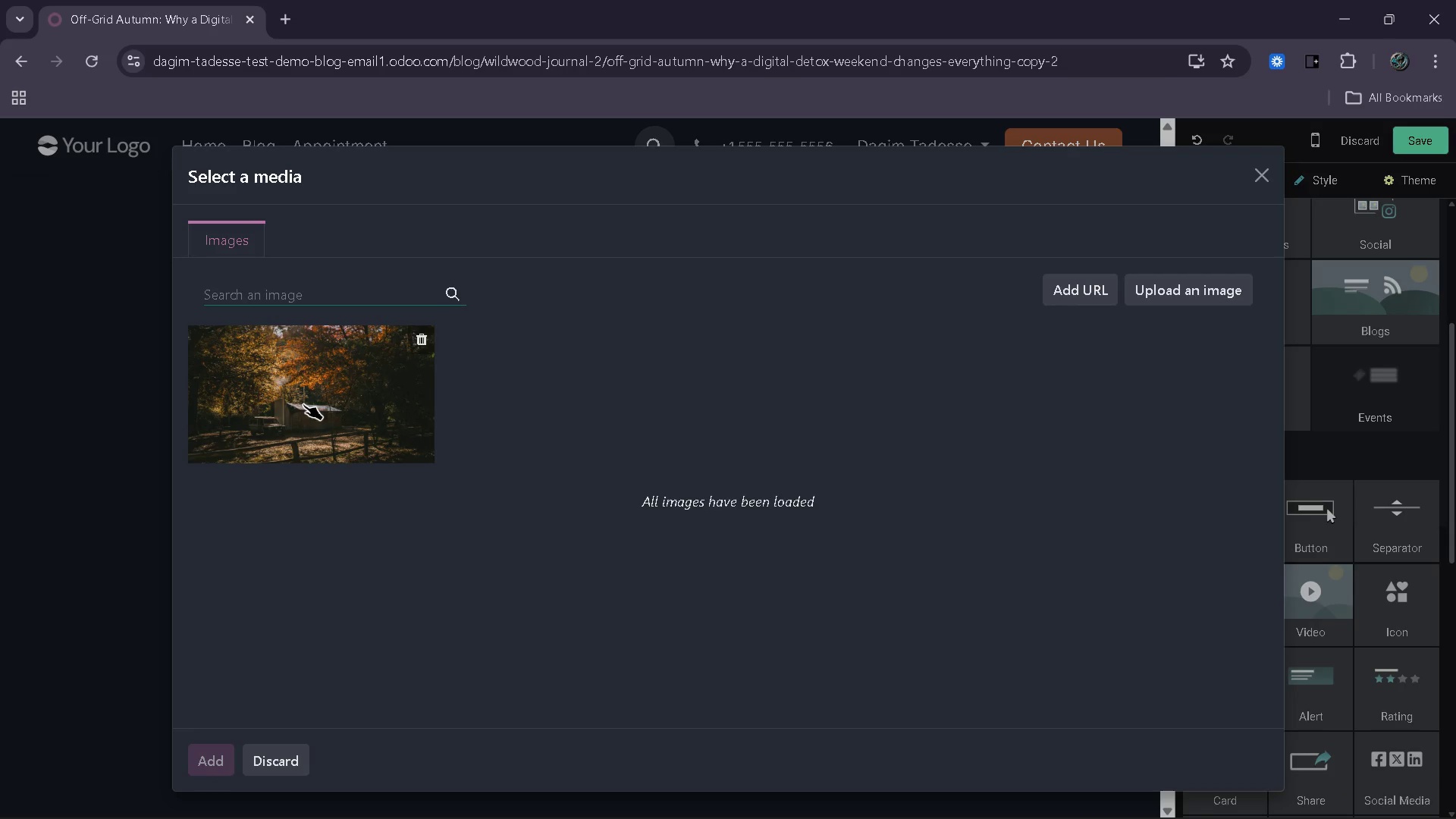 
left_click([305, 405])
 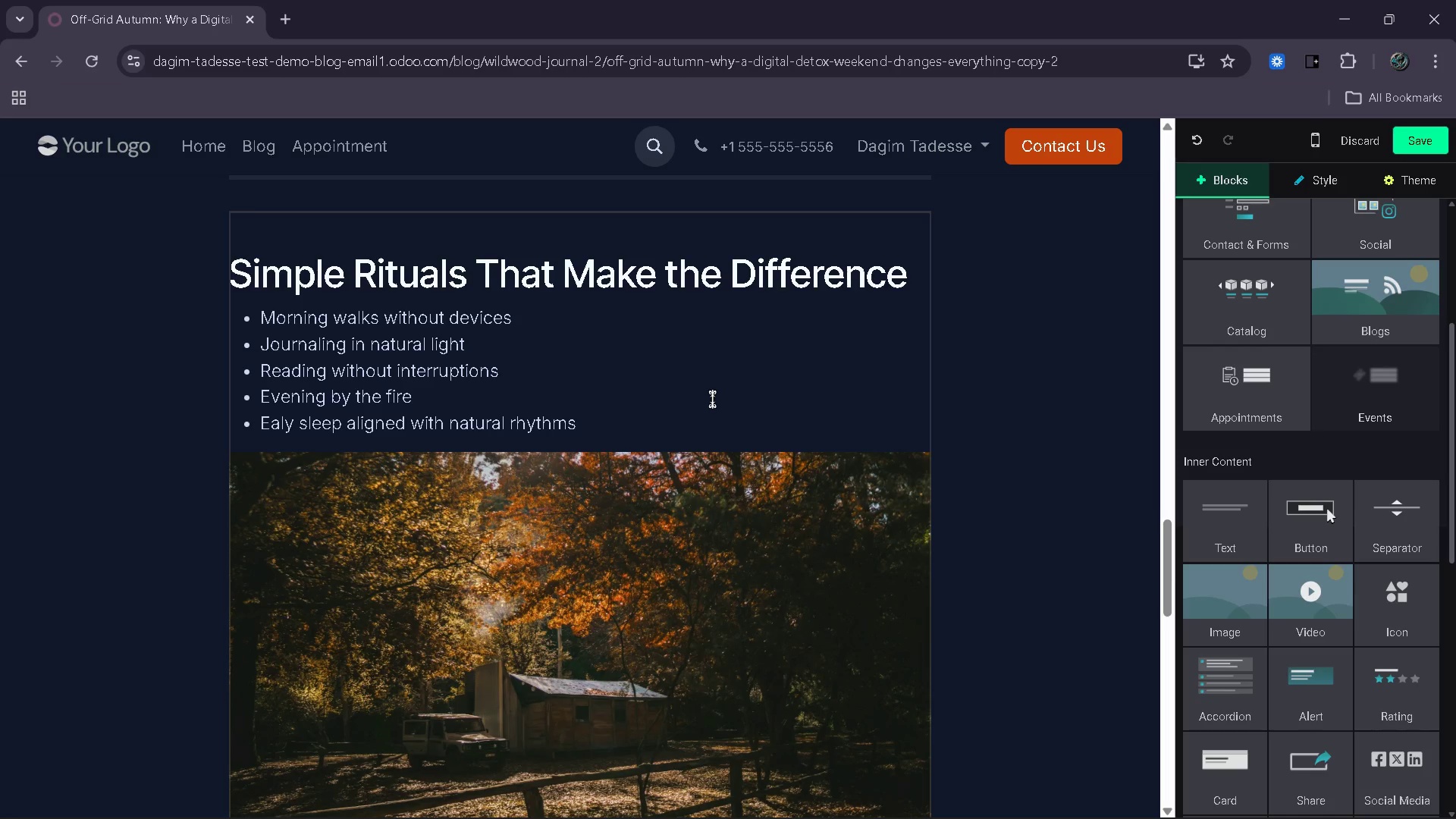 
scroll: coordinate [698, 426], scroll_direction: up, amount: 6.0
 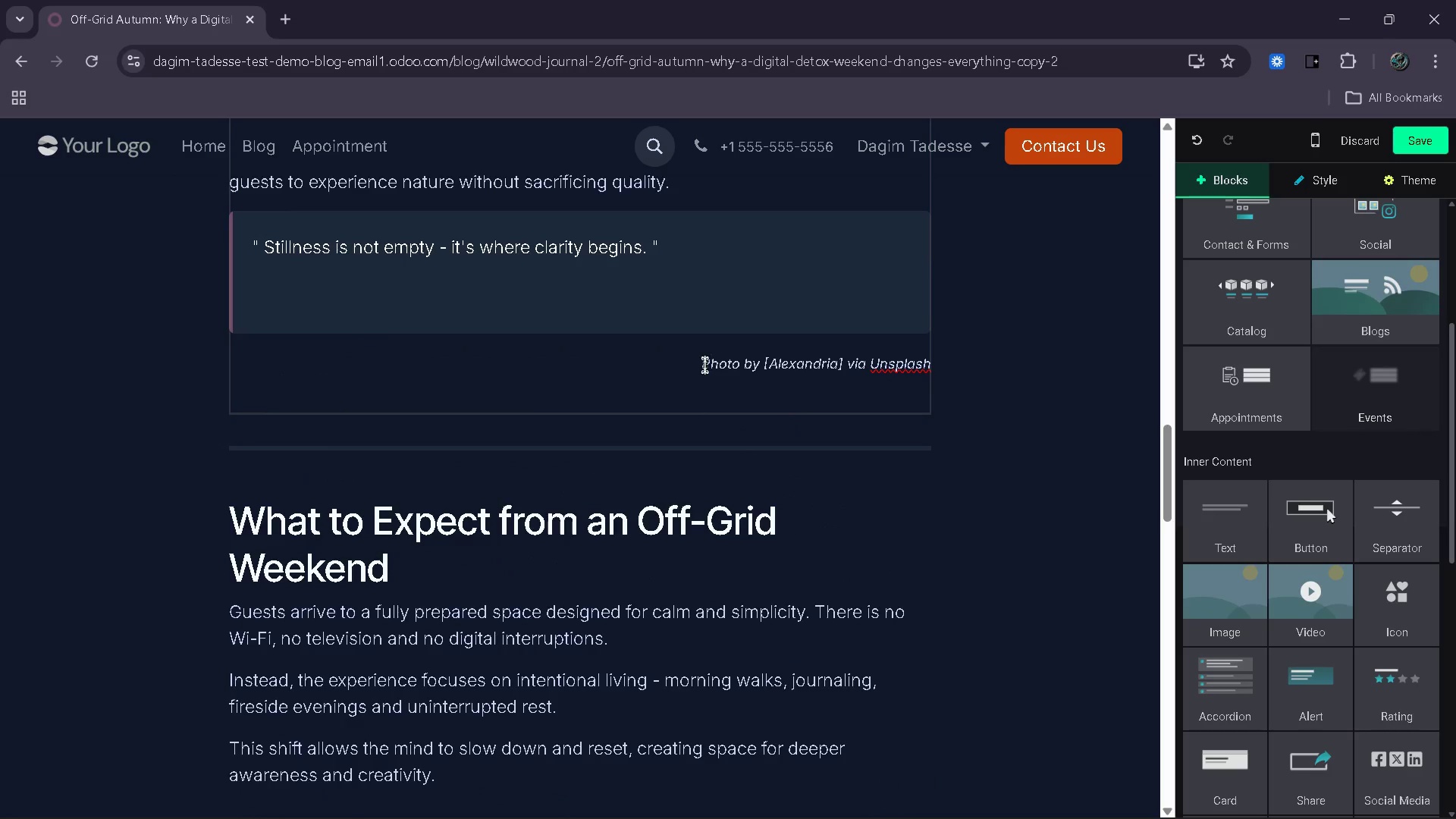 
left_click([698, 363])
 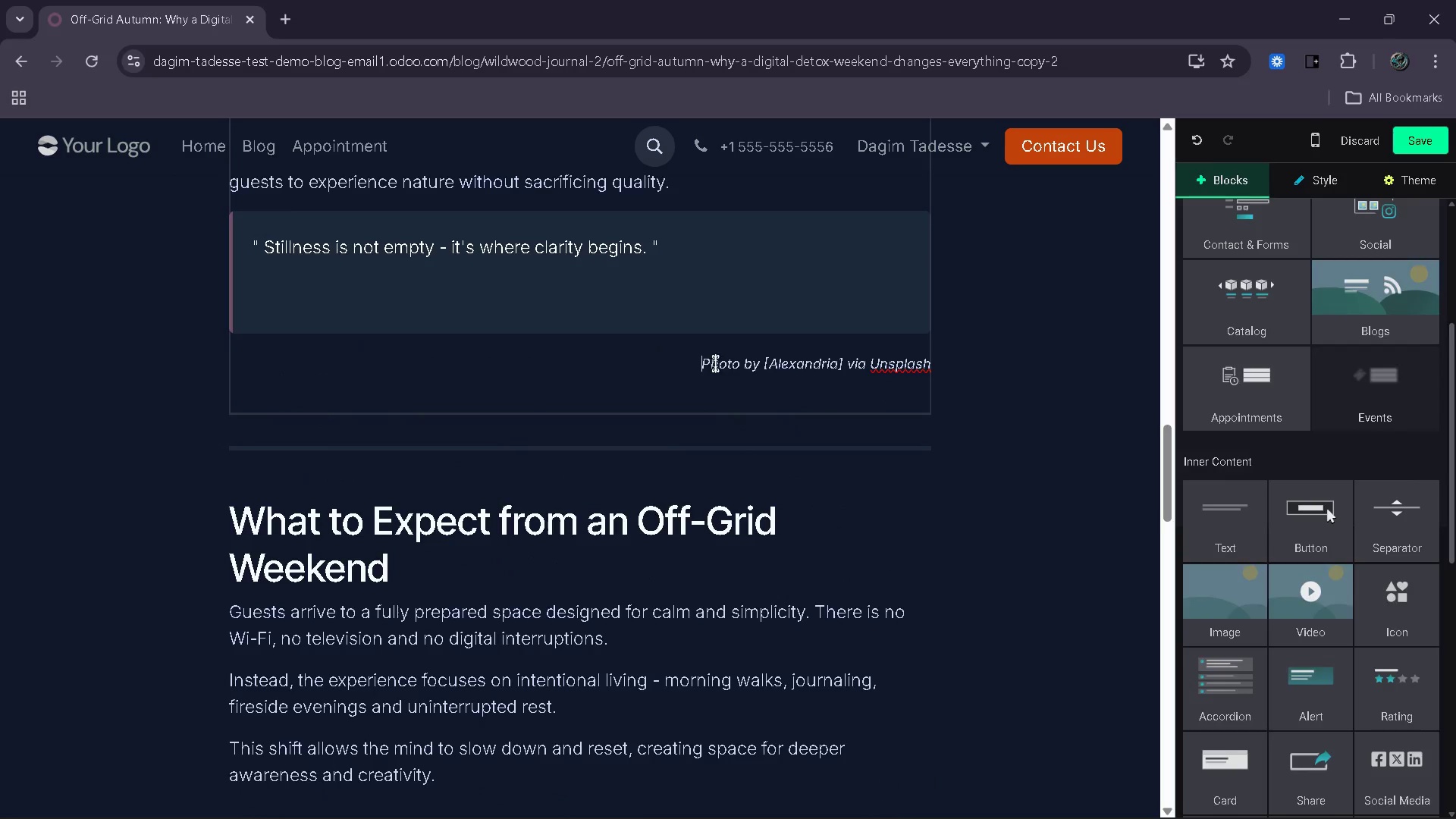 
left_click([722, 363])
 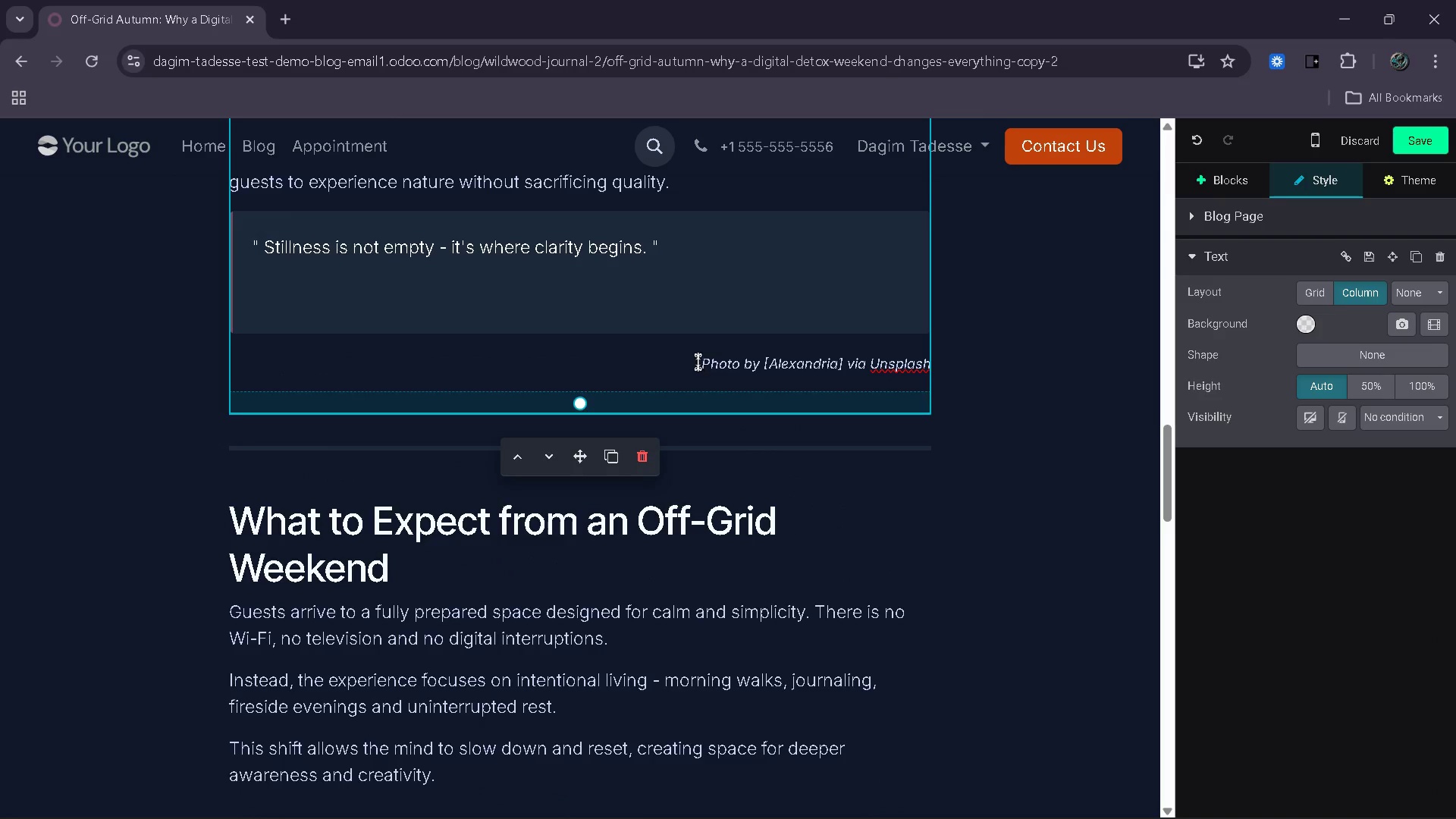 
left_click_drag(start_coordinate=[687, 360], to_coordinate=[930, 364])
 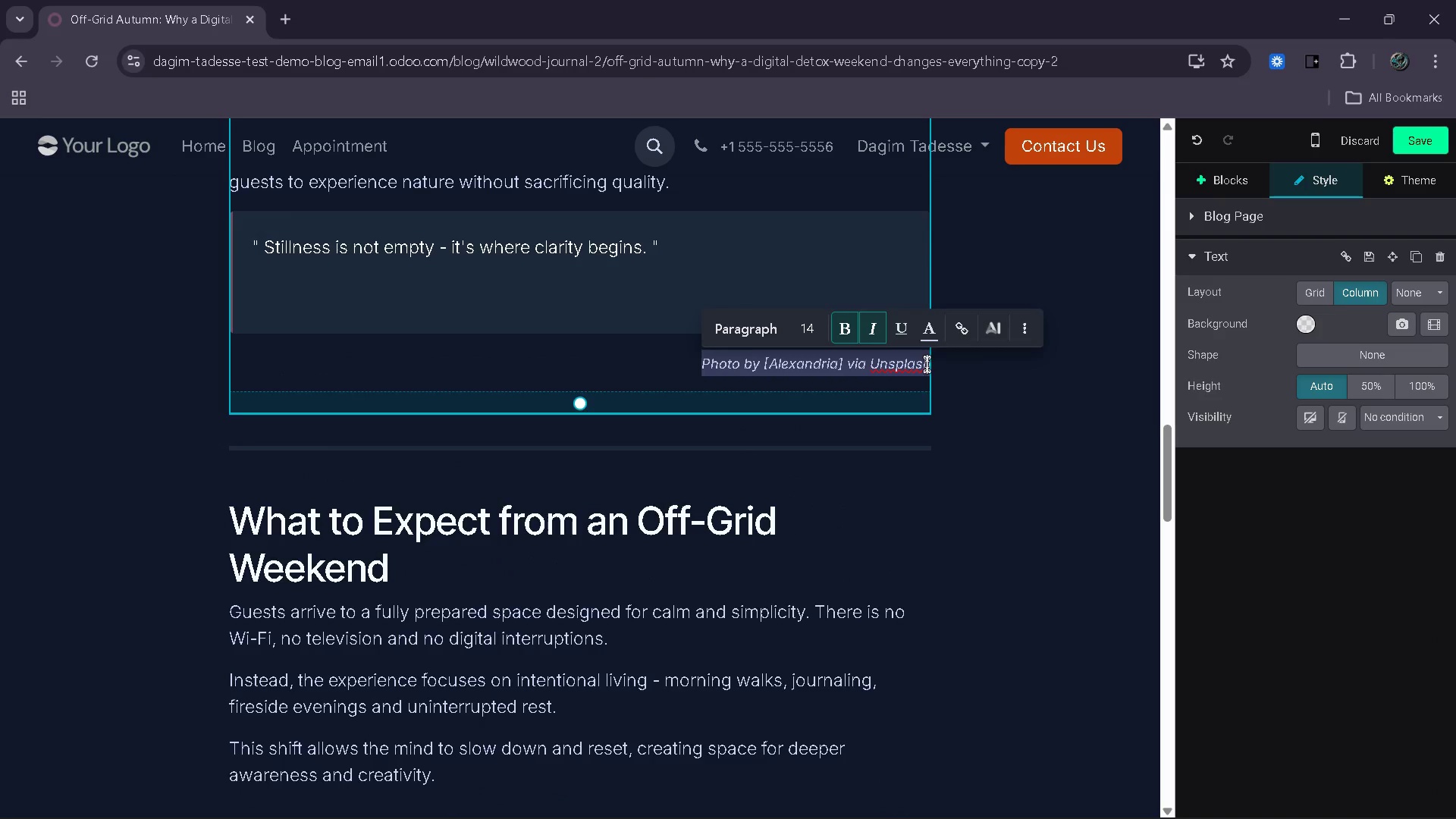 
scroll: coordinate [960, 554], scroll_direction: down, amount: 9.0
 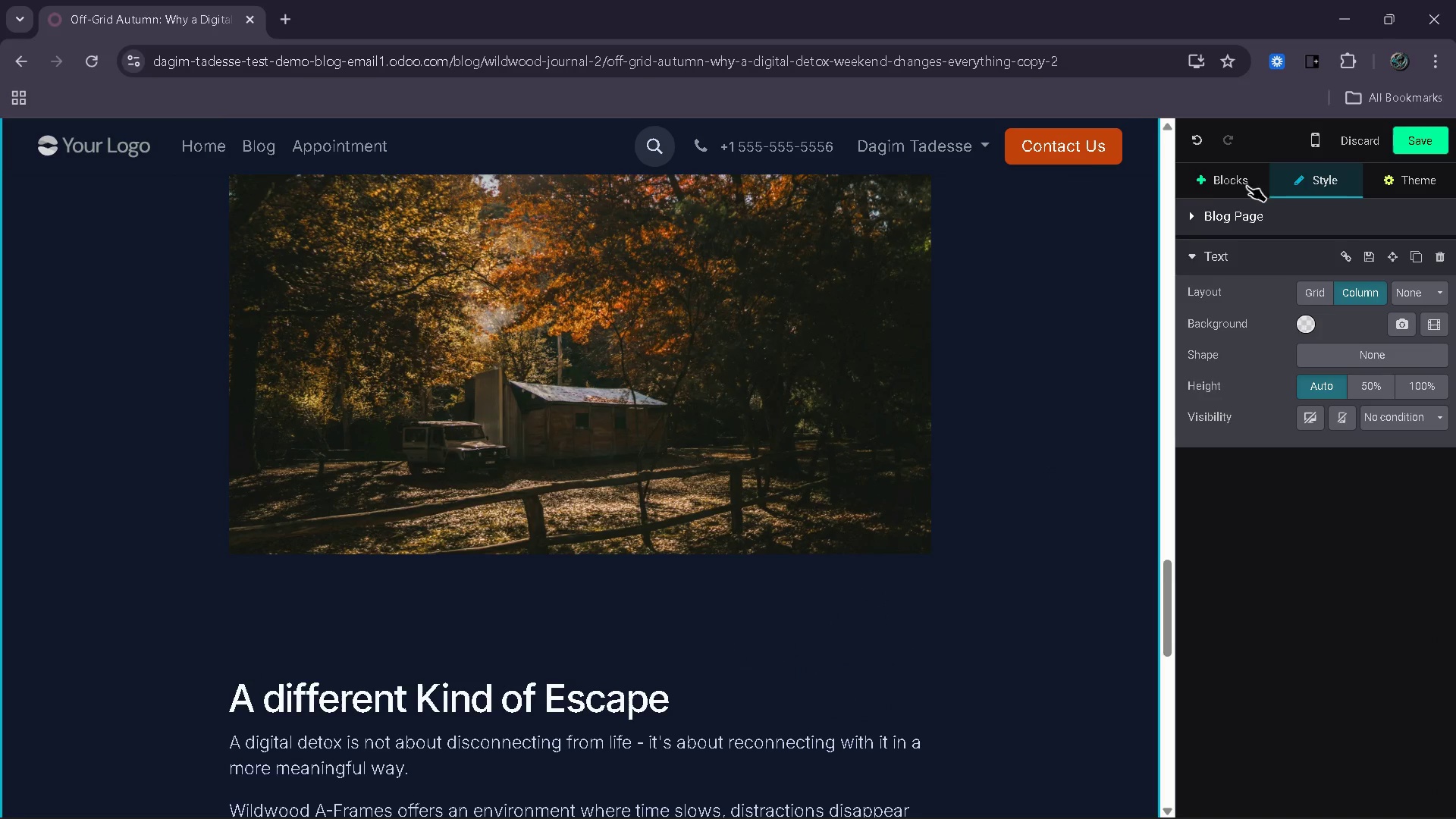 
left_click([1244, 180])
 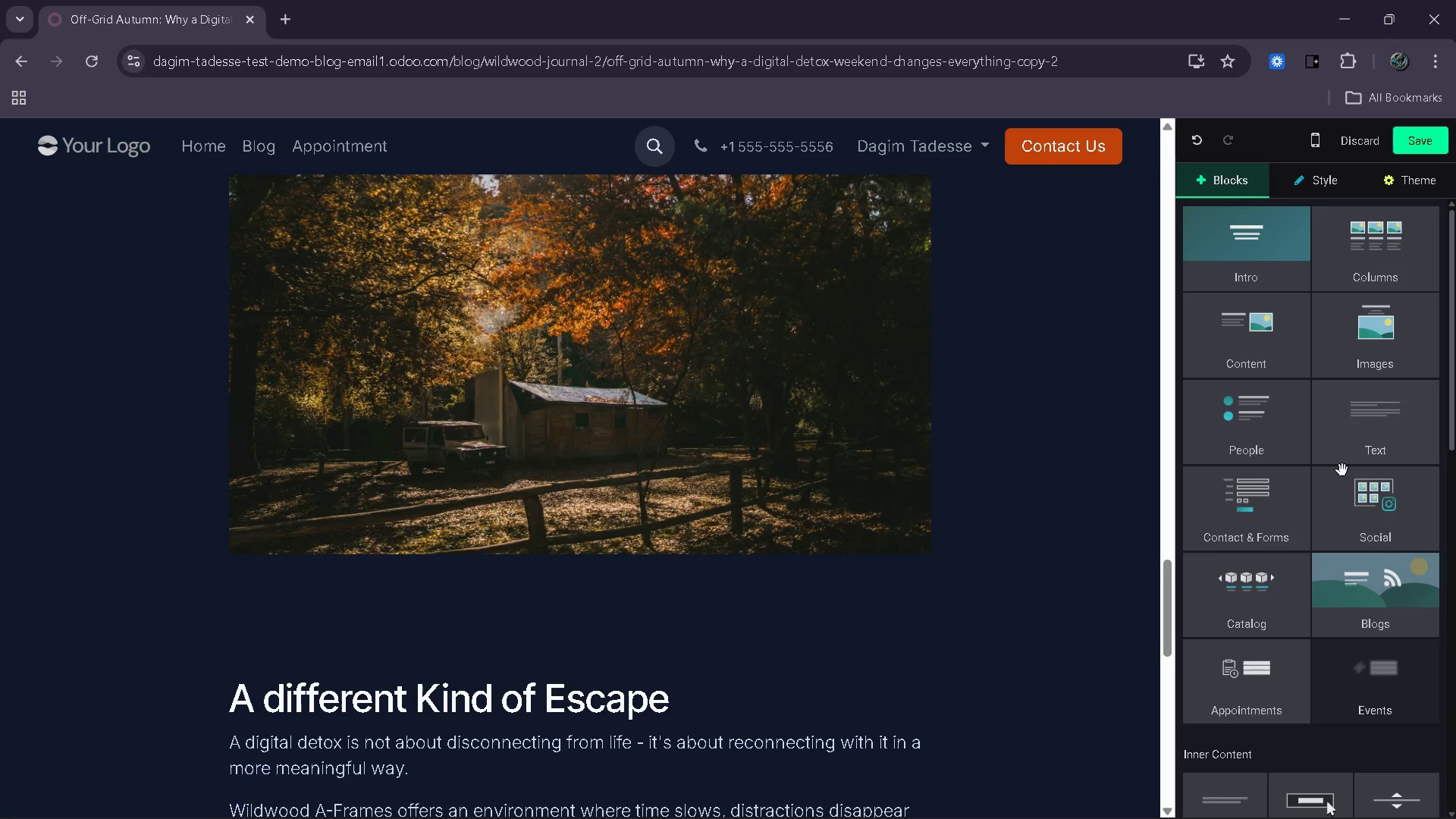 
scroll: coordinate [1339, 503], scroll_direction: down, amount: 3.0
 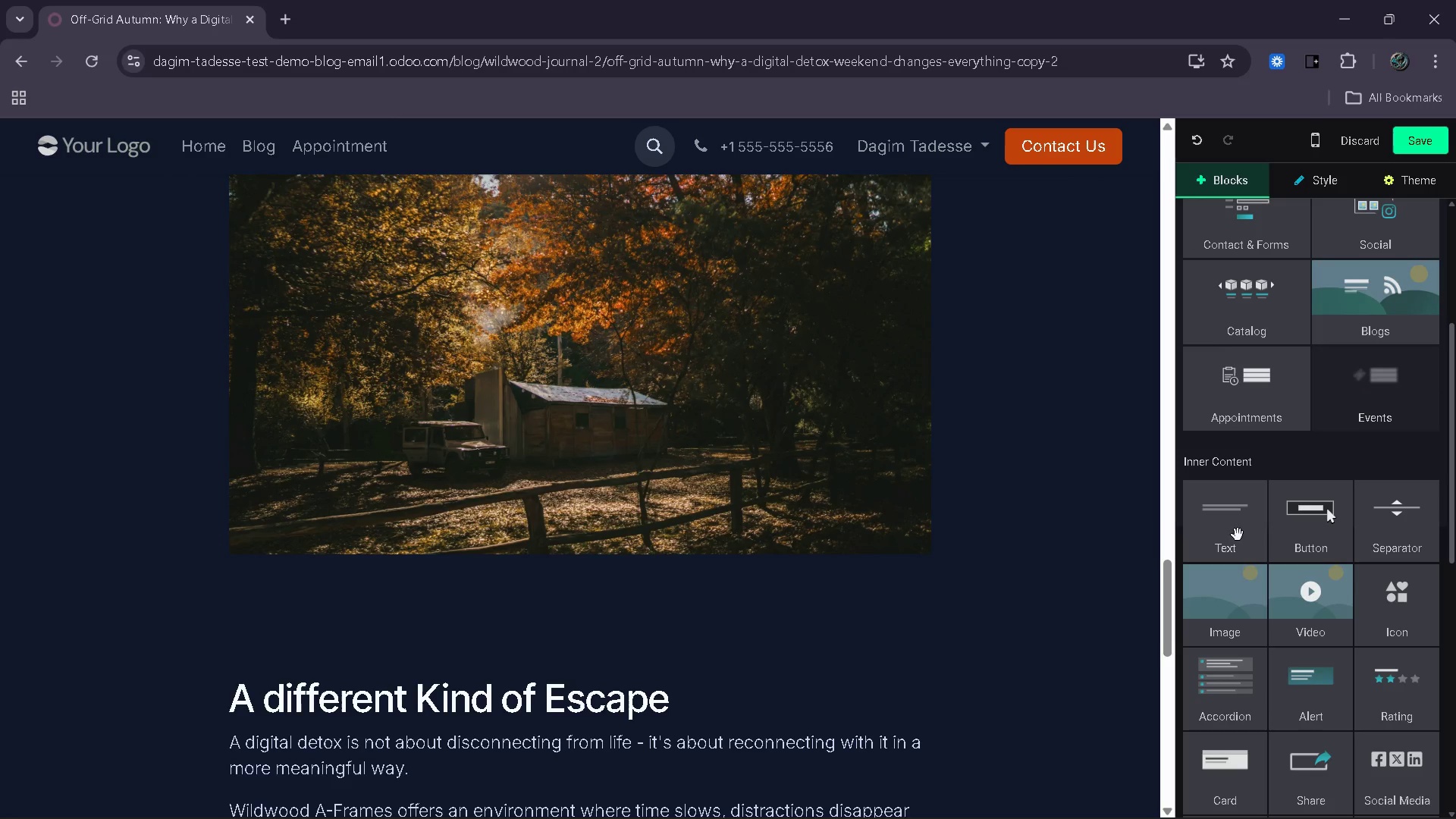 
left_click_drag(start_coordinate=[1238, 535], to_coordinate=[387, 626])
 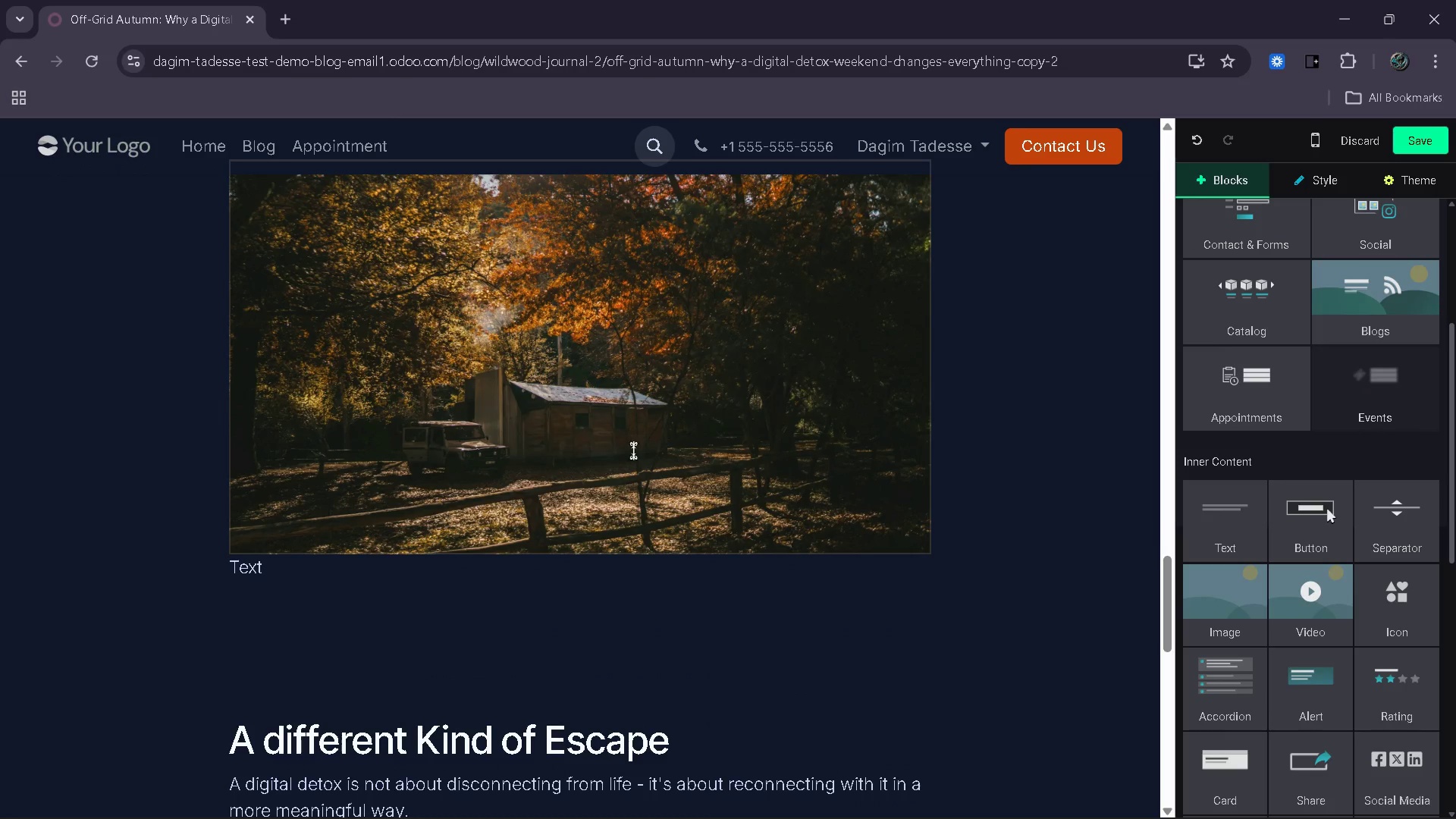 
scroll: coordinate [764, 485], scroll_direction: up, amount: 10.0
 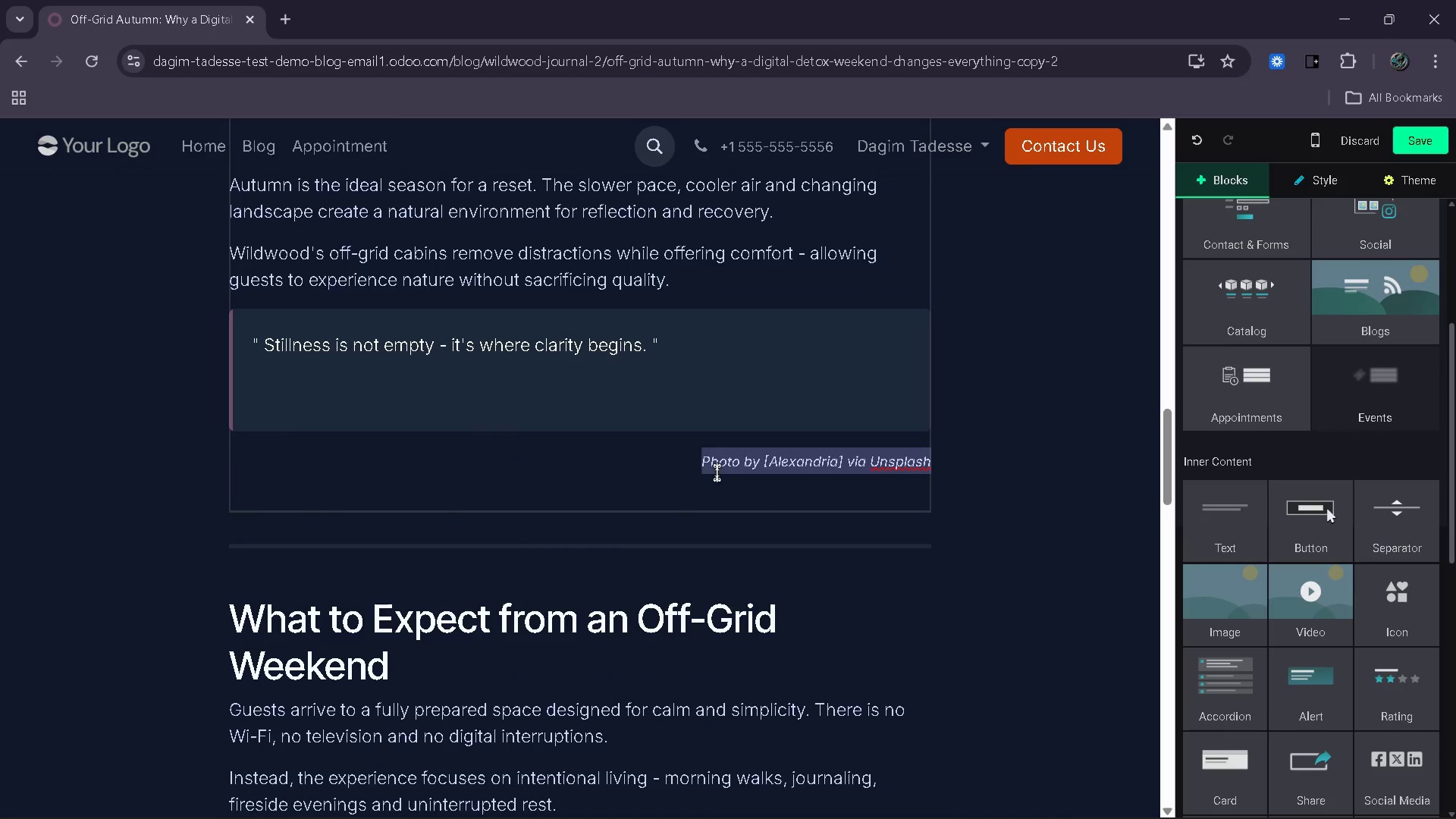 
key(Control+ControlLeft)
 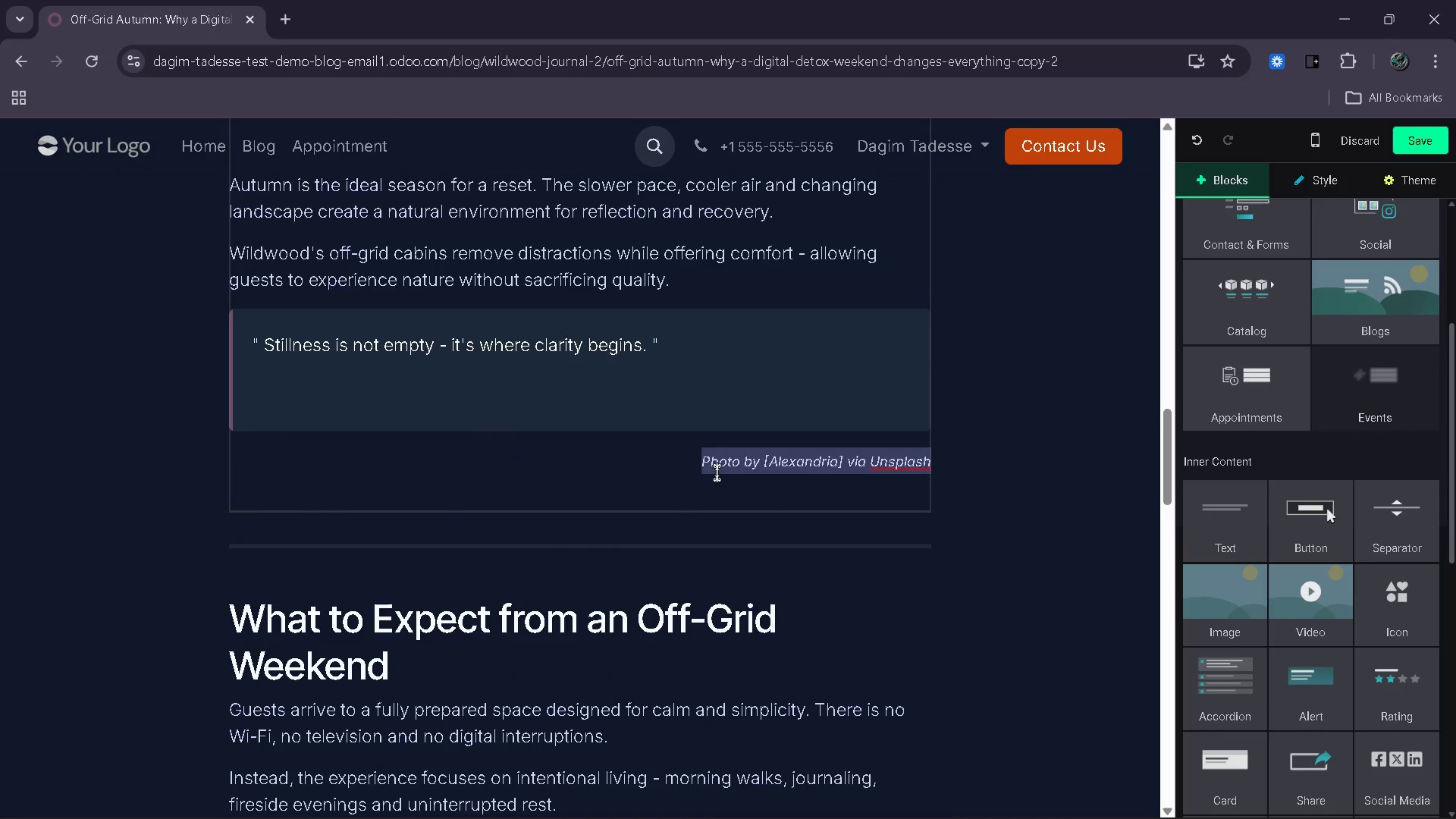 
key(Control+C)
 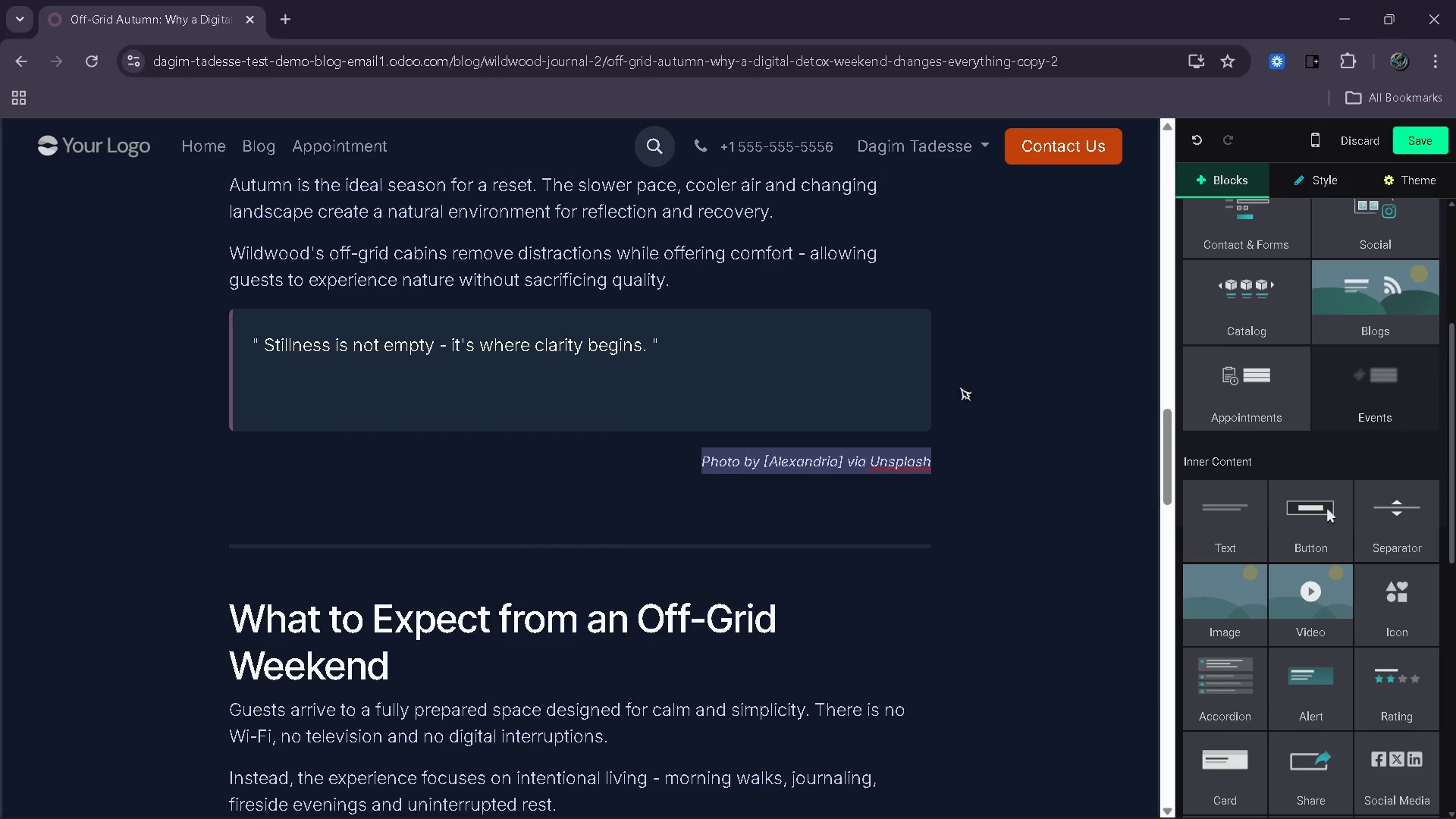 
scroll: coordinate [481, 674], scroll_direction: down, amount: 10.0
 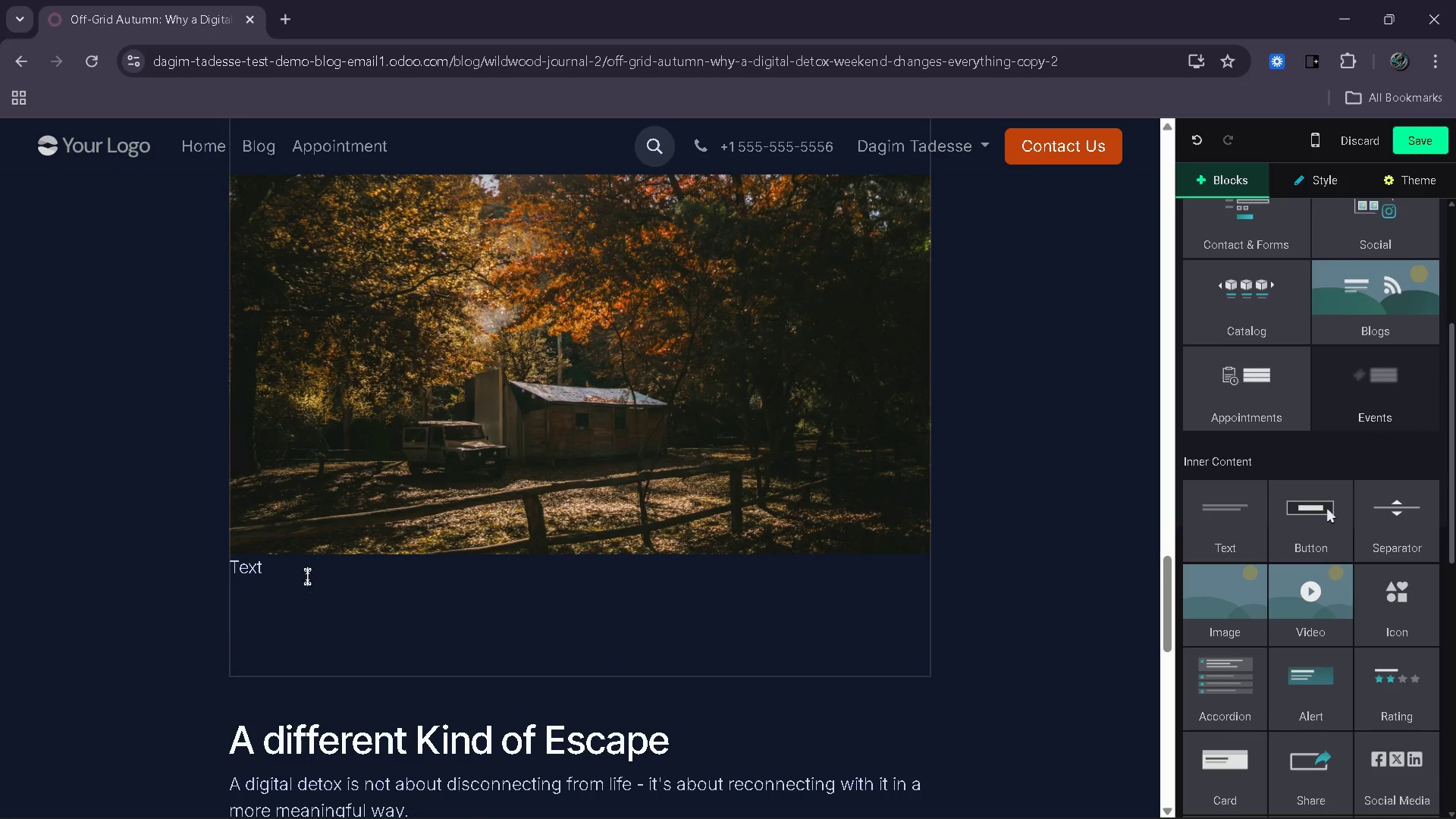 
left_click_drag(start_coordinate=[303, 568], to_coordinate=[201, 564])
 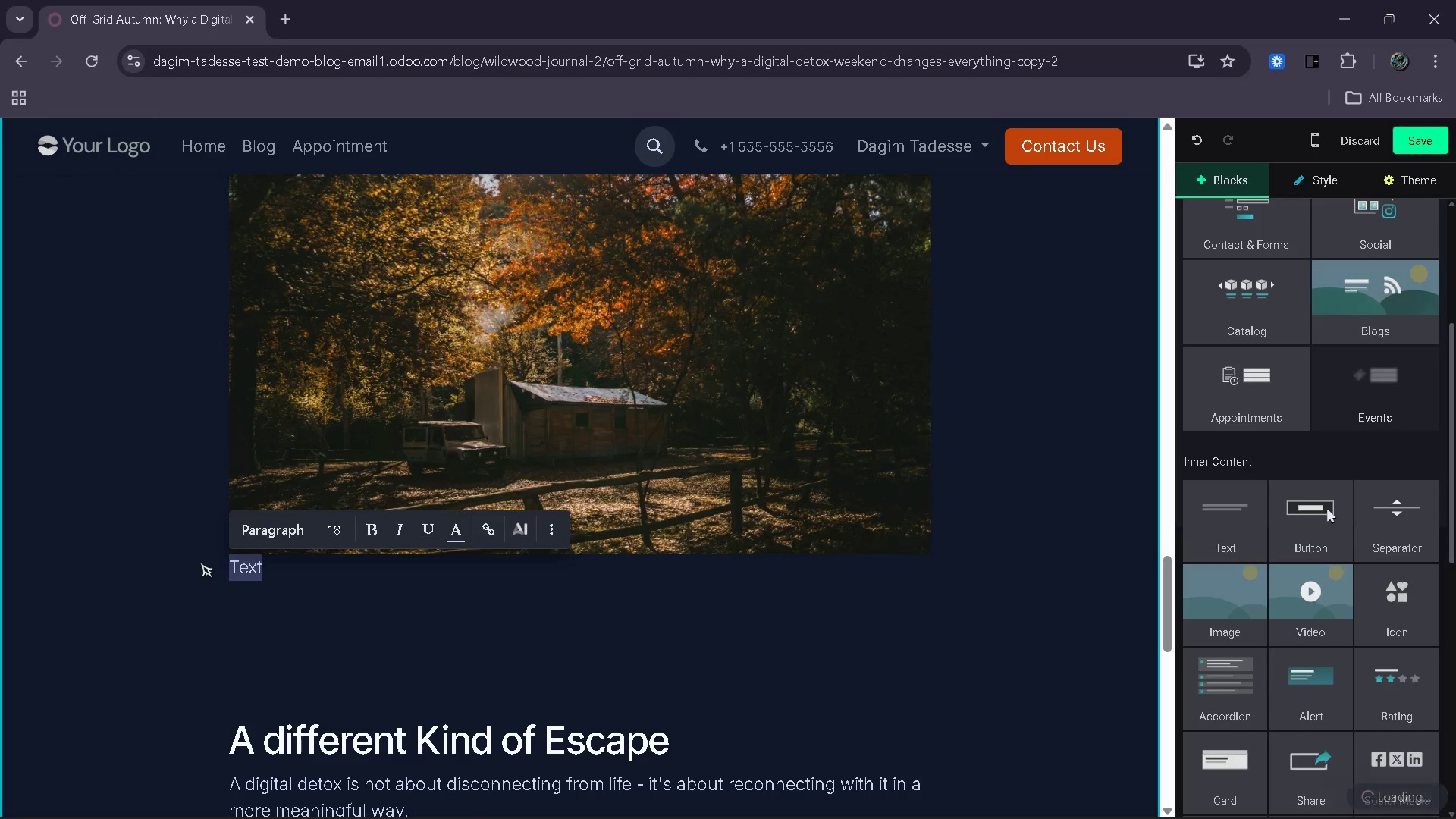 
key(Control+V)
 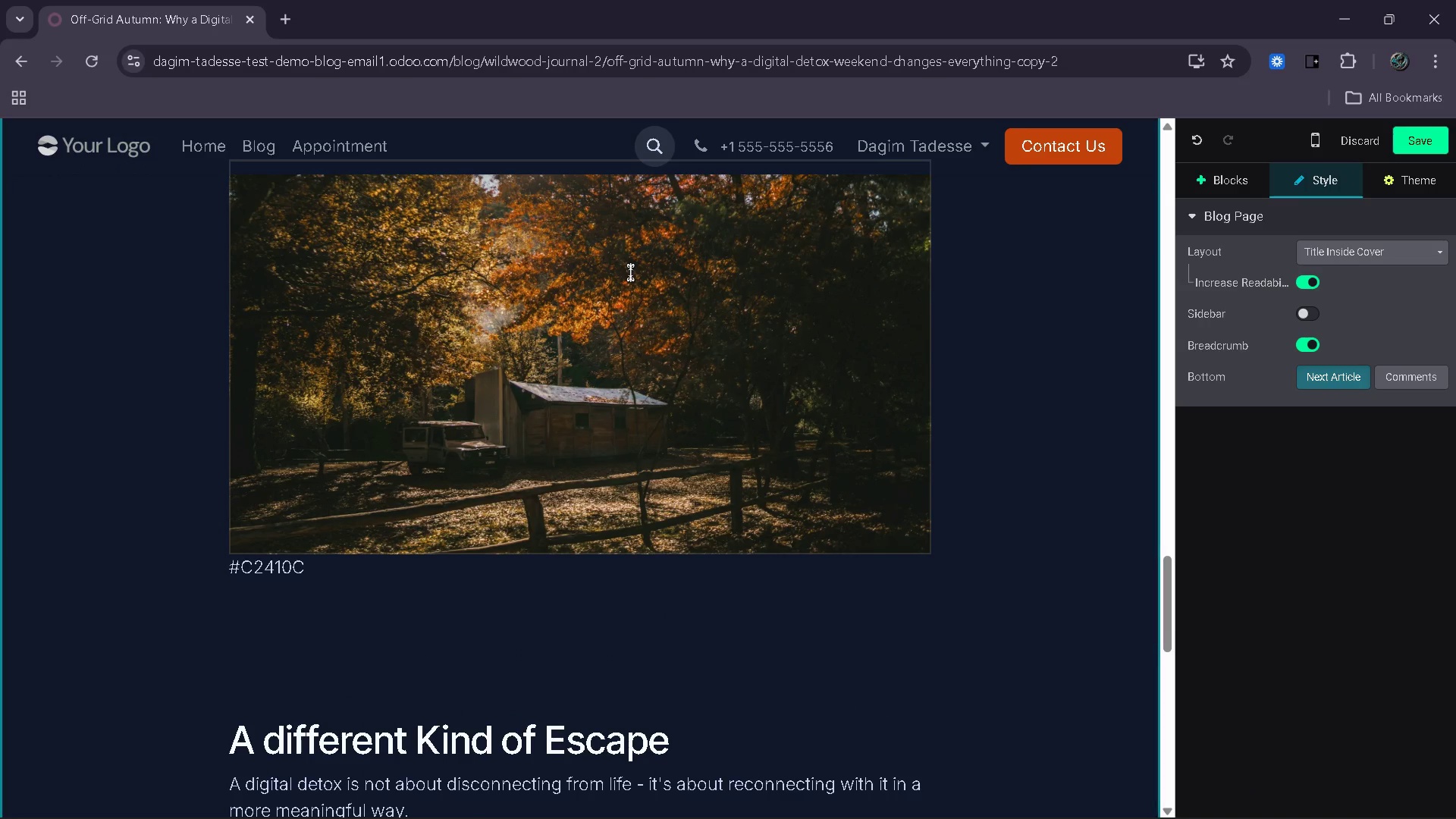 
scroll: coordinate [681, 426], scroll_direction: up, amount: 9.0
 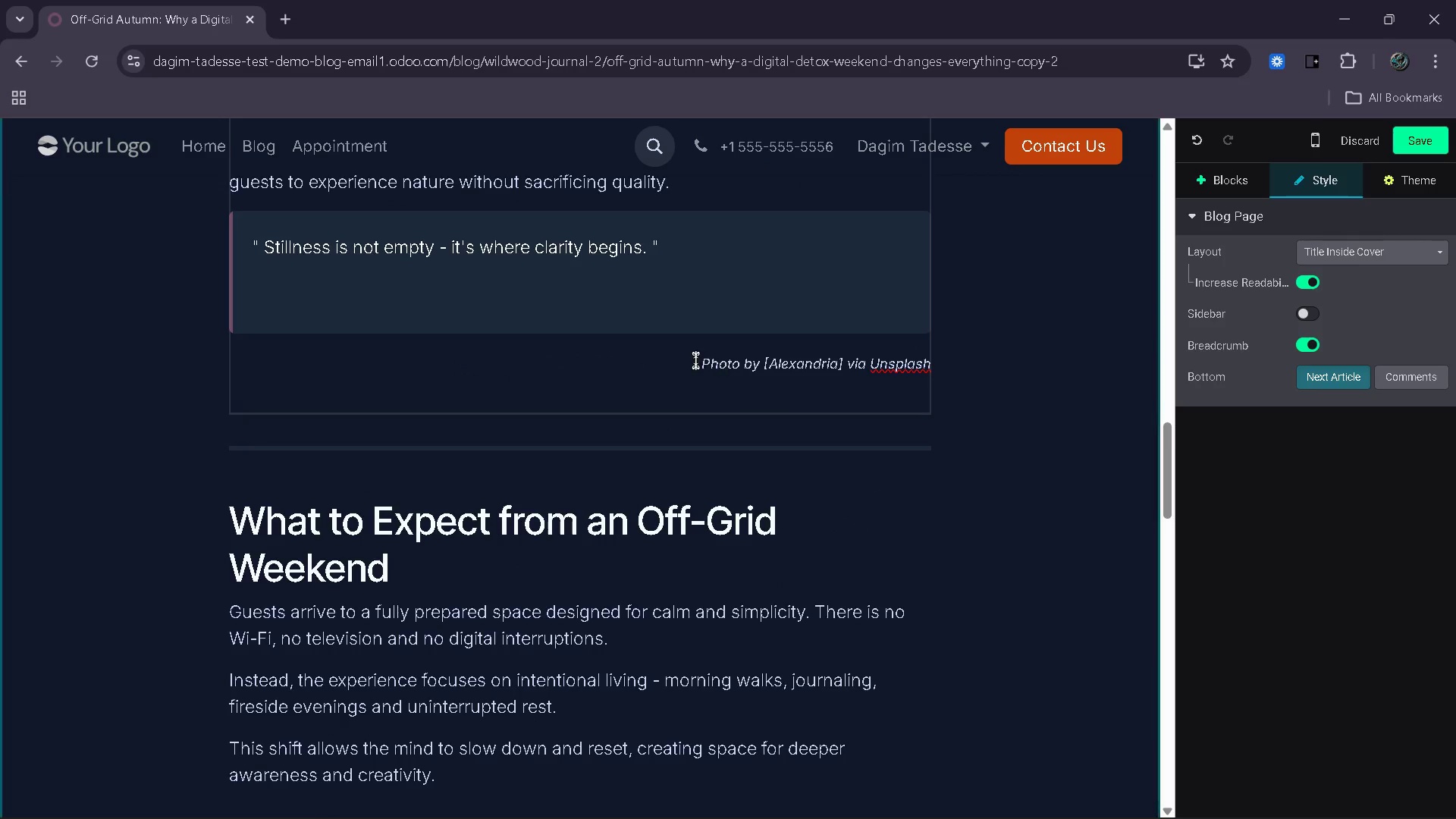 
left_click_drag(start_coordinate=[695, 360], to_coordinate=[952, 362])
 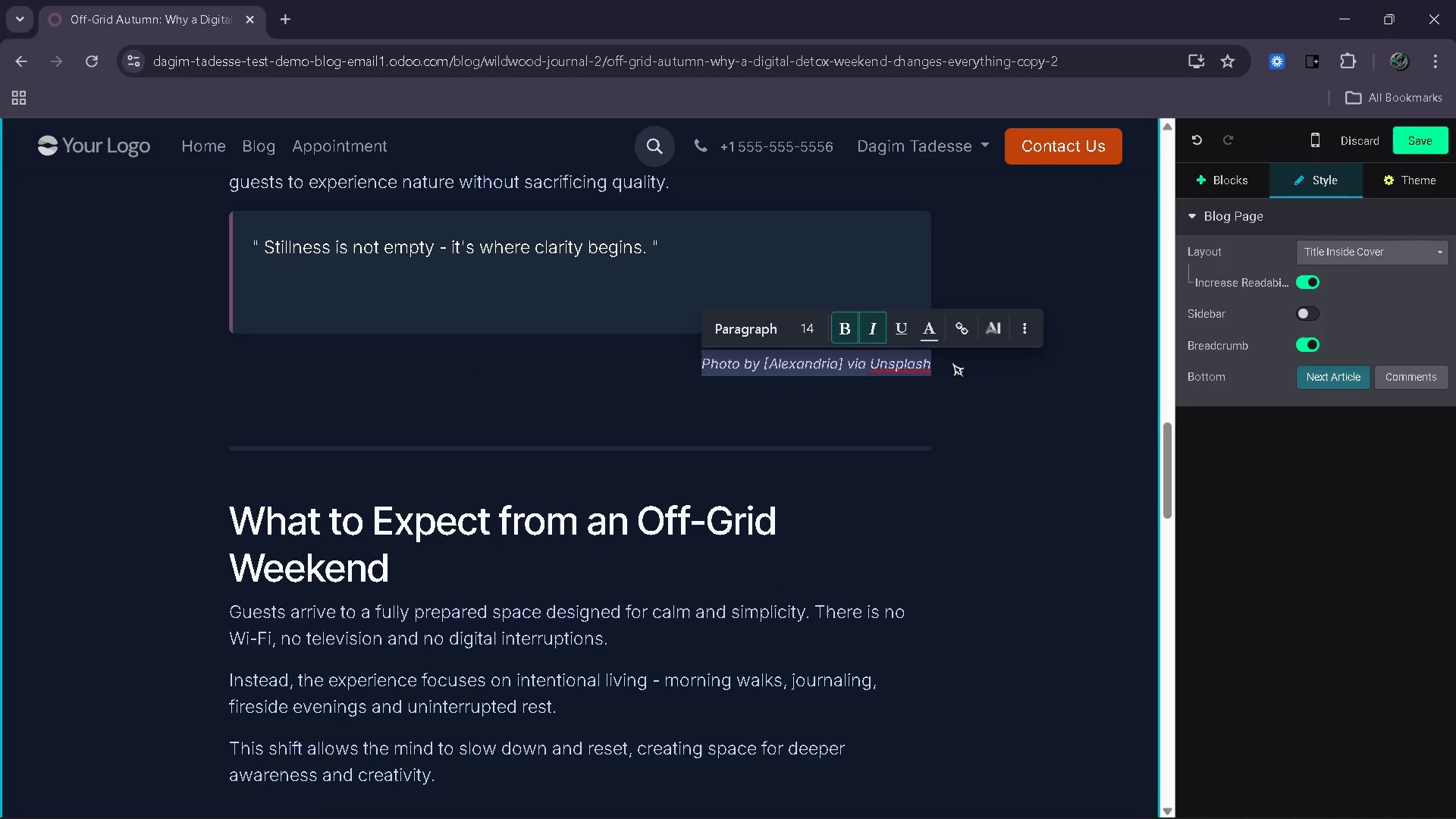 
key(Control+ControlLeft)
 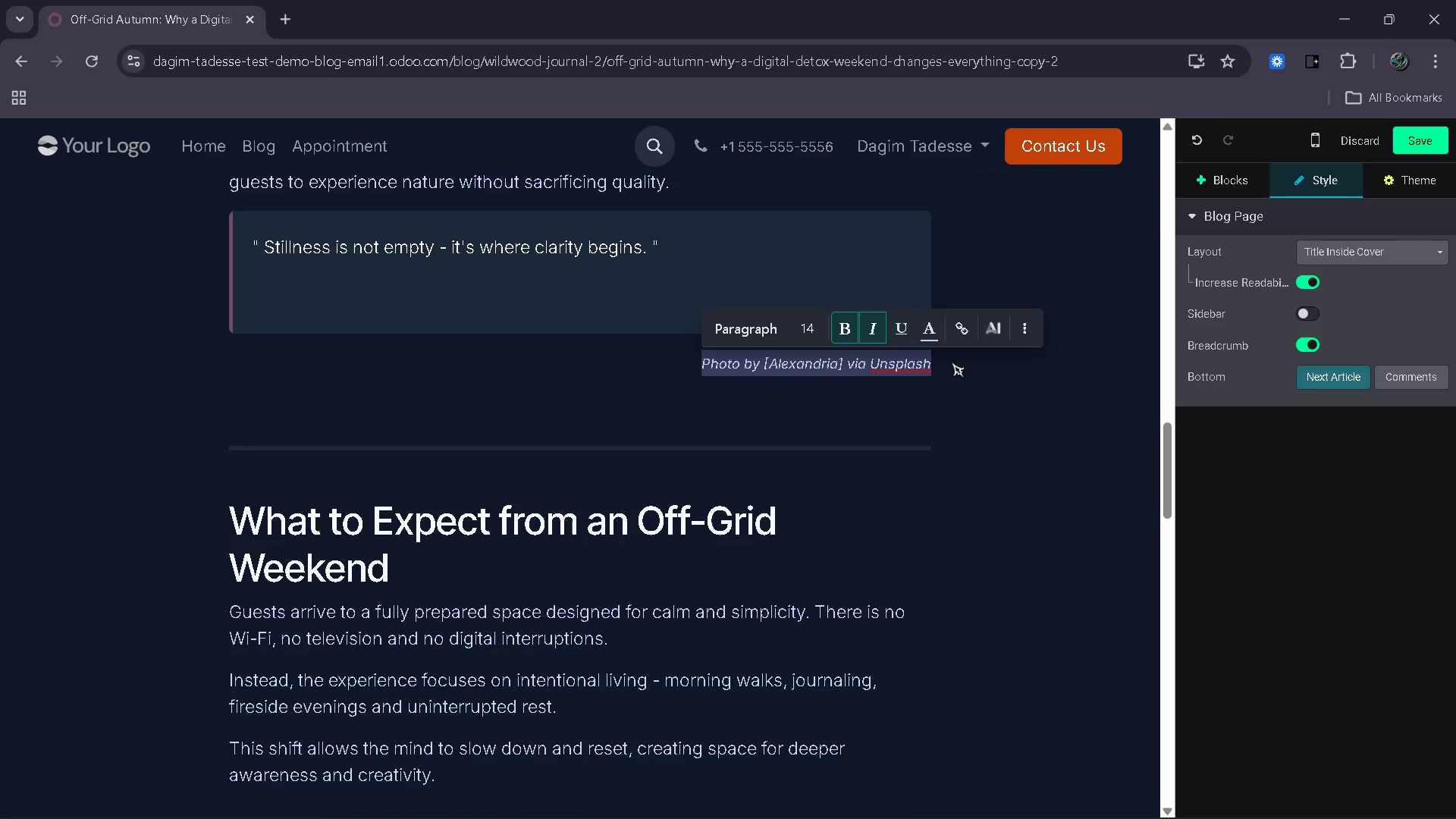 
key(Control+C)
 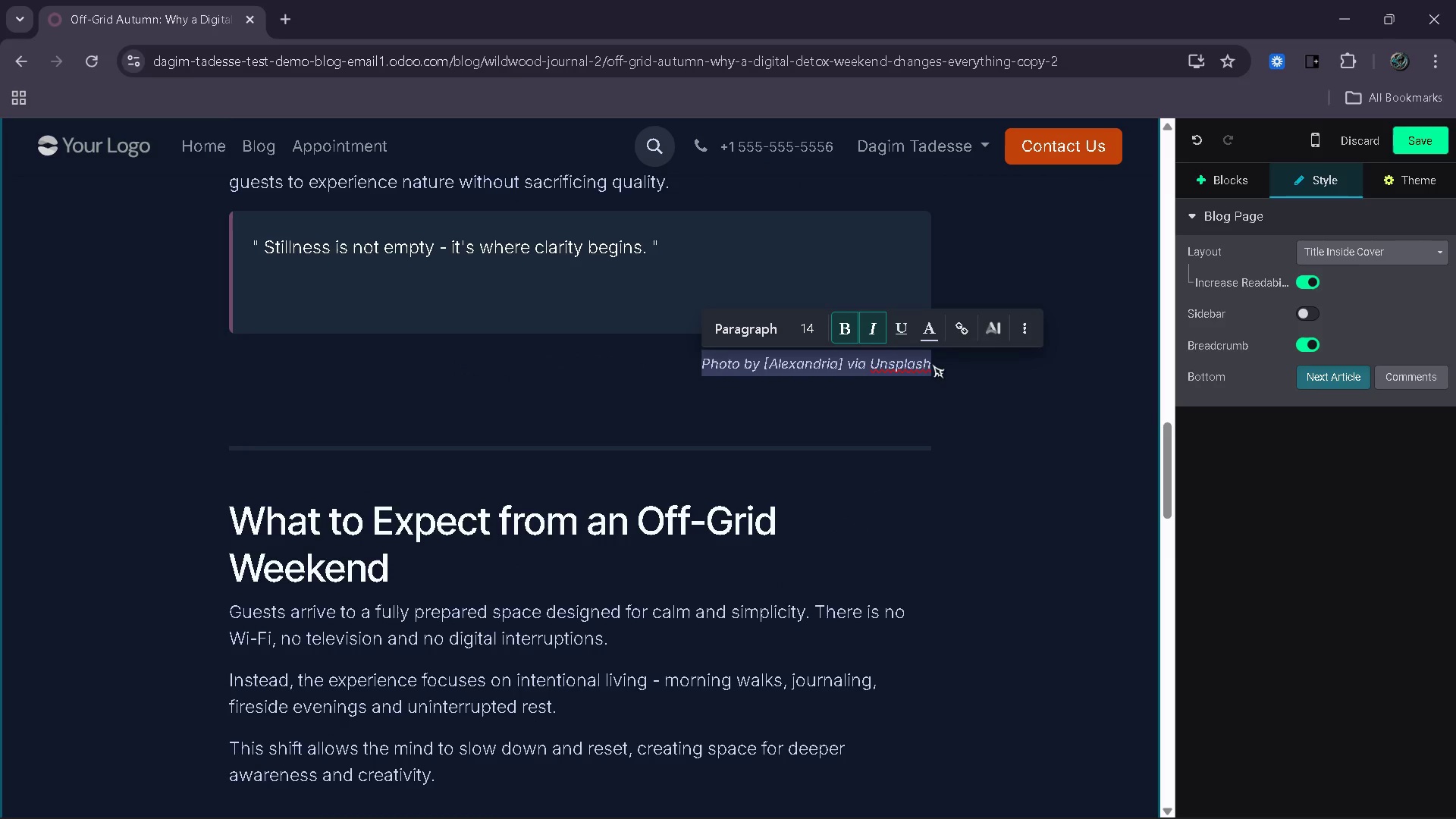 
scroll: coordinate [748, 510], scroll_direction: down, amount: 11.0
 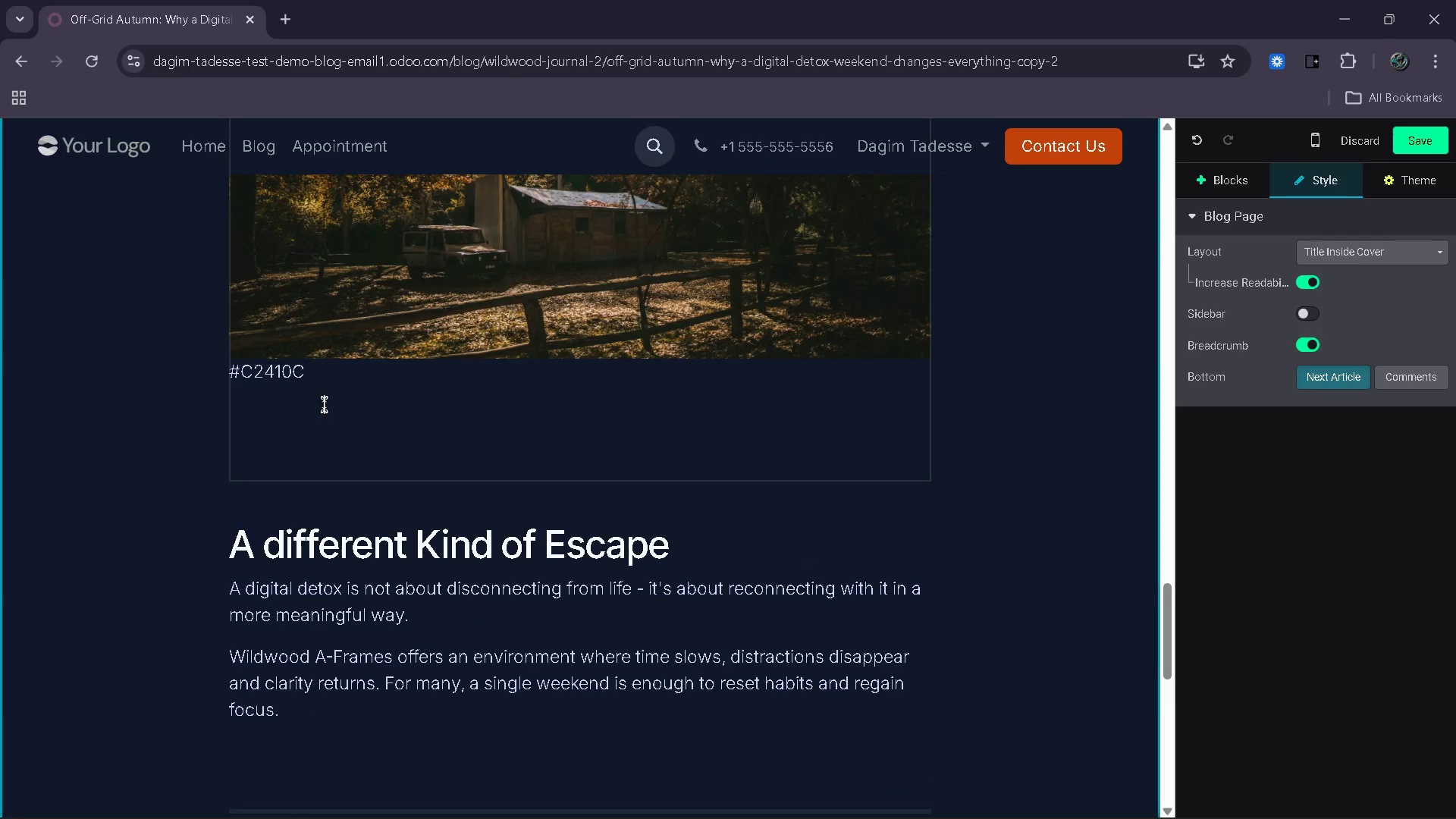 
left_click_drag(start_coordinate=[325, 392], to_coordinate=[221, 379])
 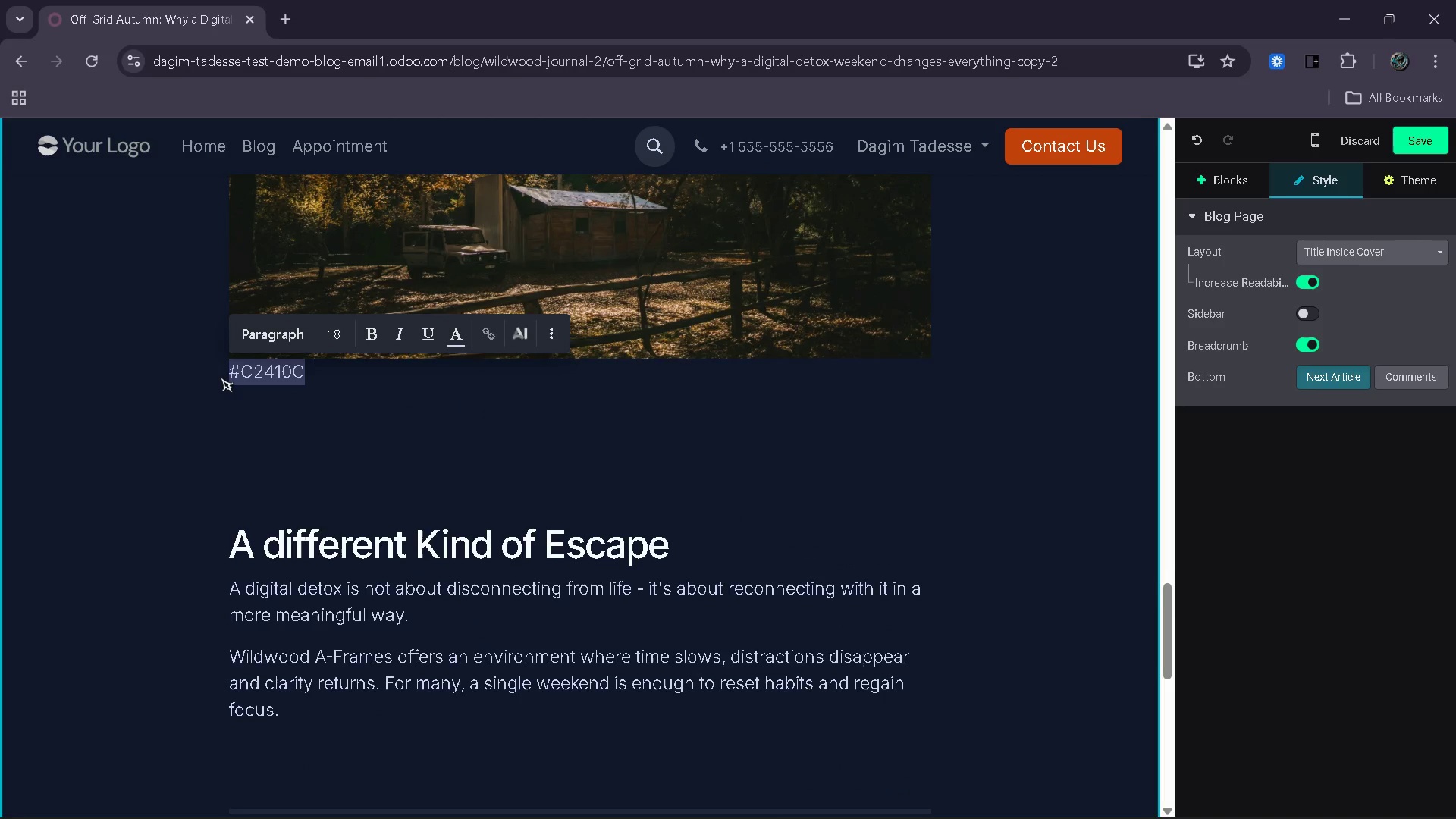 
key(Control+V)
 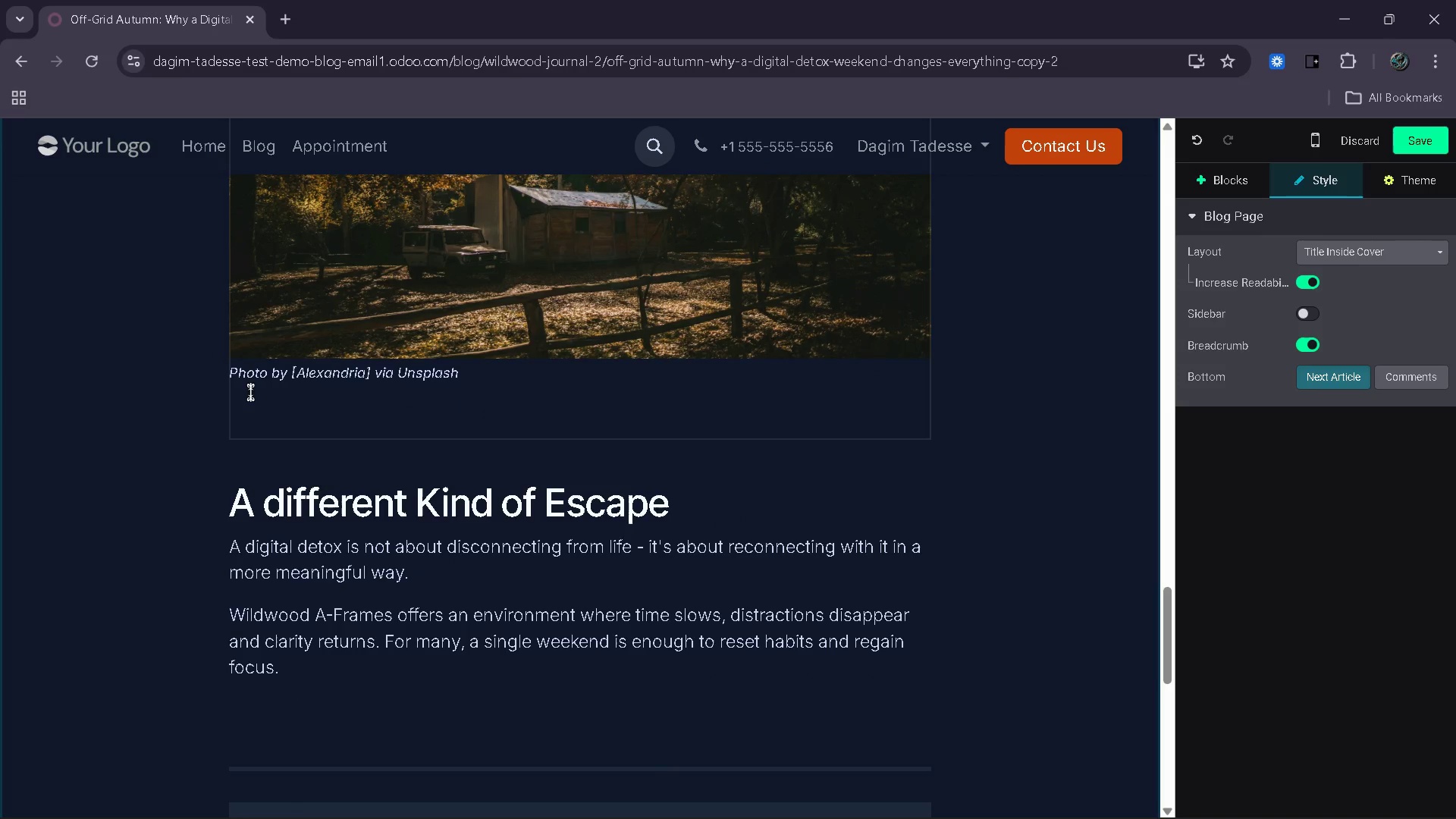 
left_click([250, 392])
 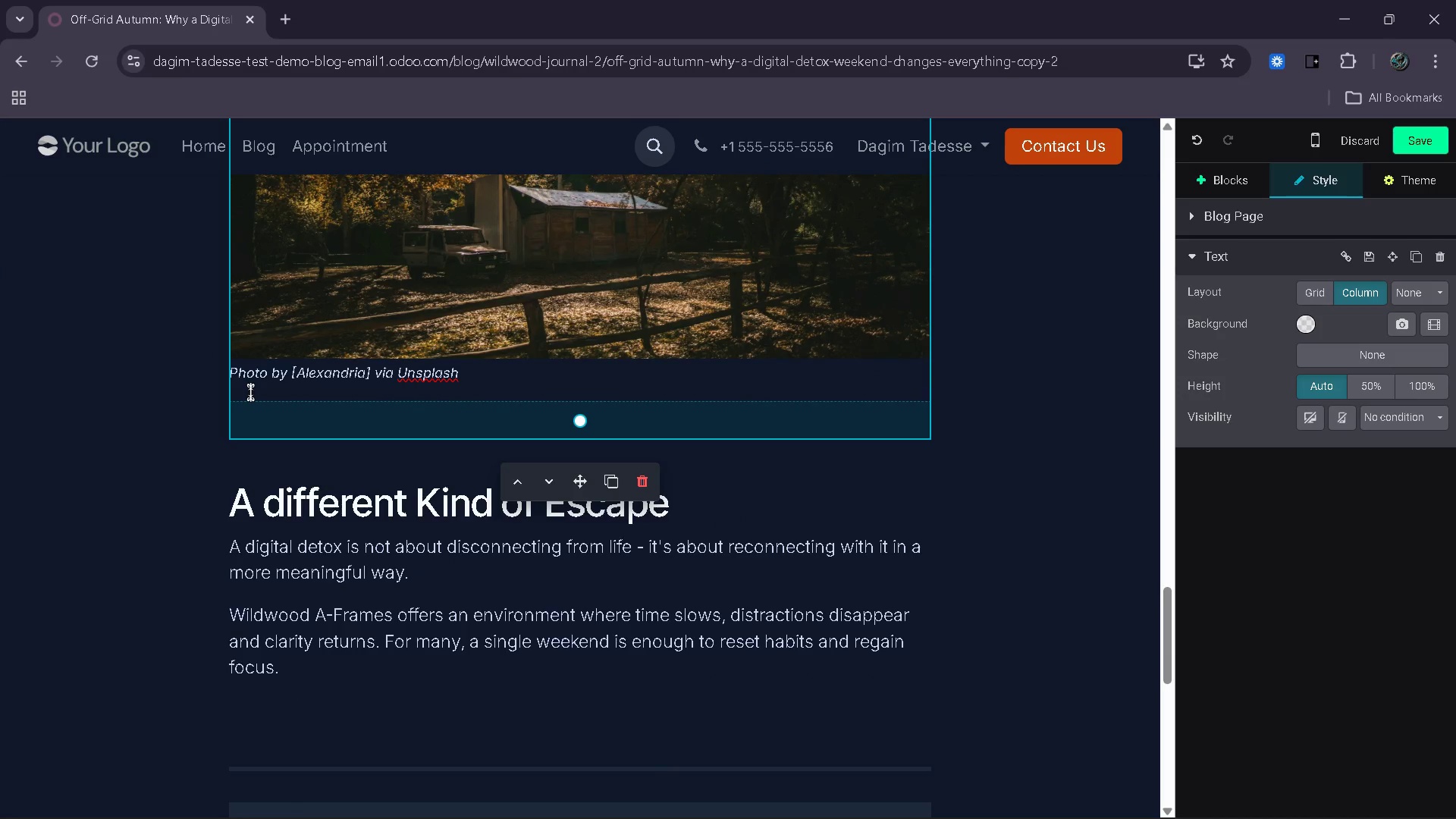 
key(ArrowDown)
 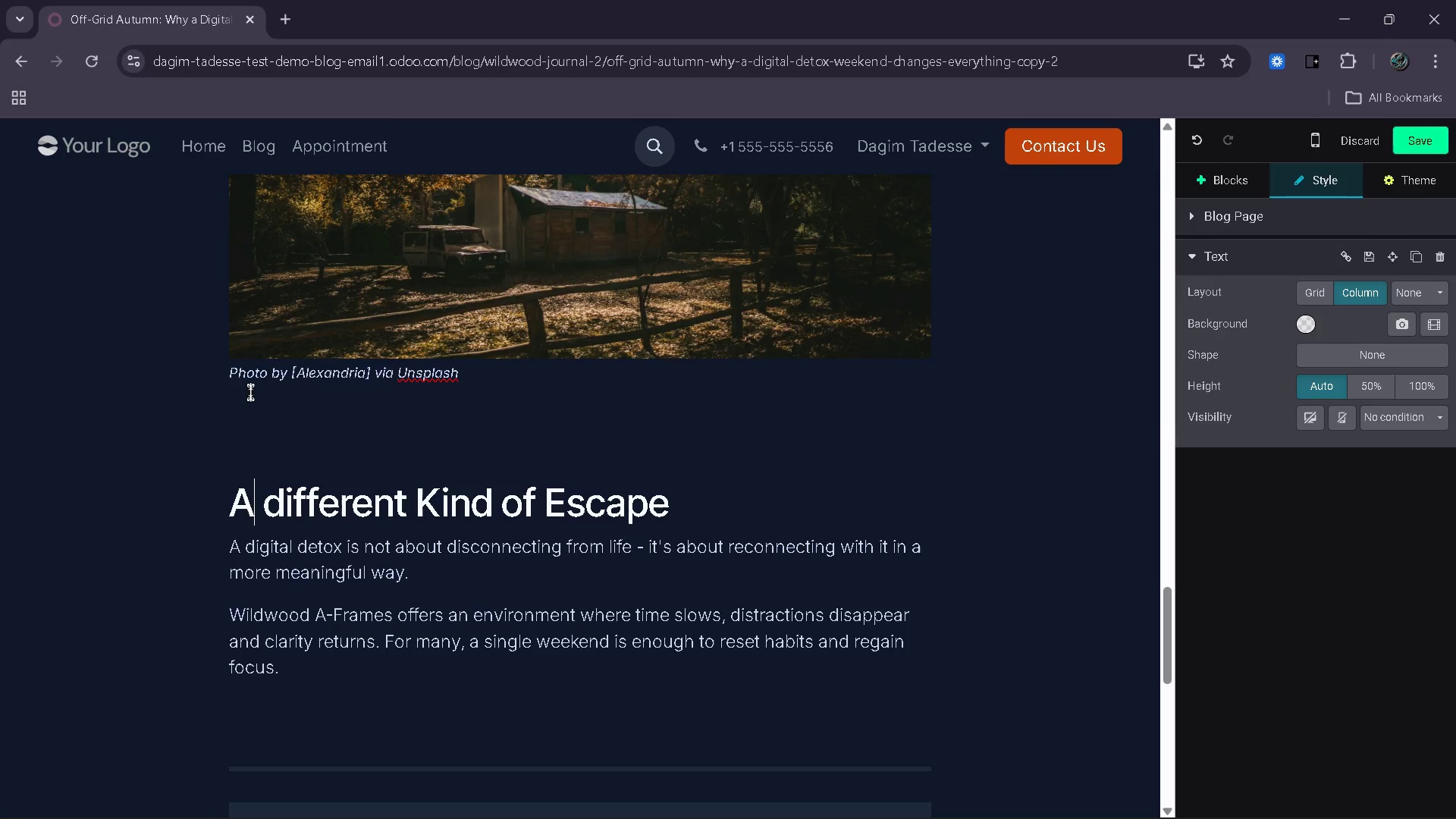 
key(ArrowDown)
 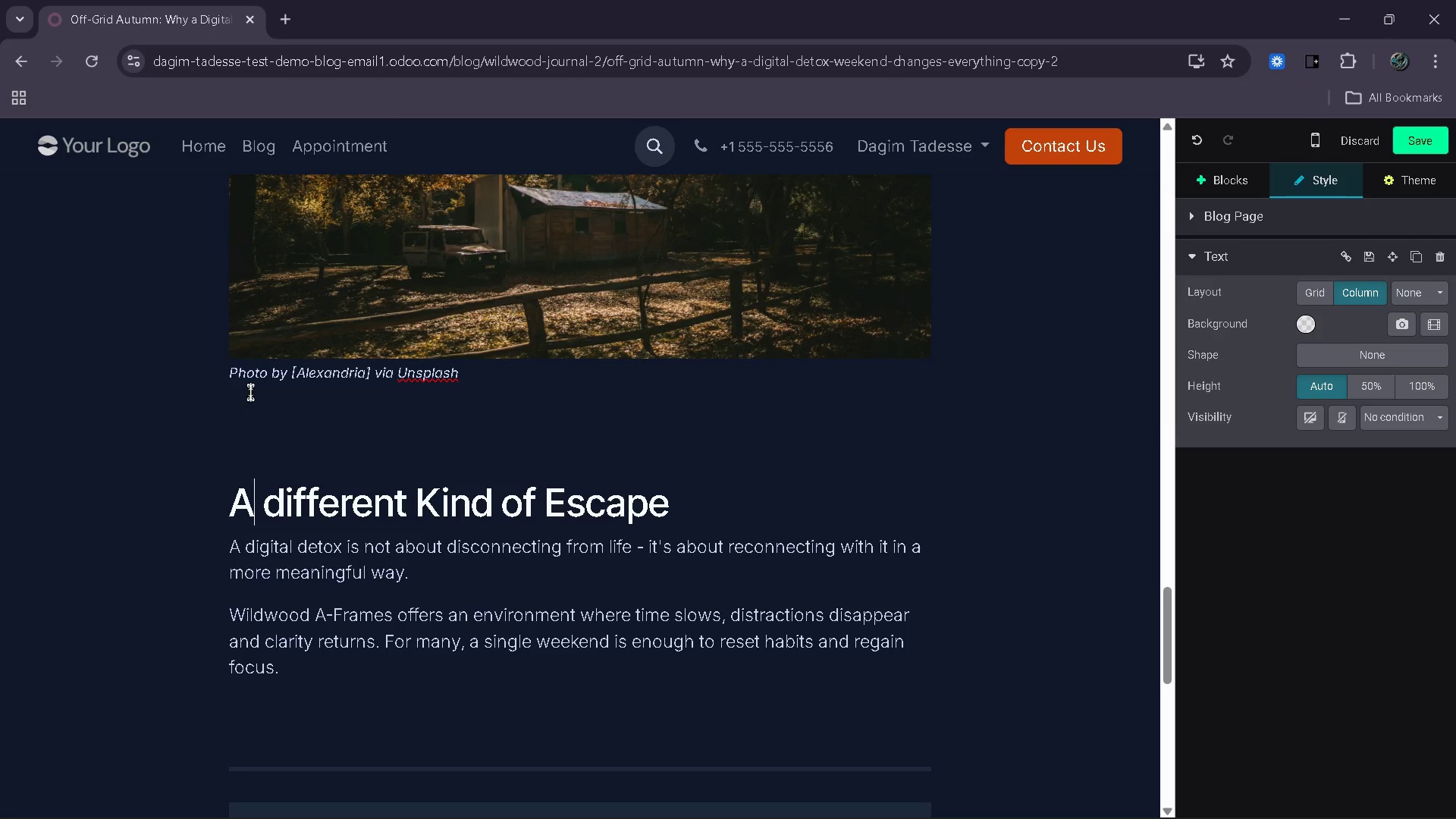 
key(ArrowUp)
 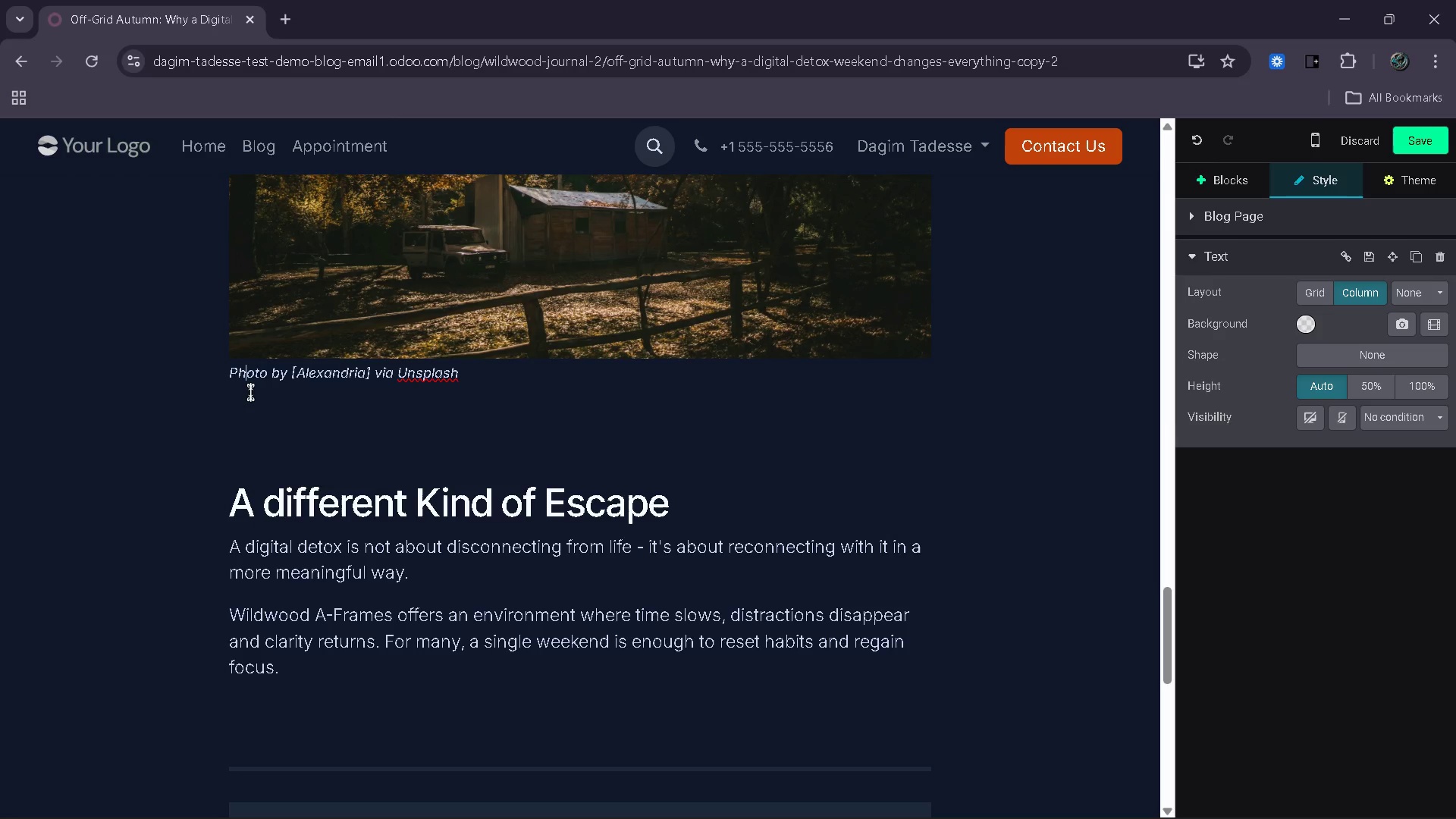 
key(ArrowUp)
 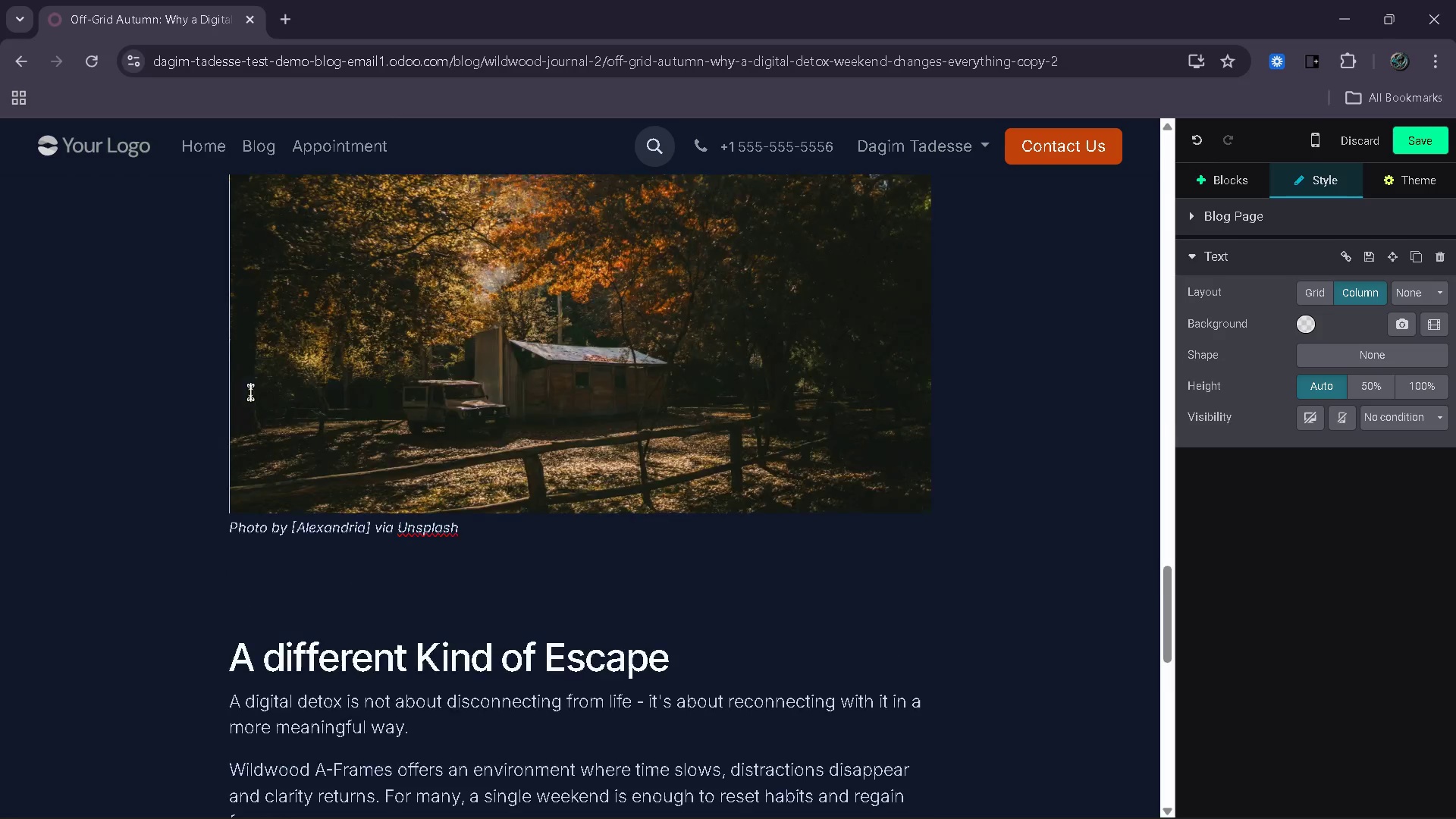 
key(ArrowUp)
 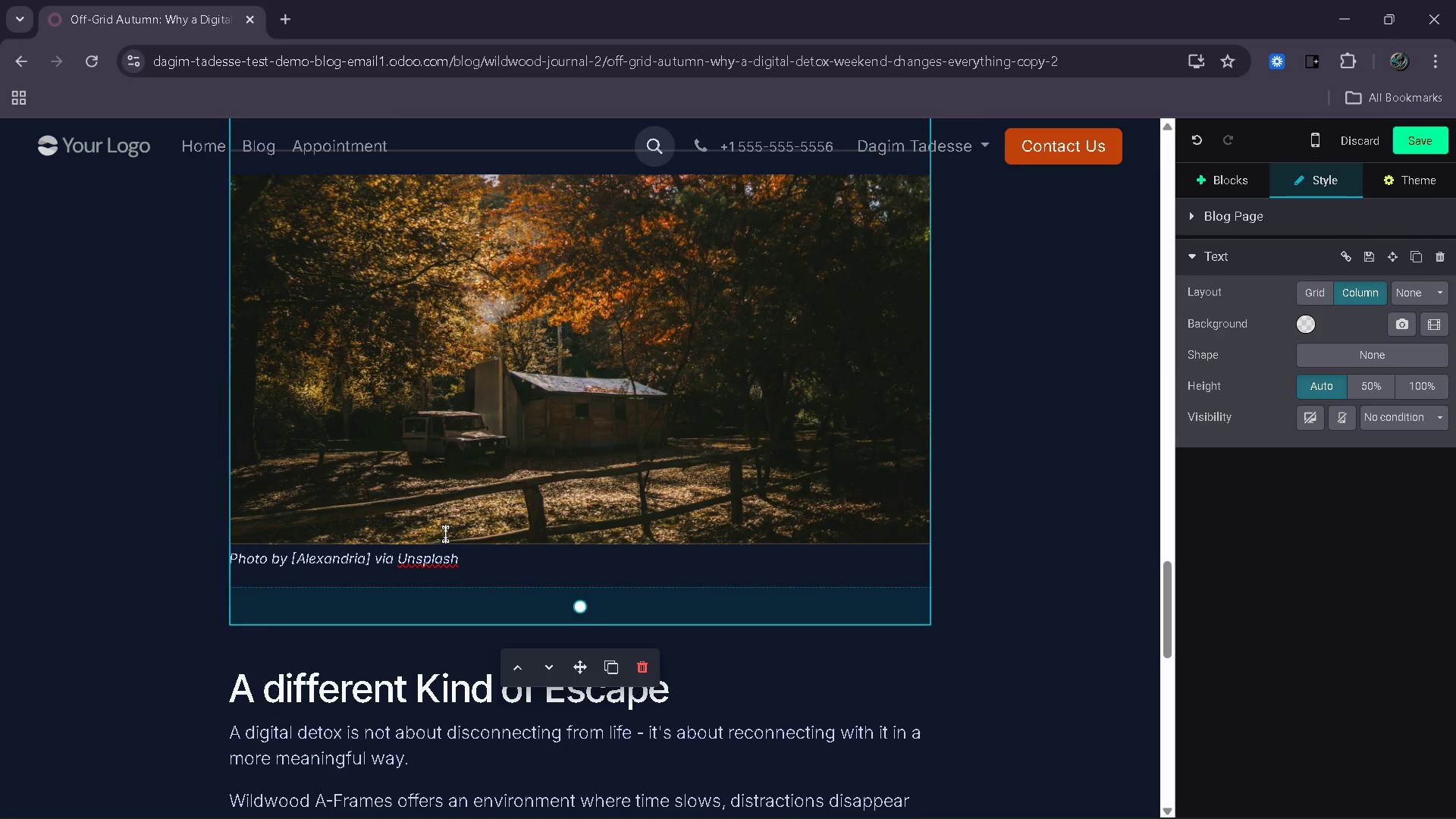 
left_click_drag(start_coordinate=[471, 555], to_coordinate=[228, 560])
 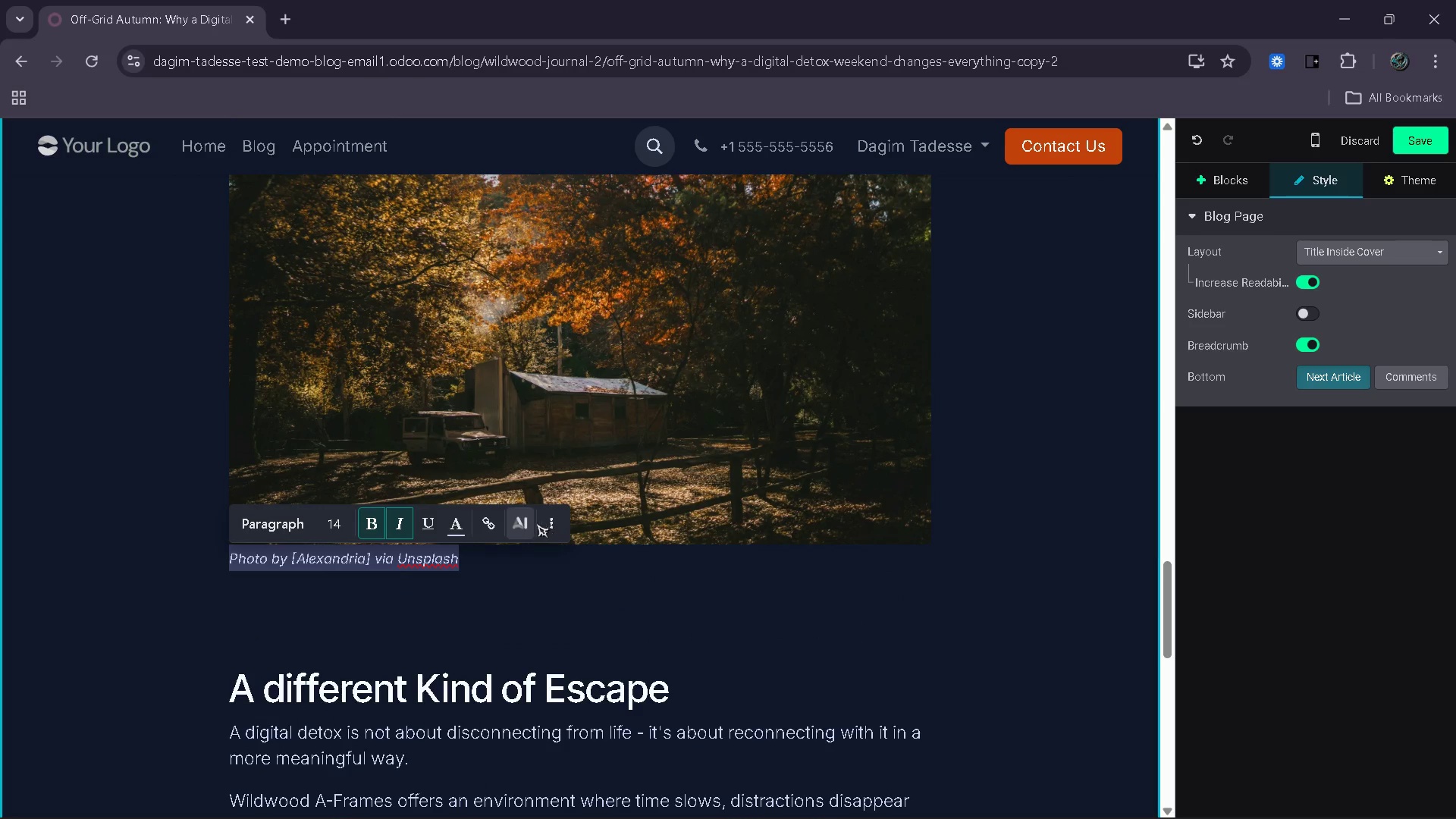 
left_click([544, 524])
 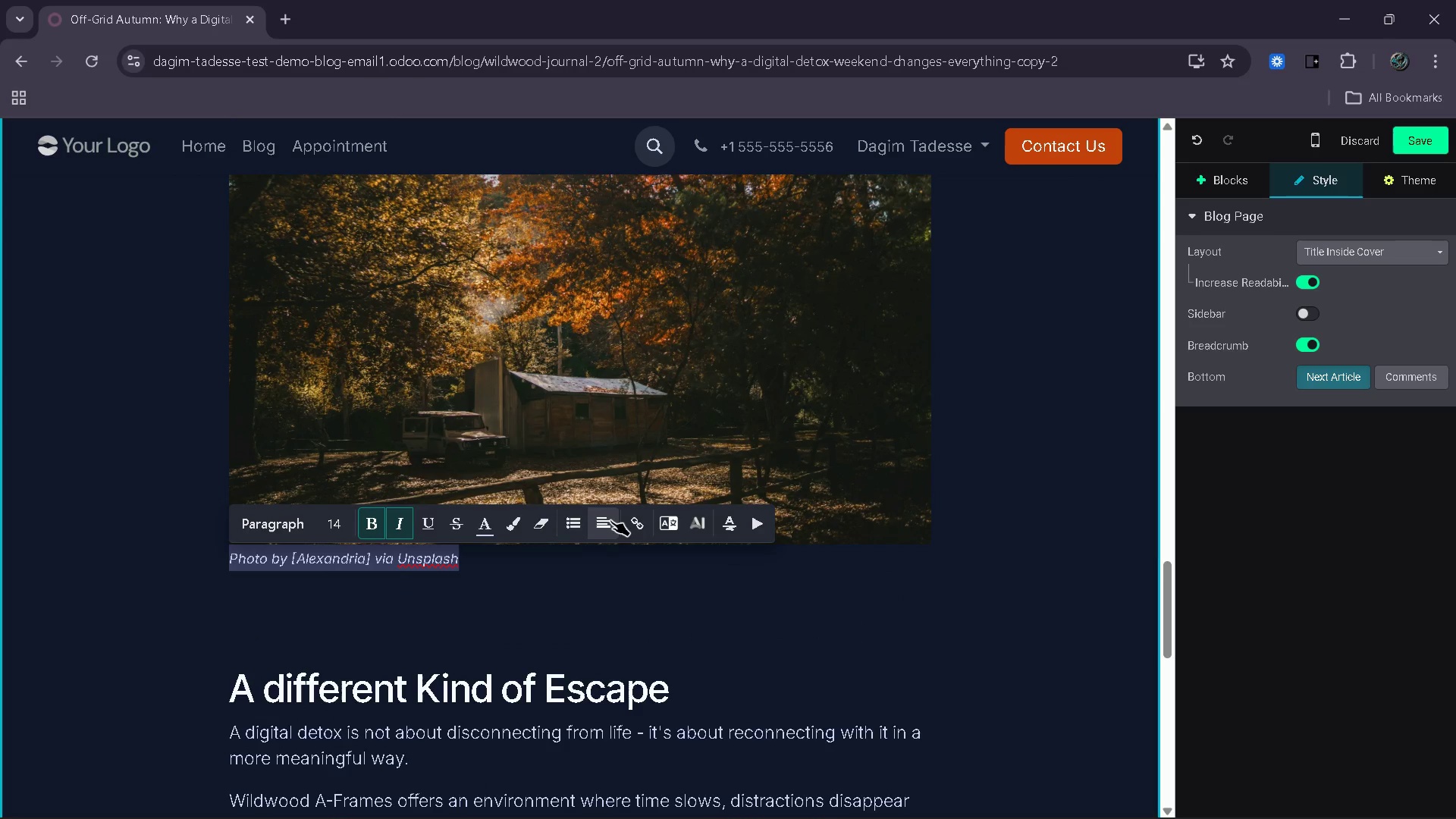 
left_click([614, 520])
 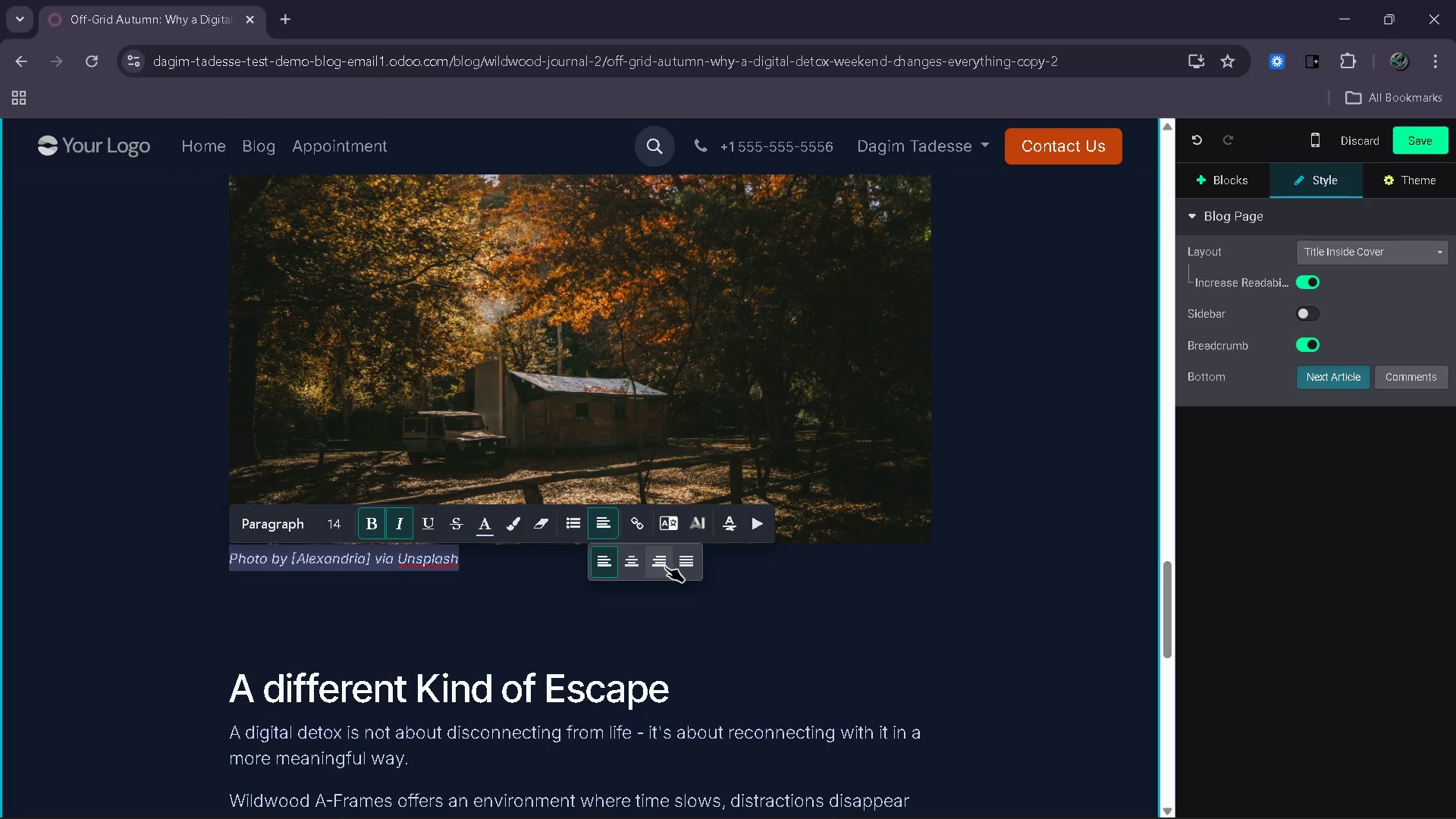 
left_click([665, 566])
 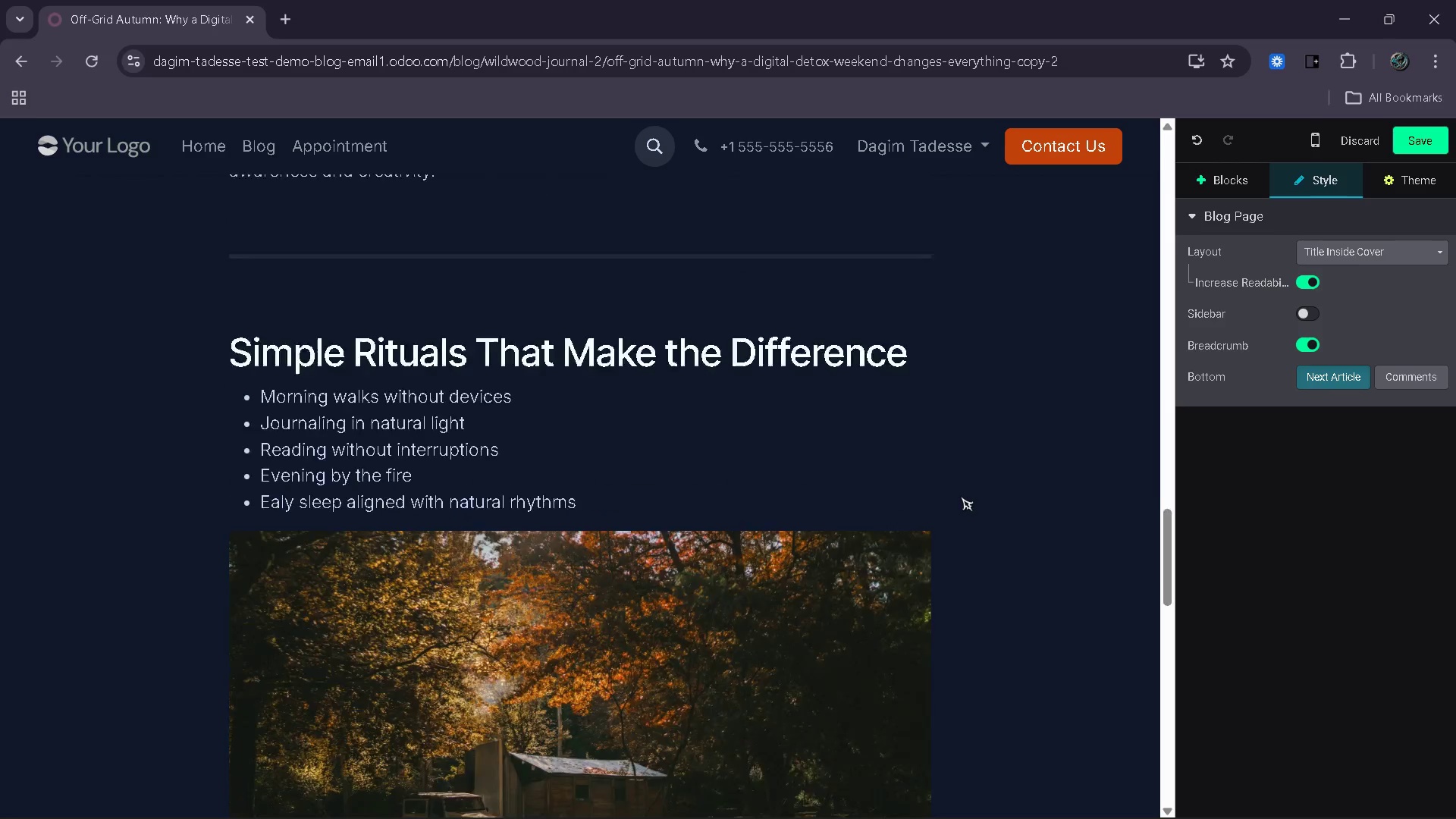 
left_click([681, 428])
 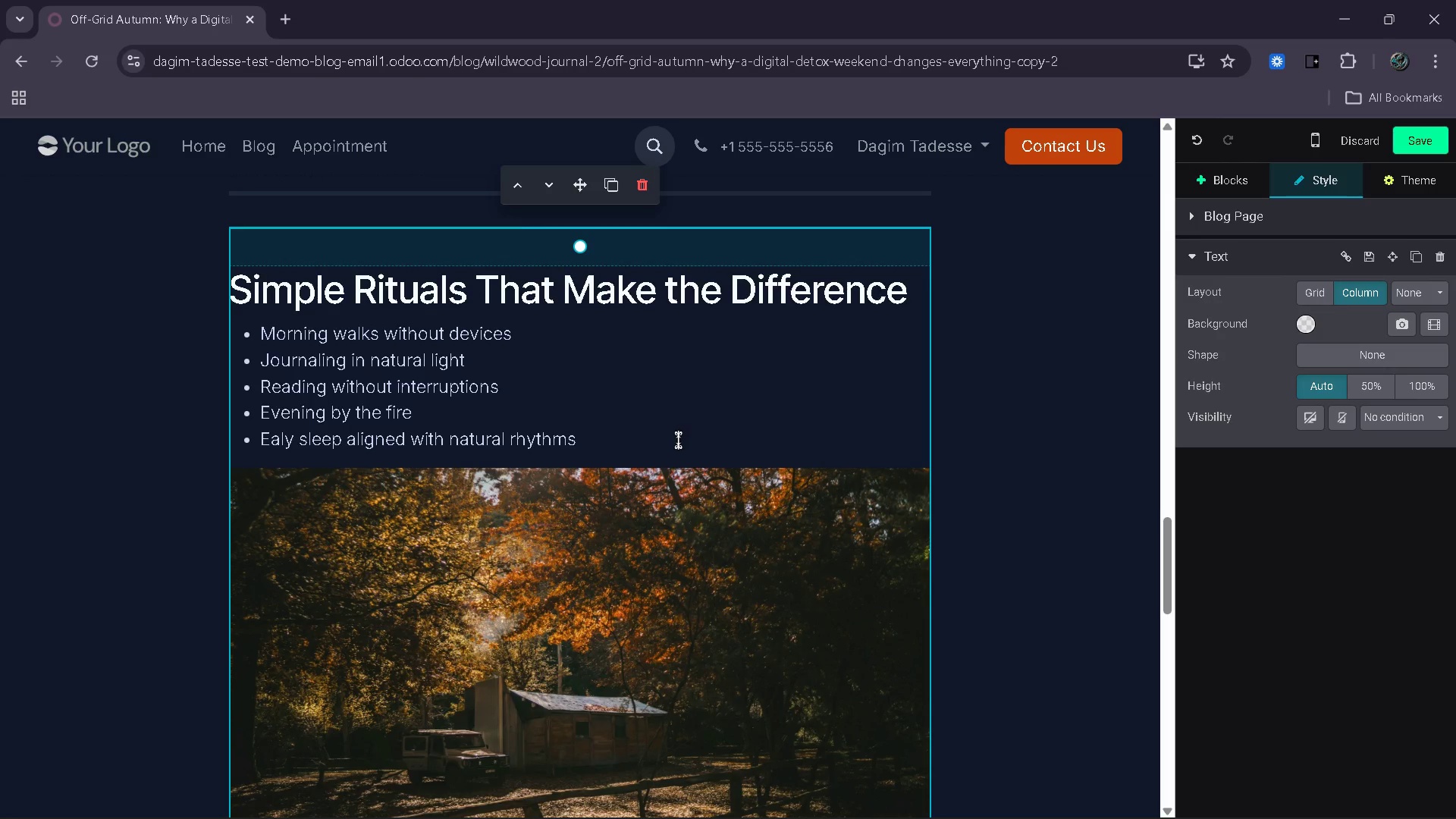 
left_click([678, 440])
 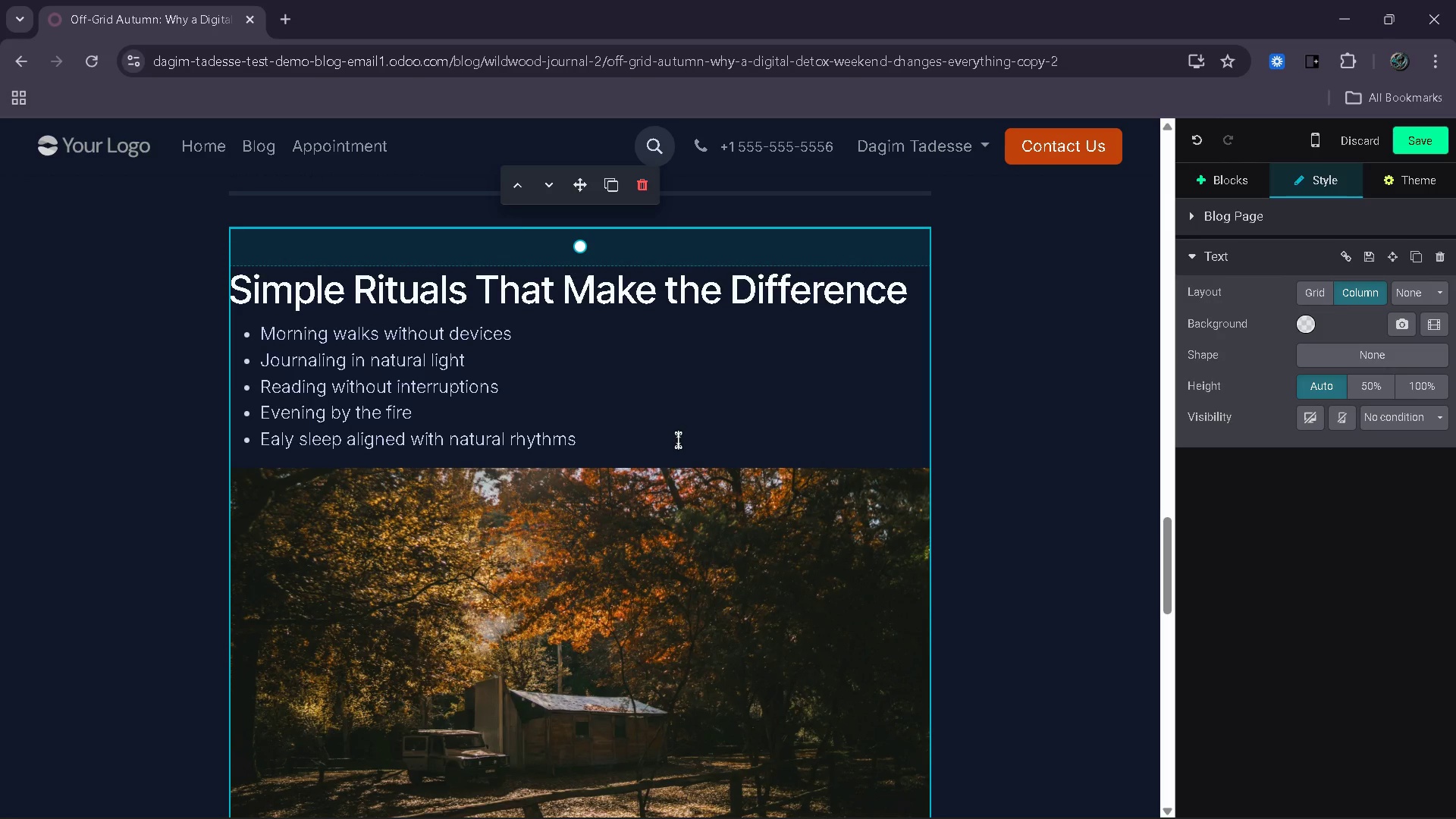 
key(Enter)
 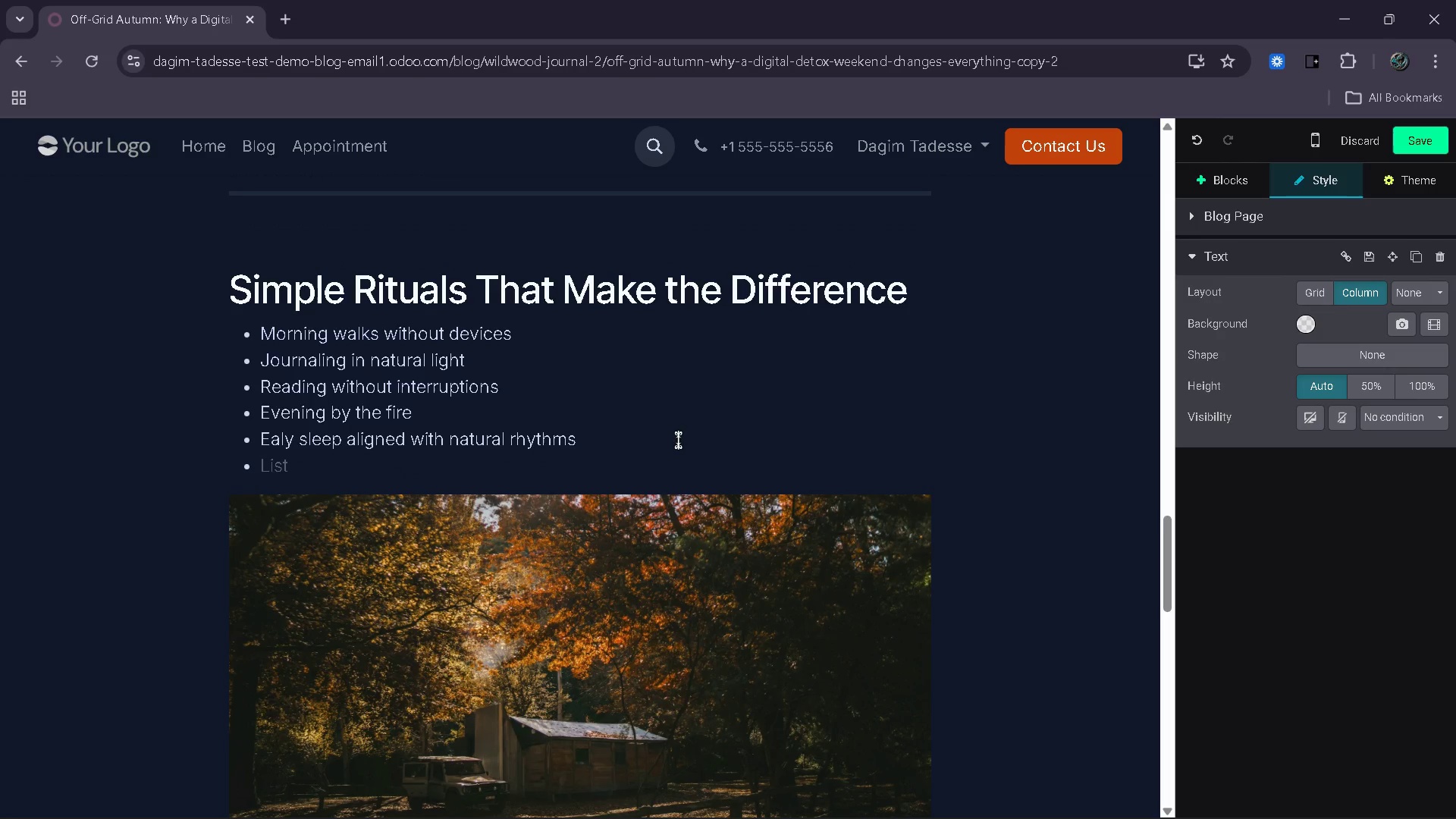 
key(Backspace)
 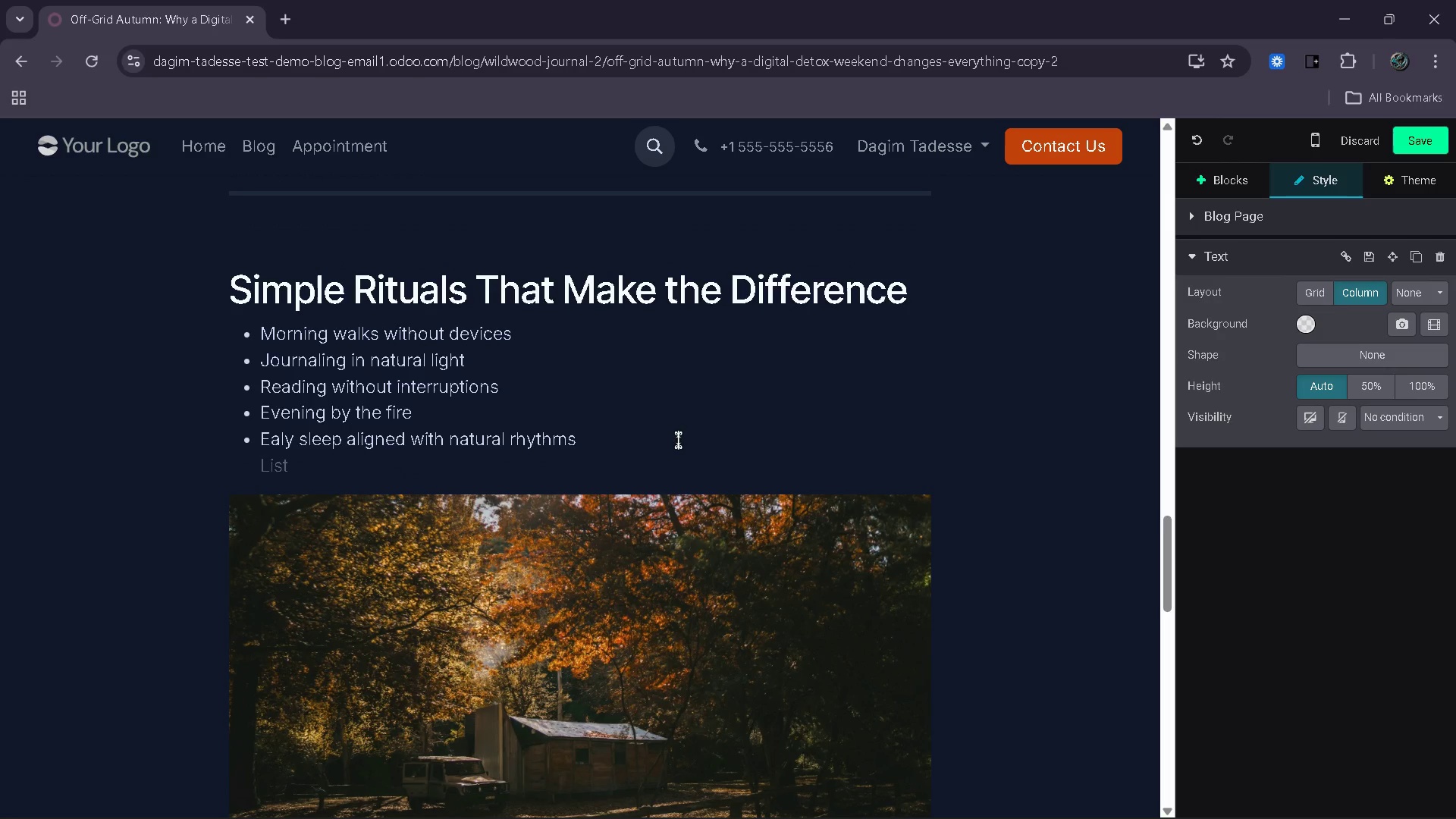 
key(Backspace)
 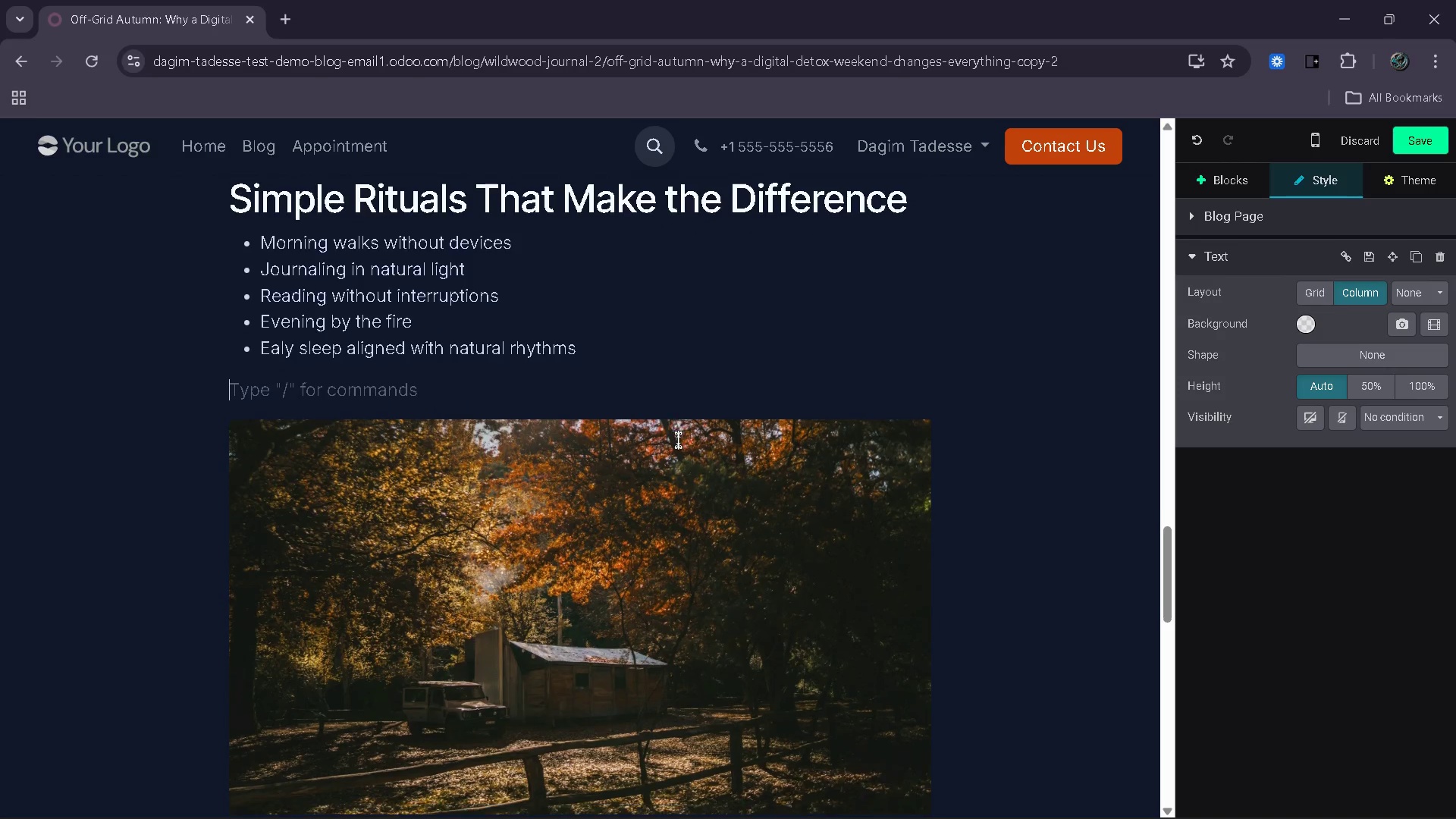 
left_click([996, 441])
 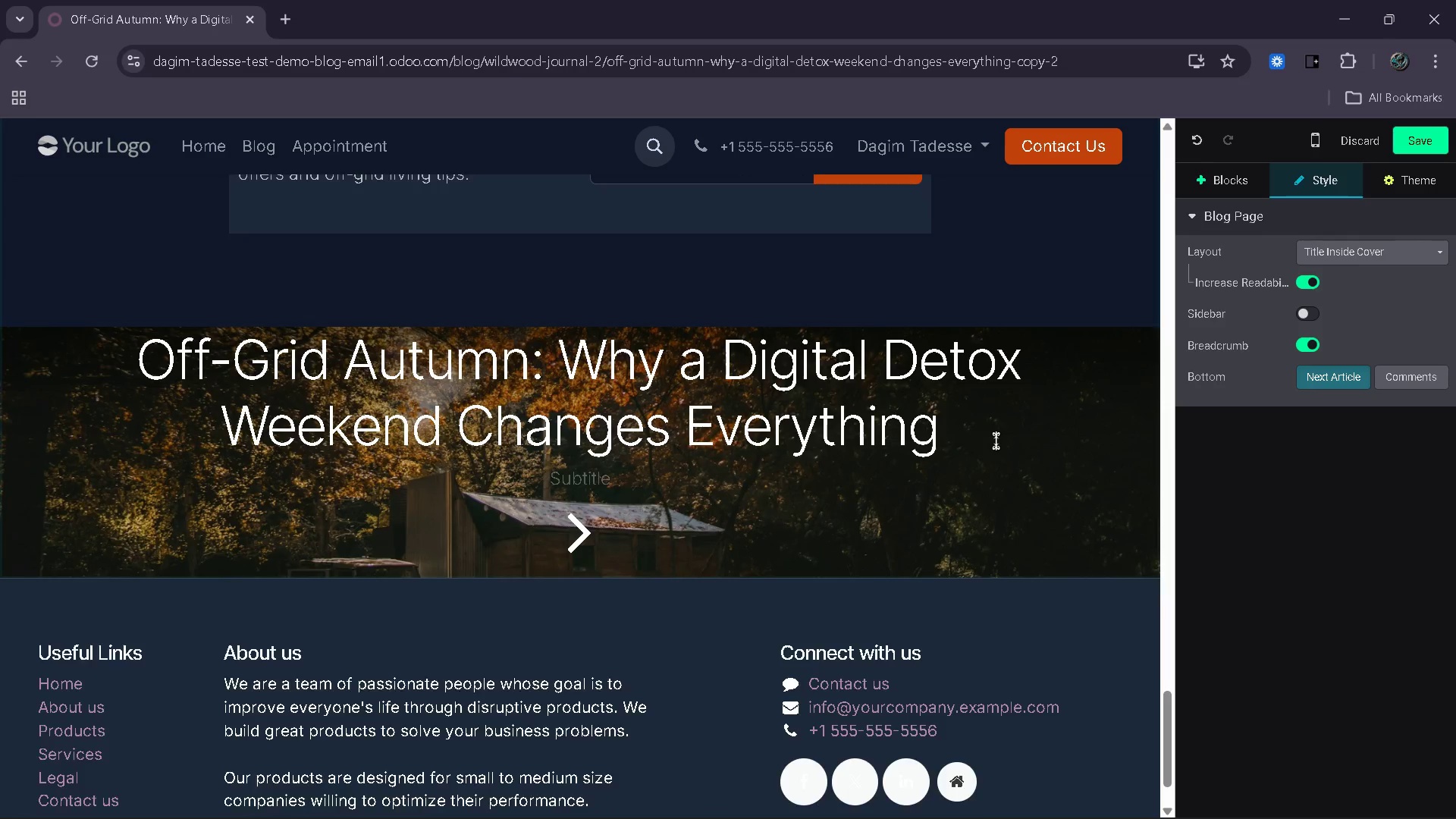 
wait(18.24)
 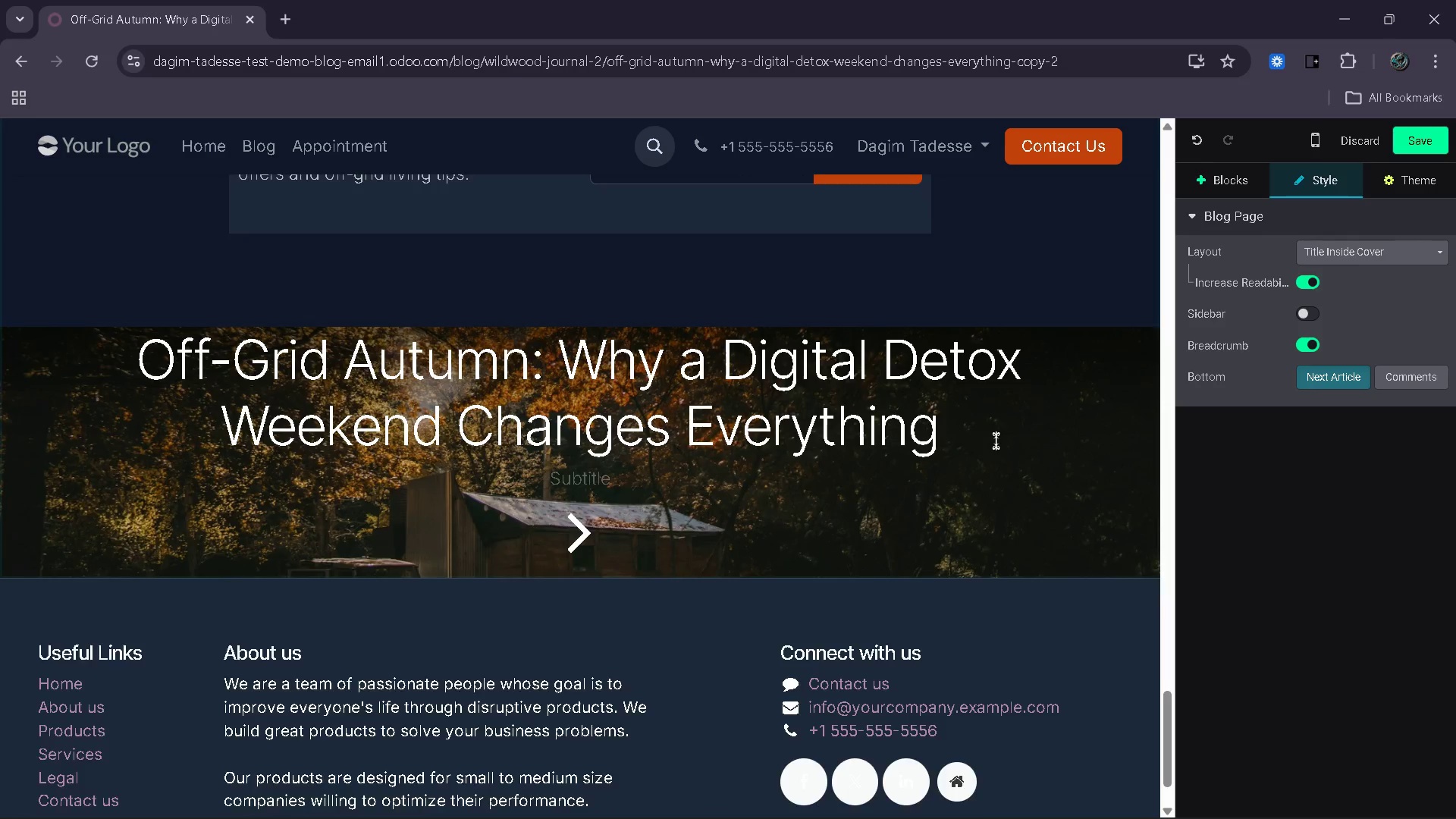 
left_click([876, 525])
 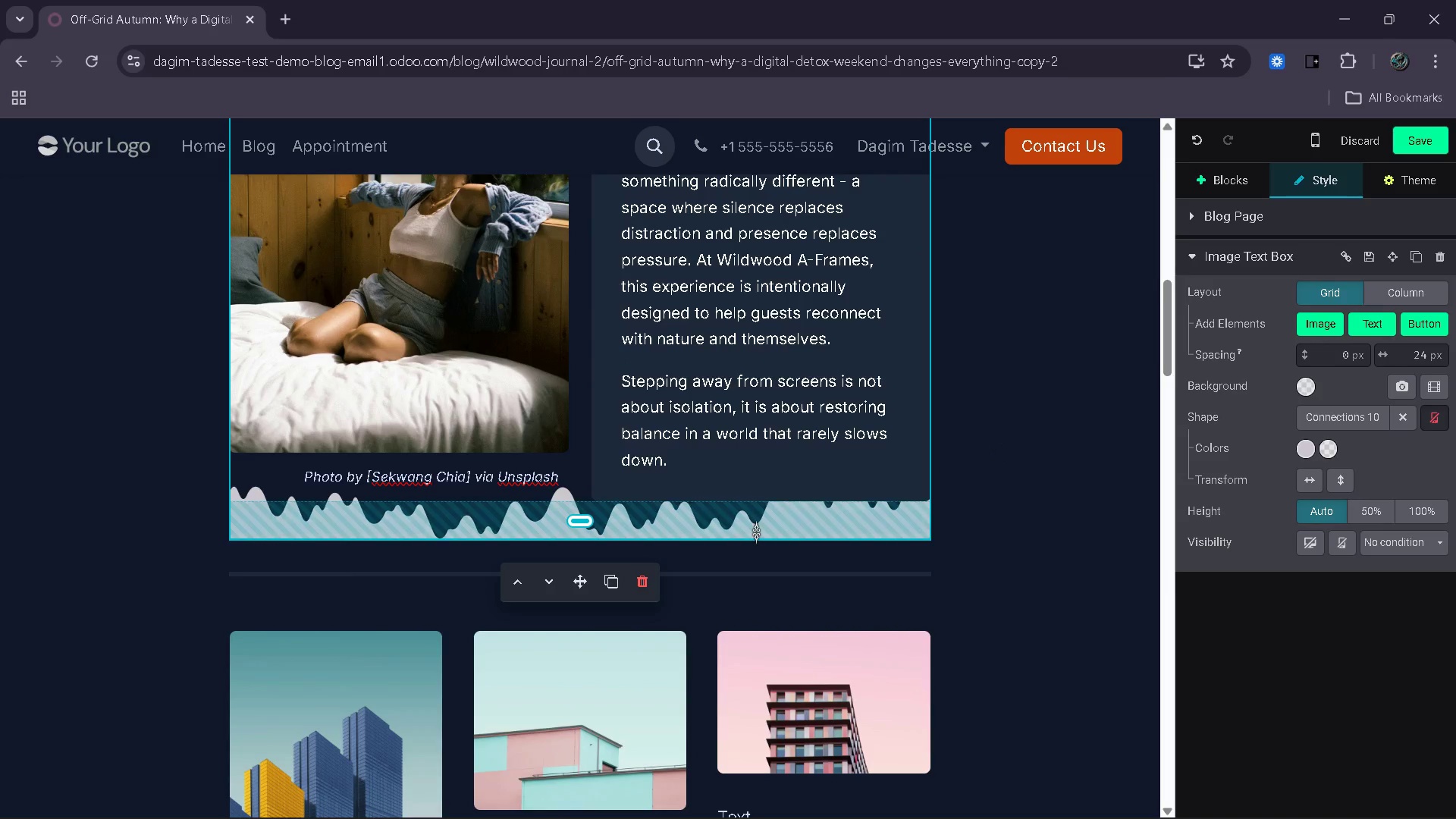 
left_click([756, 532])
 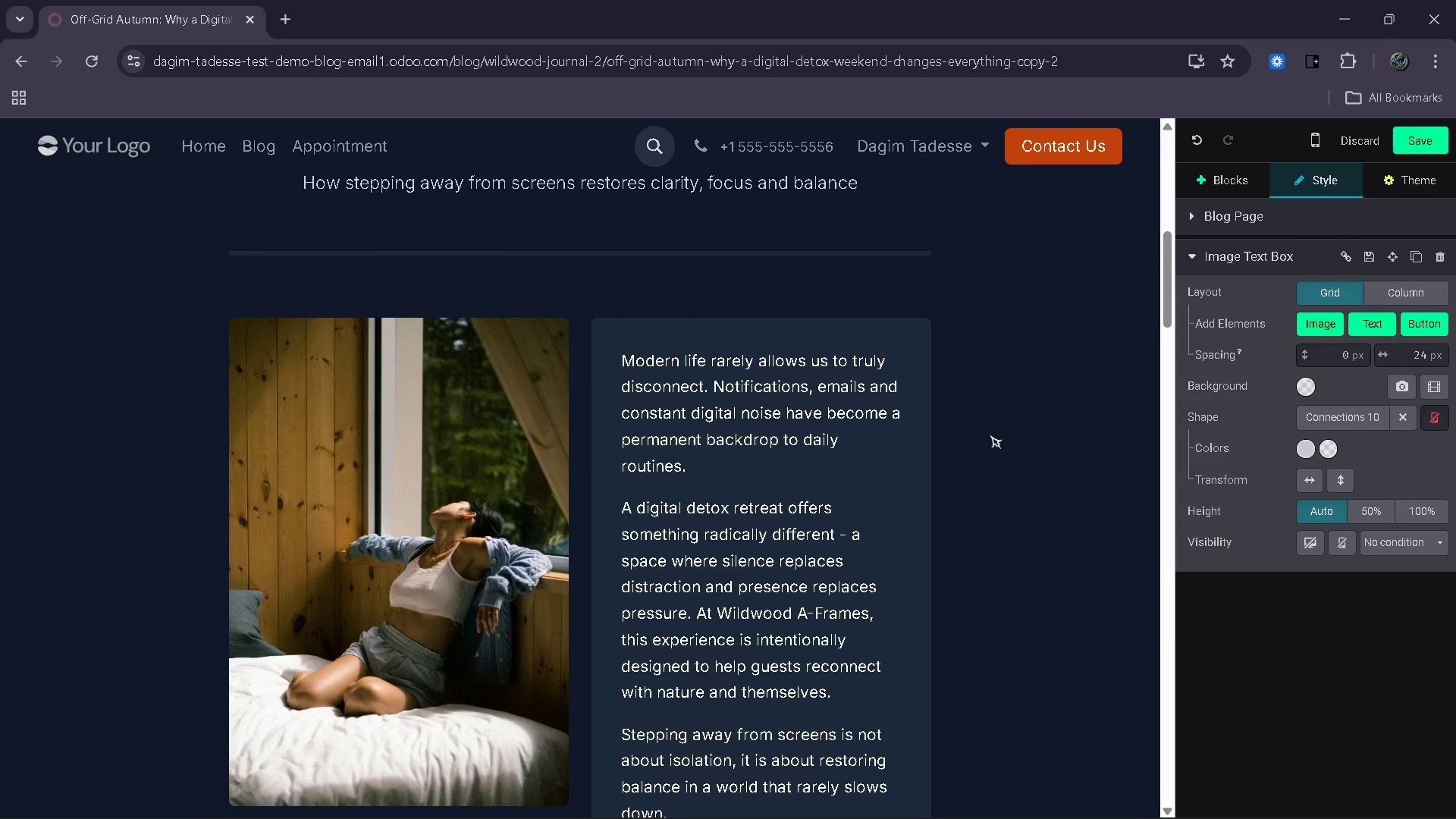 
left_click([894, 445])
 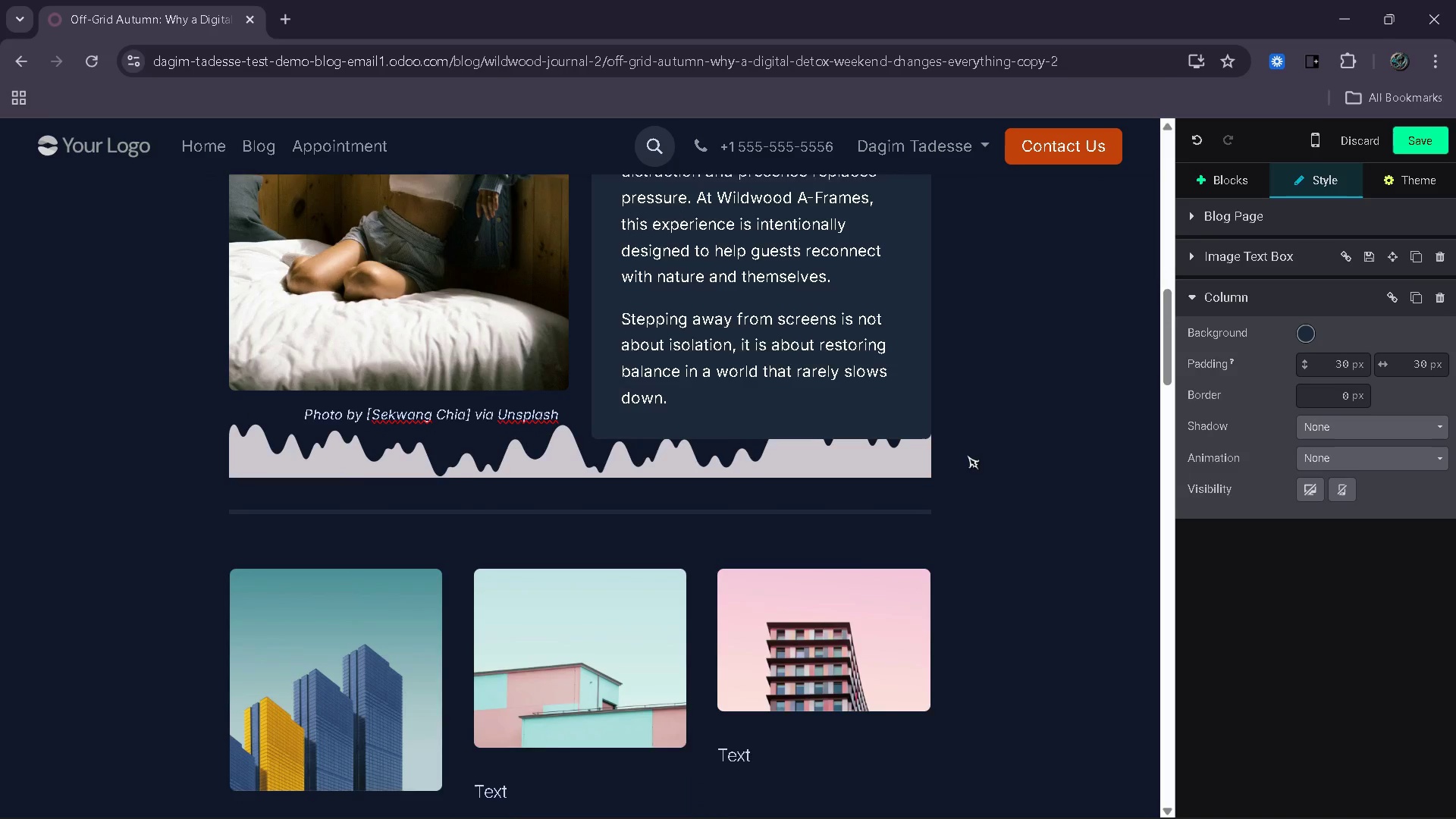 
left_click([708, 451])
 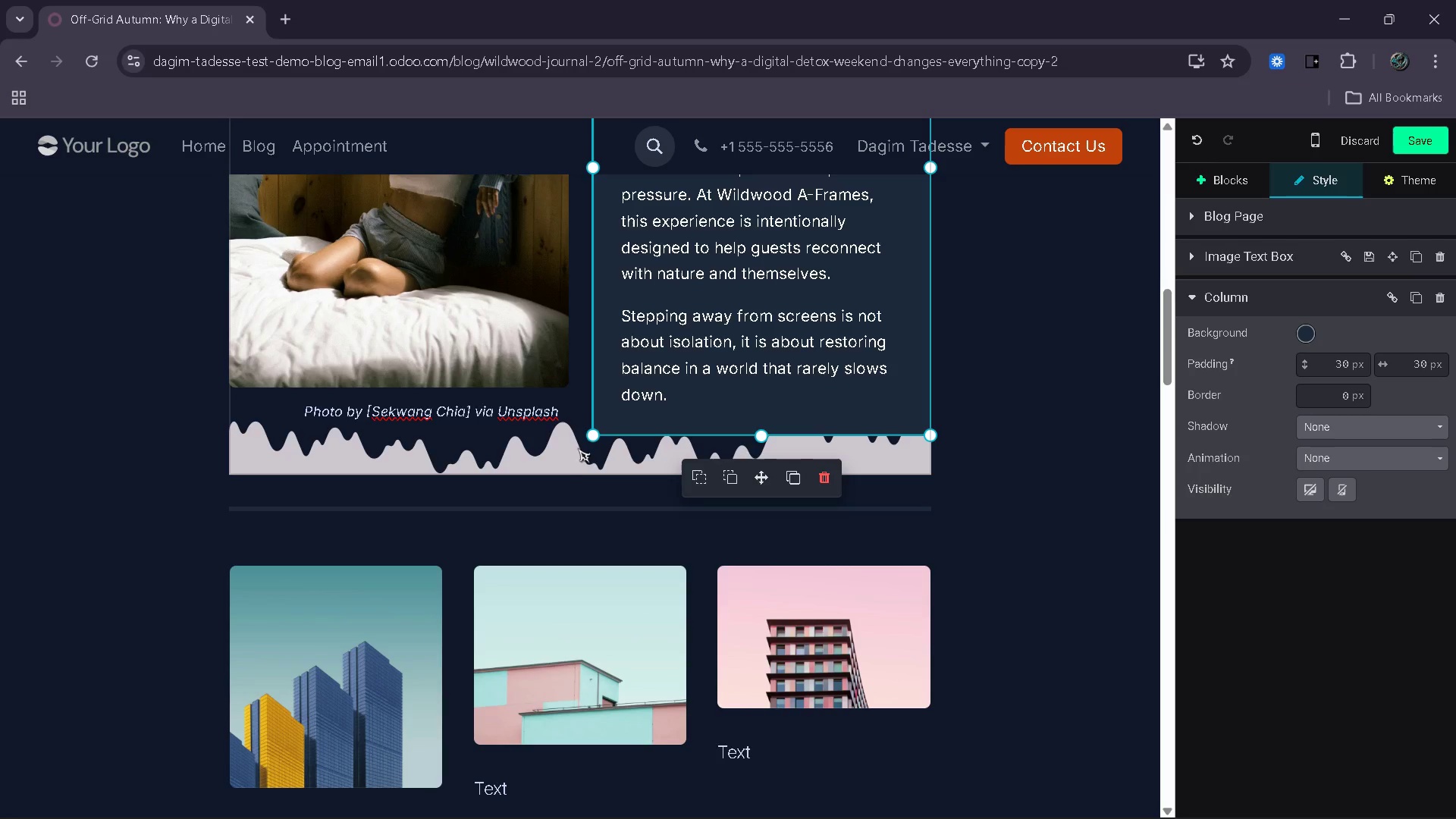 
left_click([570, 466])
 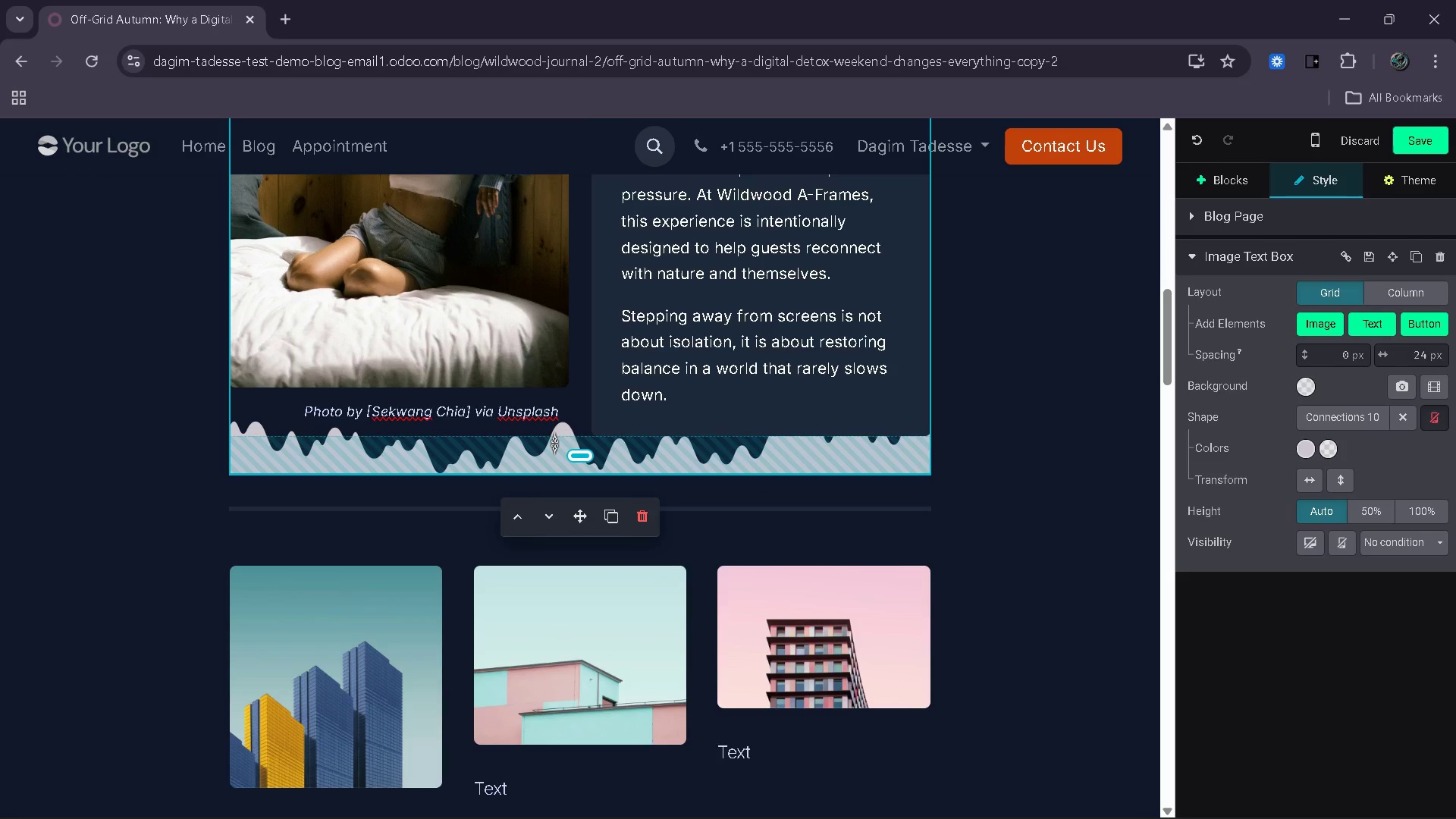 
left_click([554, 443])
 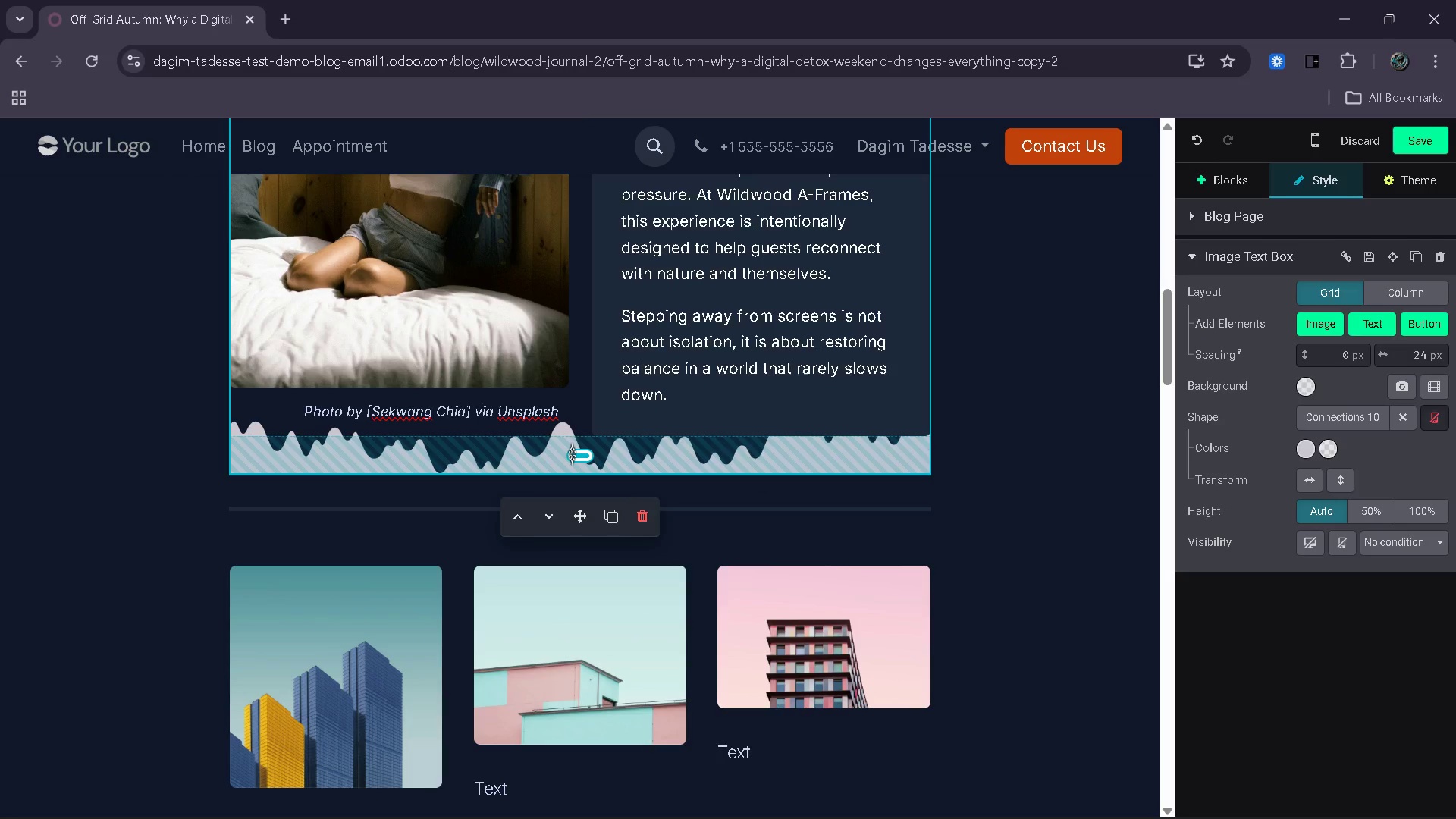 
left_click_drag(start_coordinate=[572, 453], to_coordinate=[578, 504])
 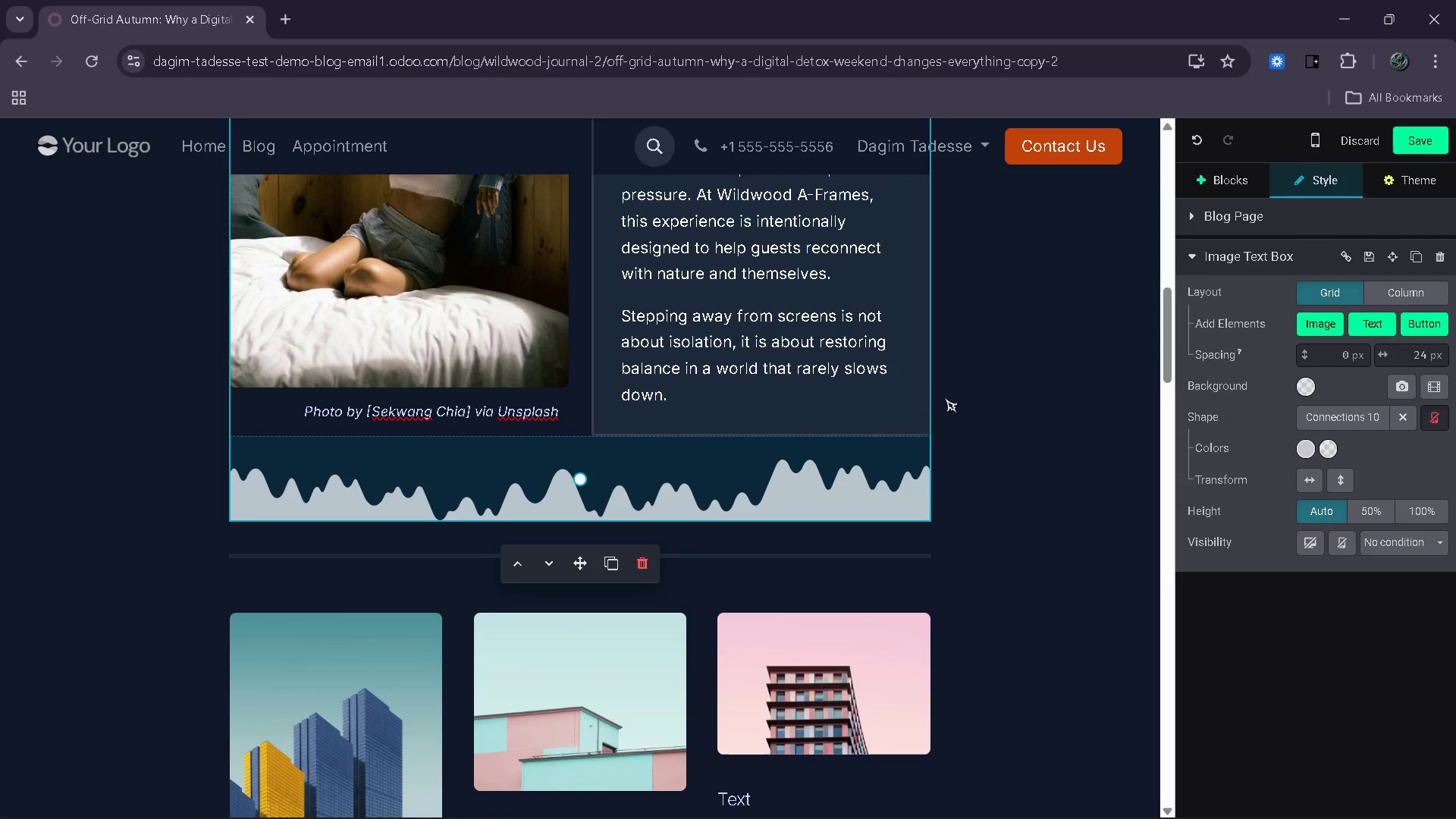 
left_click([972, 394])
 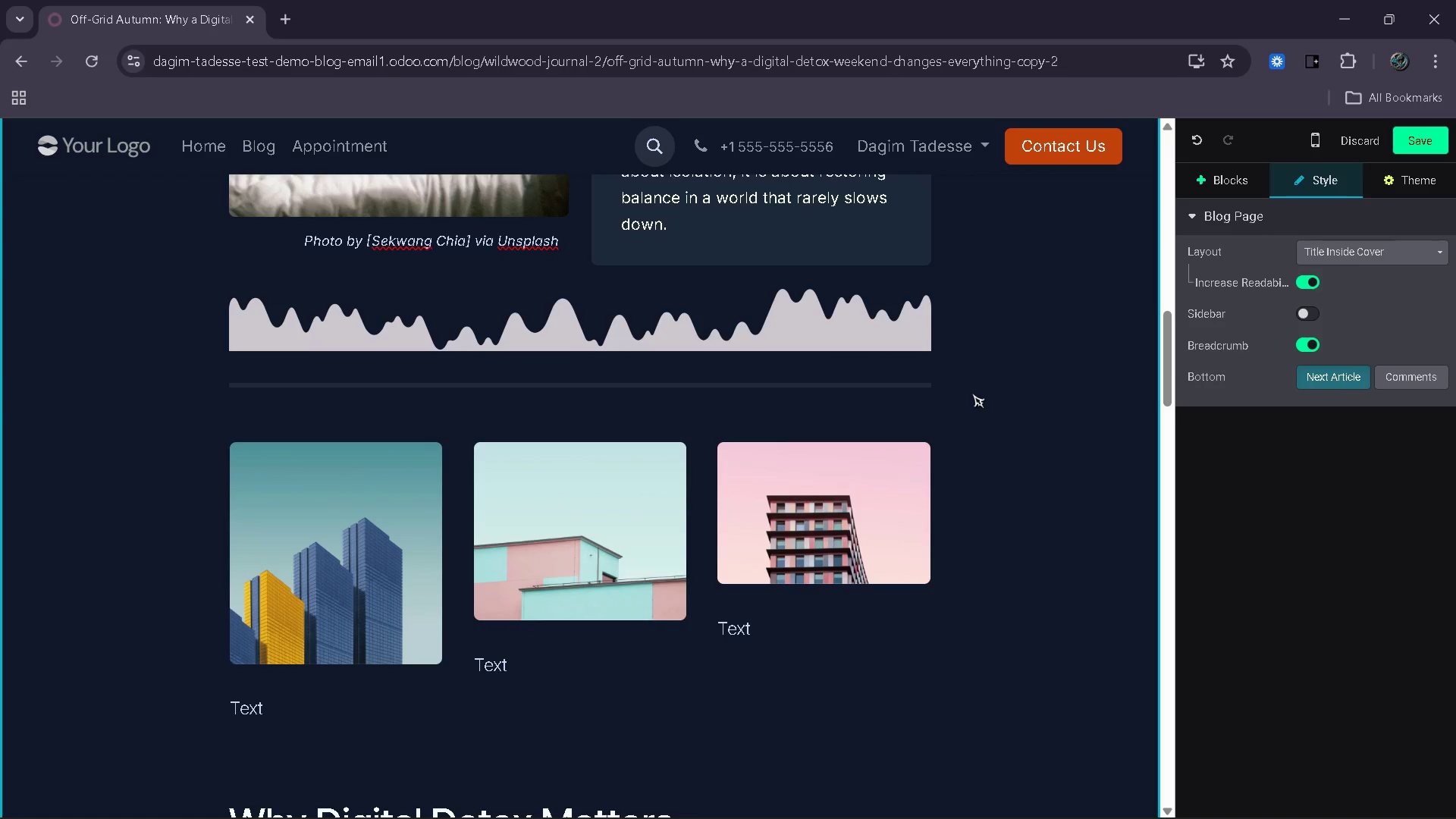 
wait(14.8)
 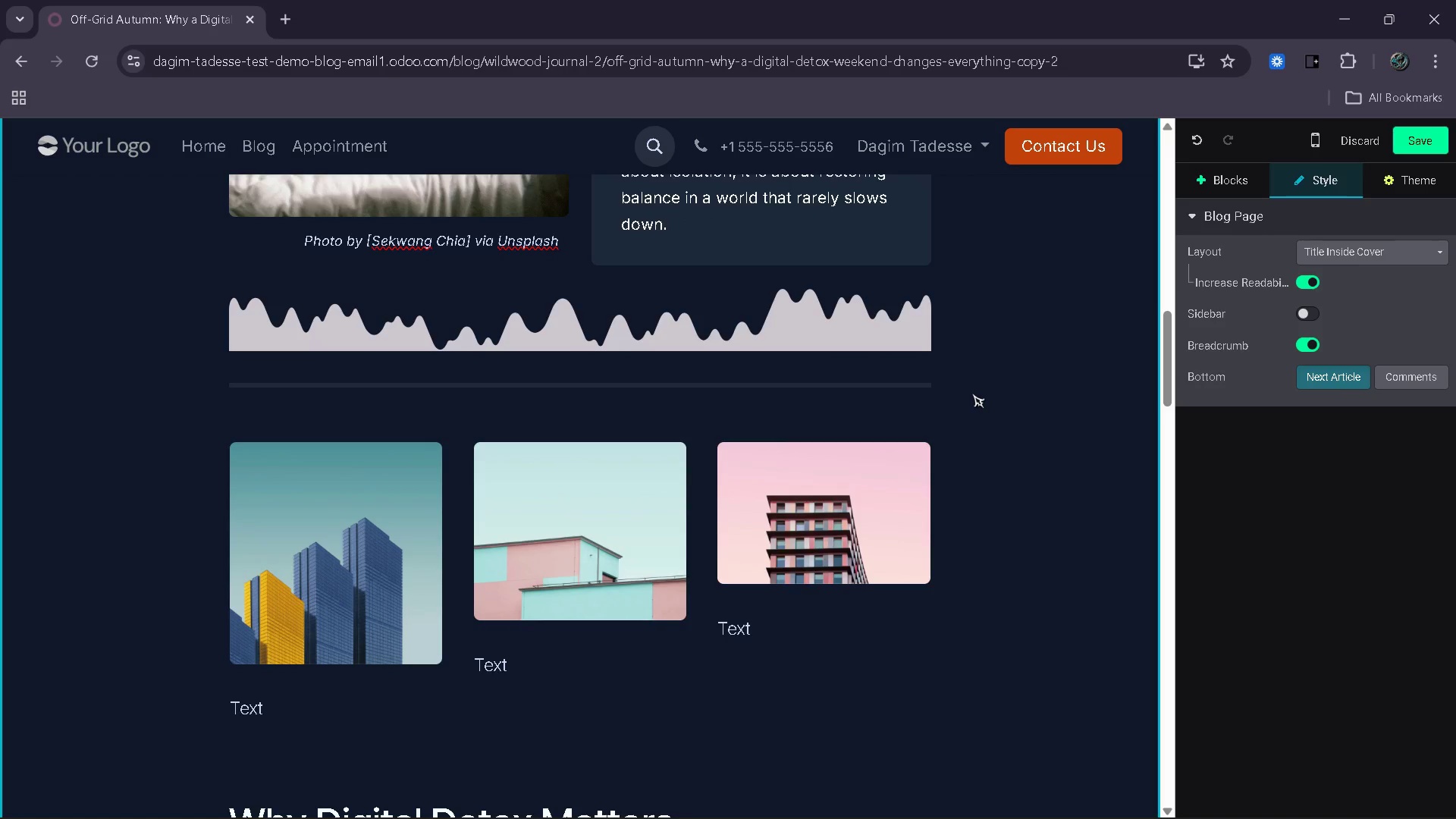 
left_click([1416, 143])
 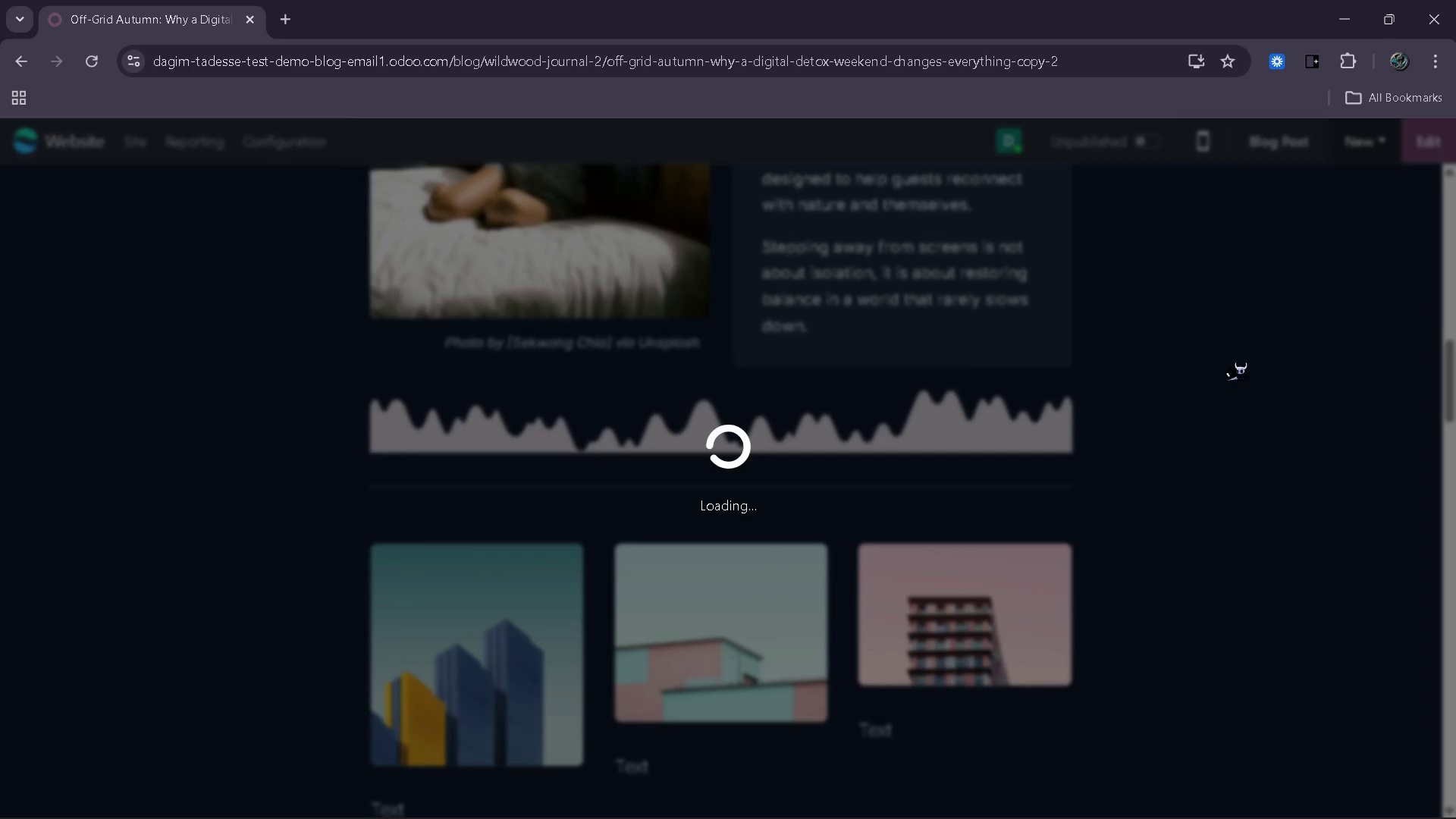 
wait(13.92)
 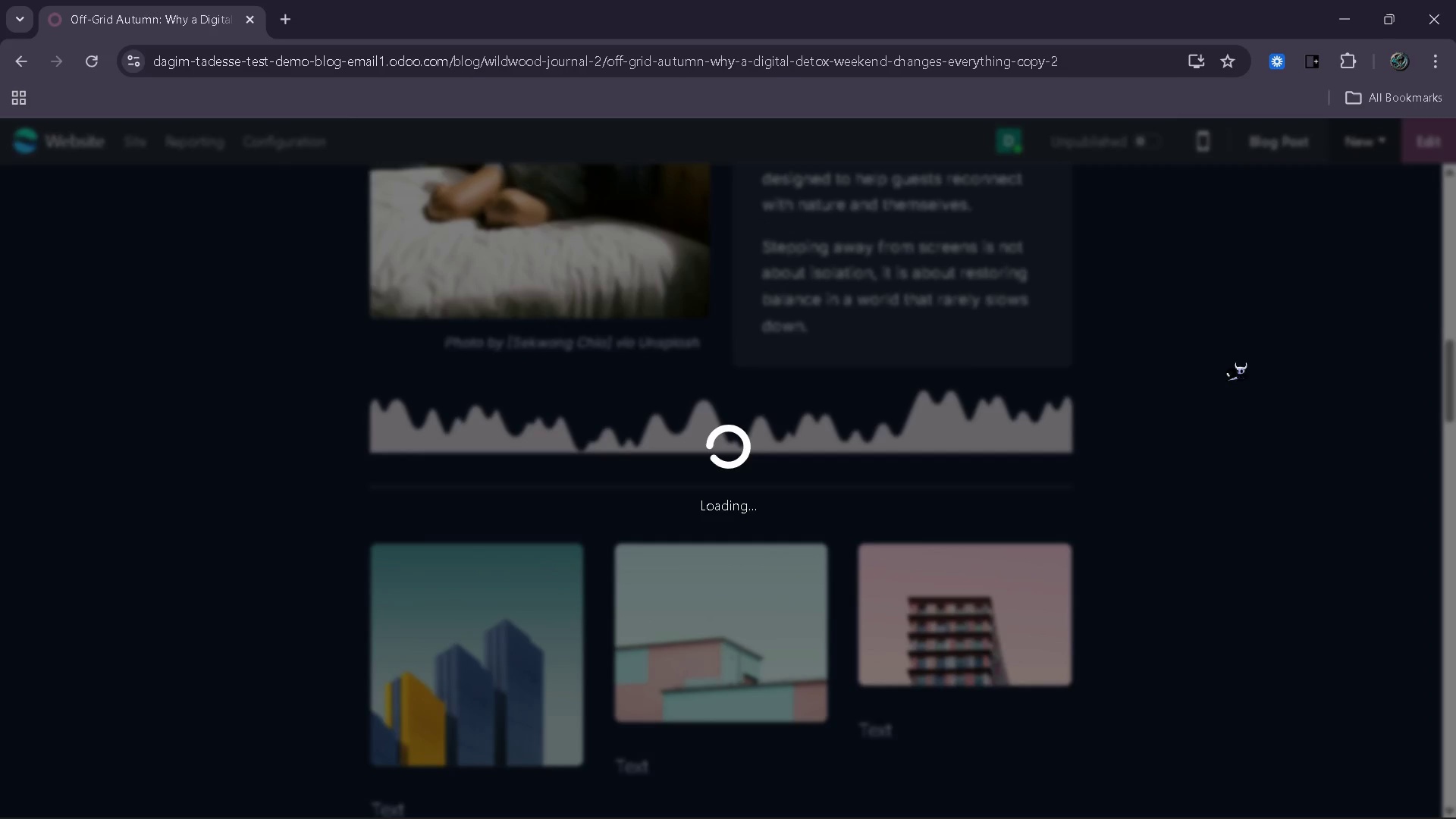 
left_click([1426, 138])
 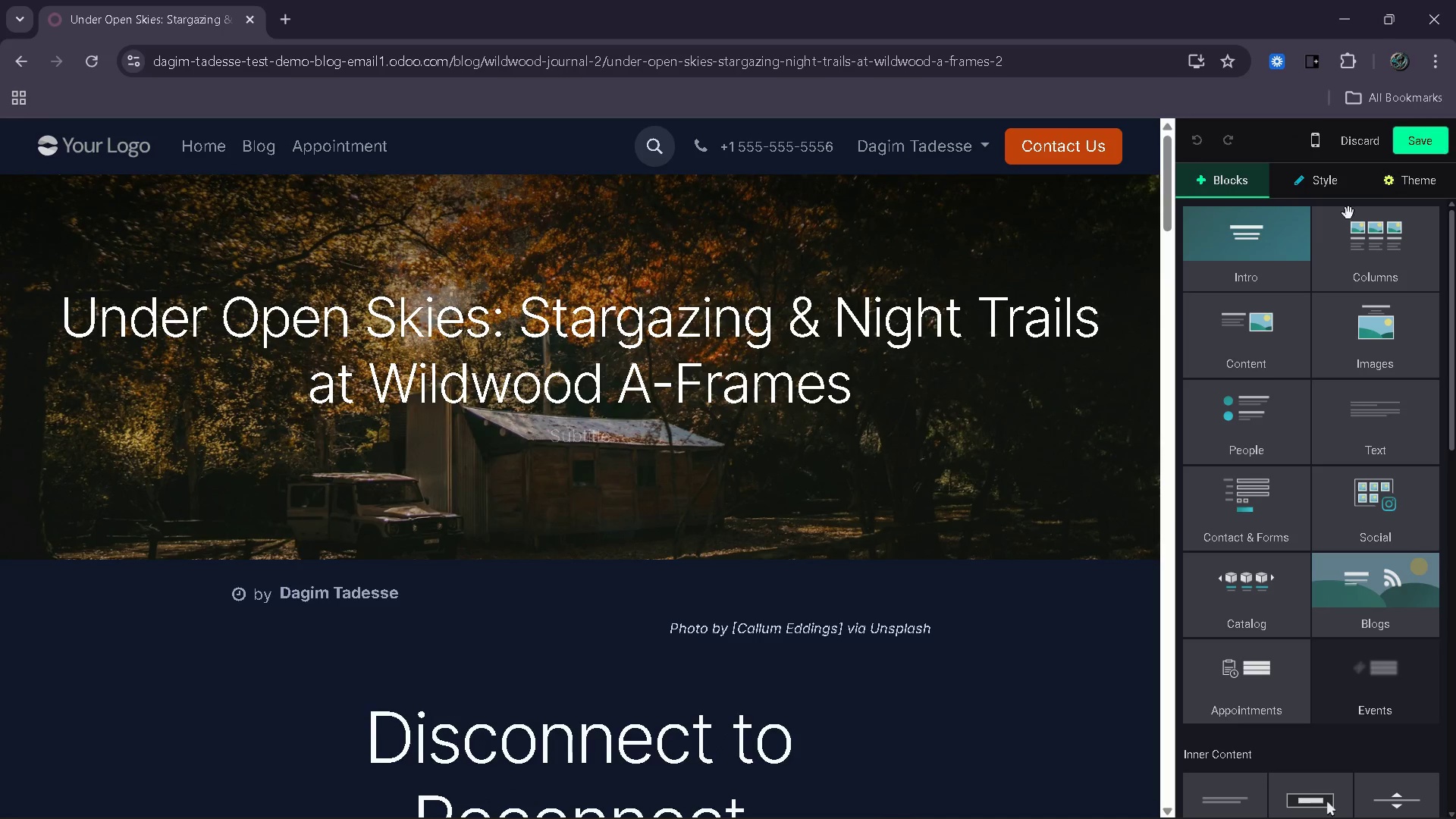 
double_click([1097, 344])
 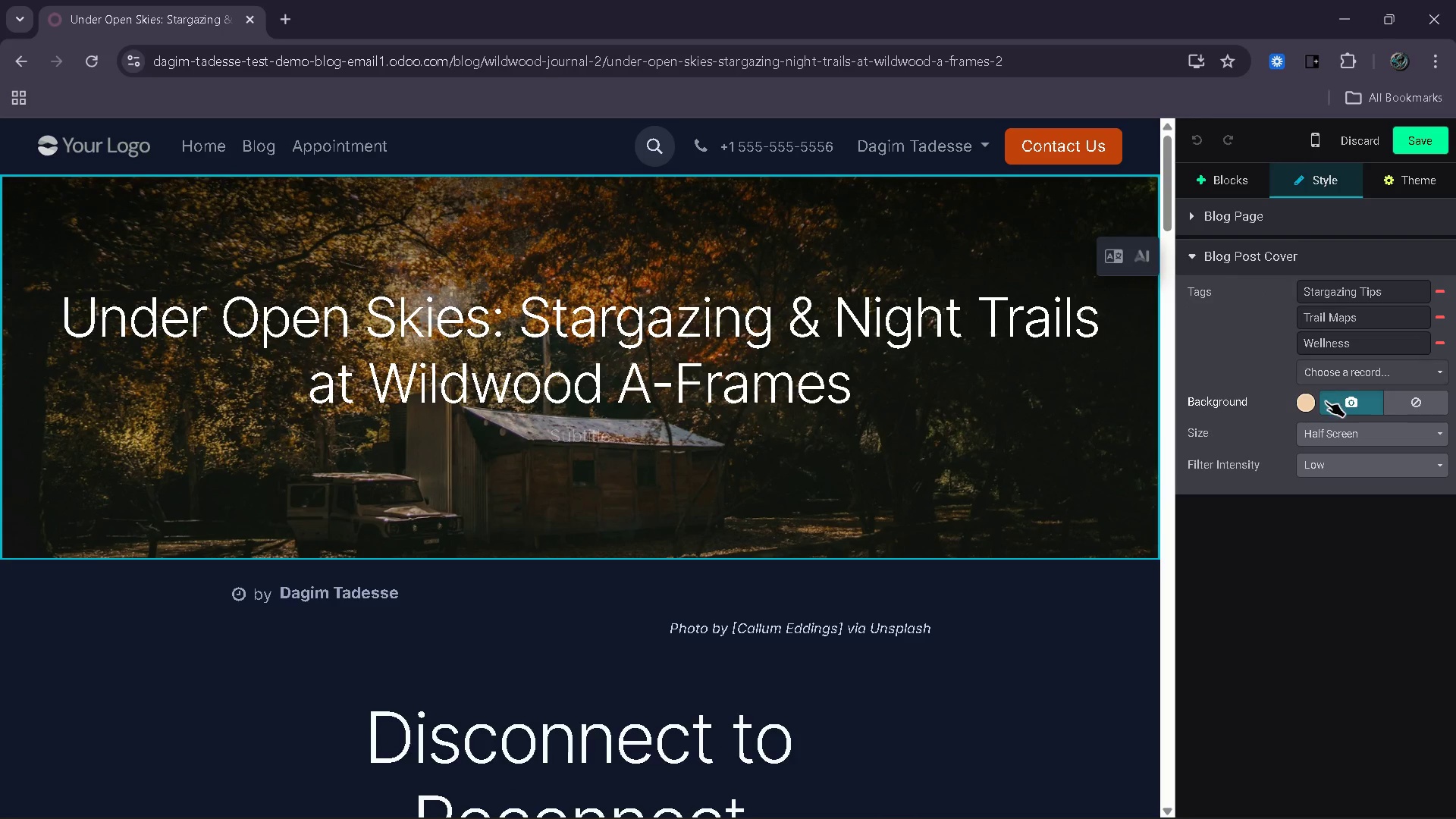 
left_click([1342, 407])
 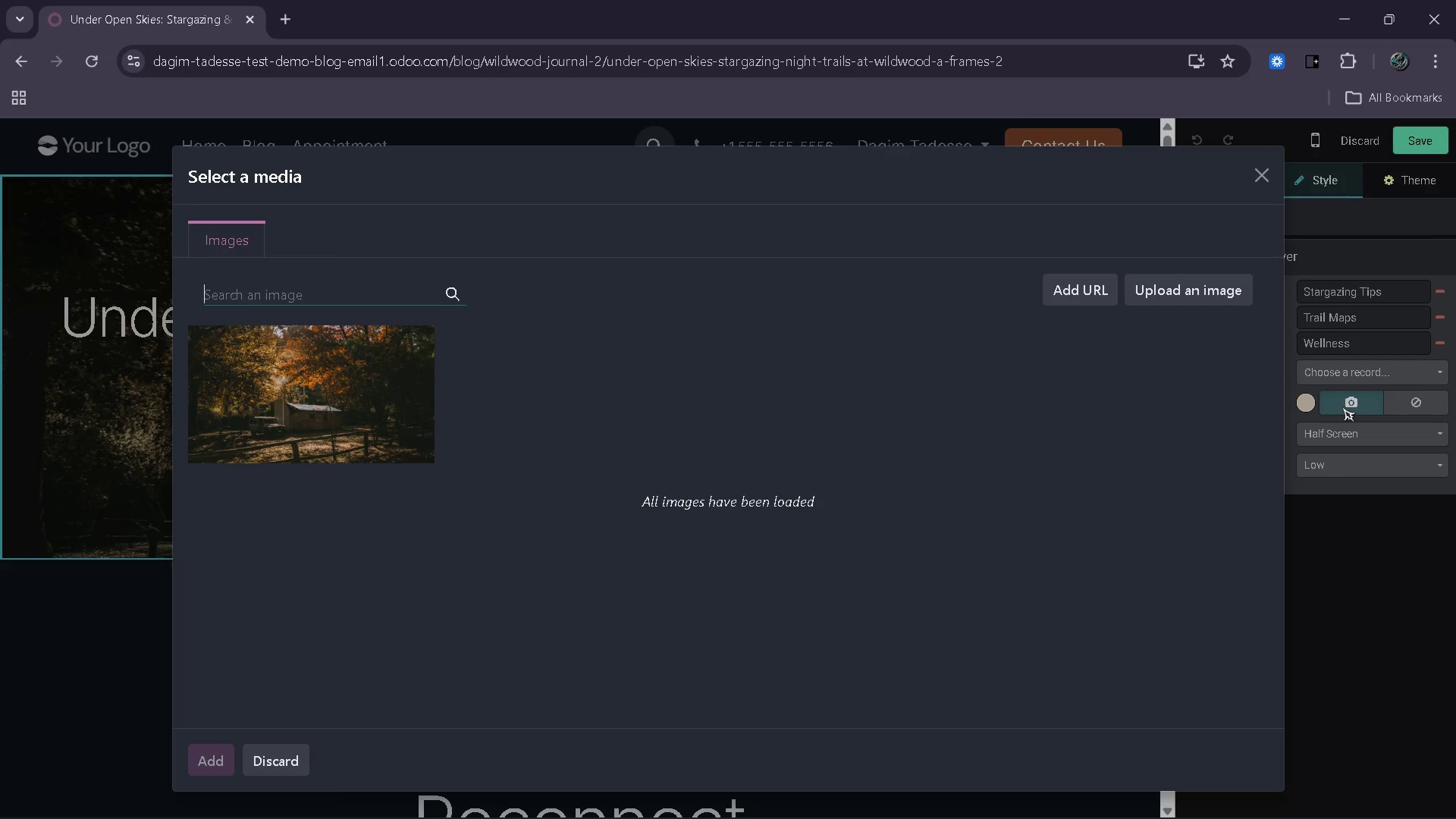 
type(milky way foresr)
key(Backspace)
type(t)
 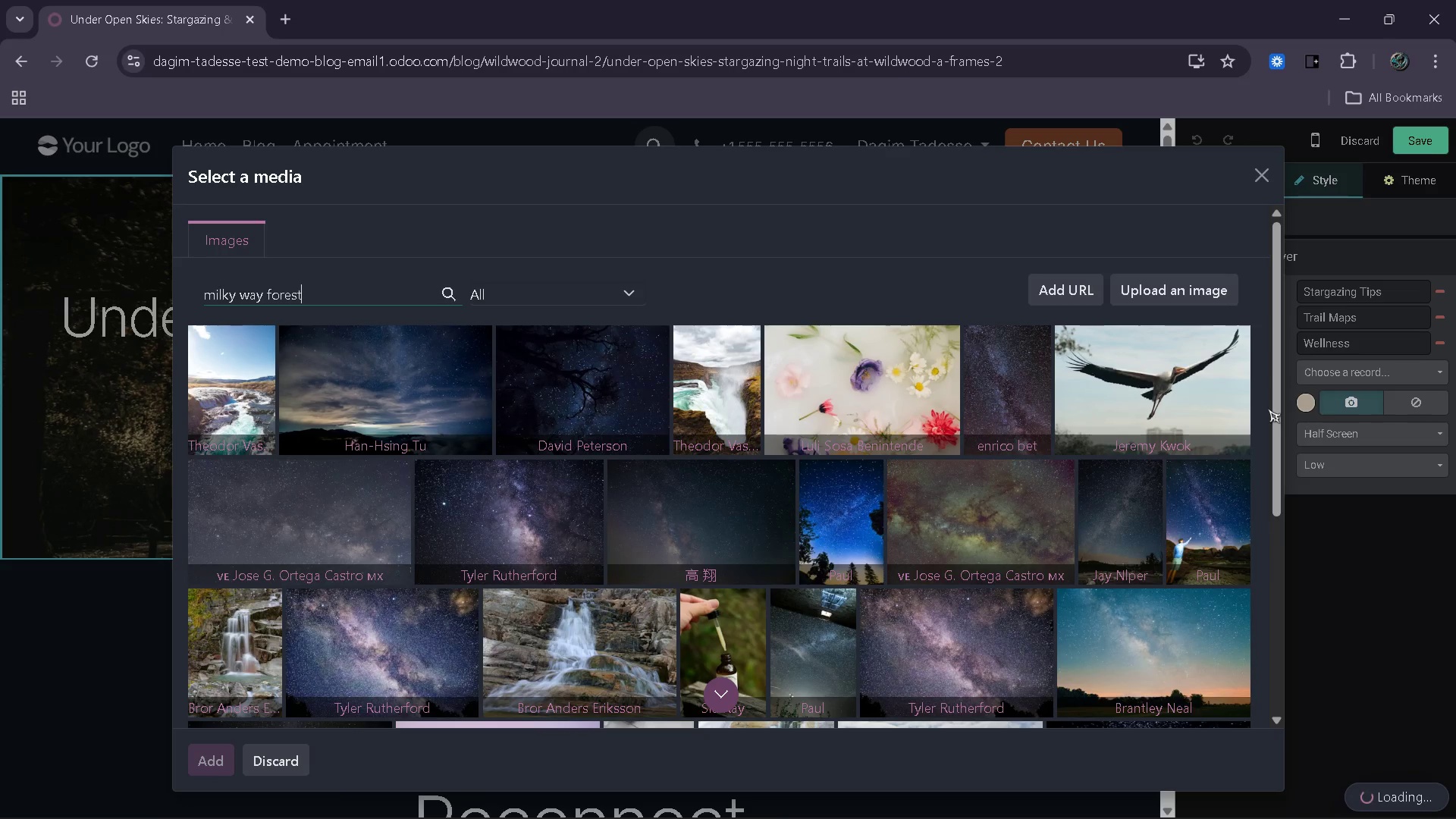 
type( night)
 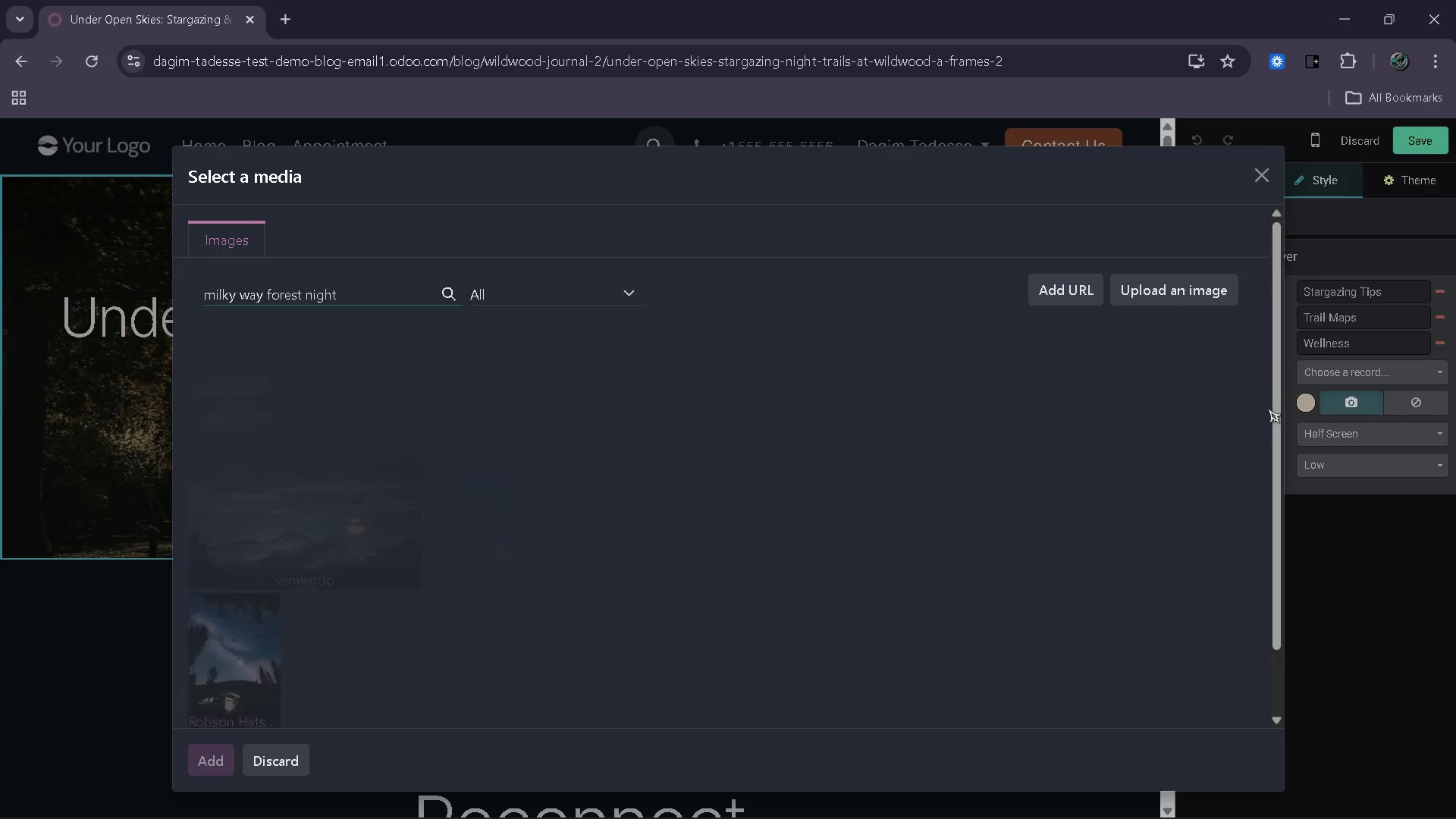 
wait(5.36)
 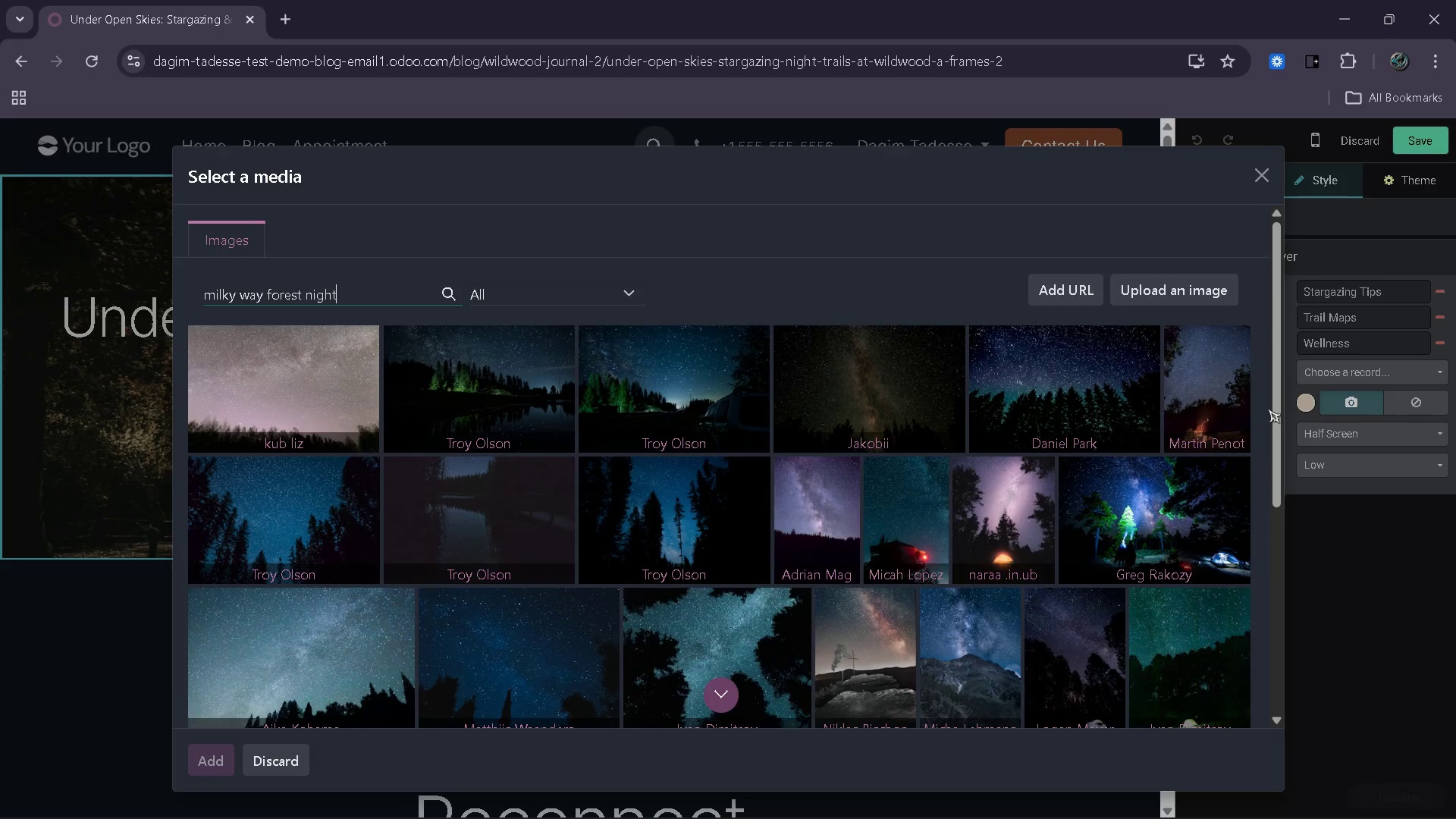 
type( stars cabu)
key(Backspace)
type(im)
key(Backspace)
type(n)
 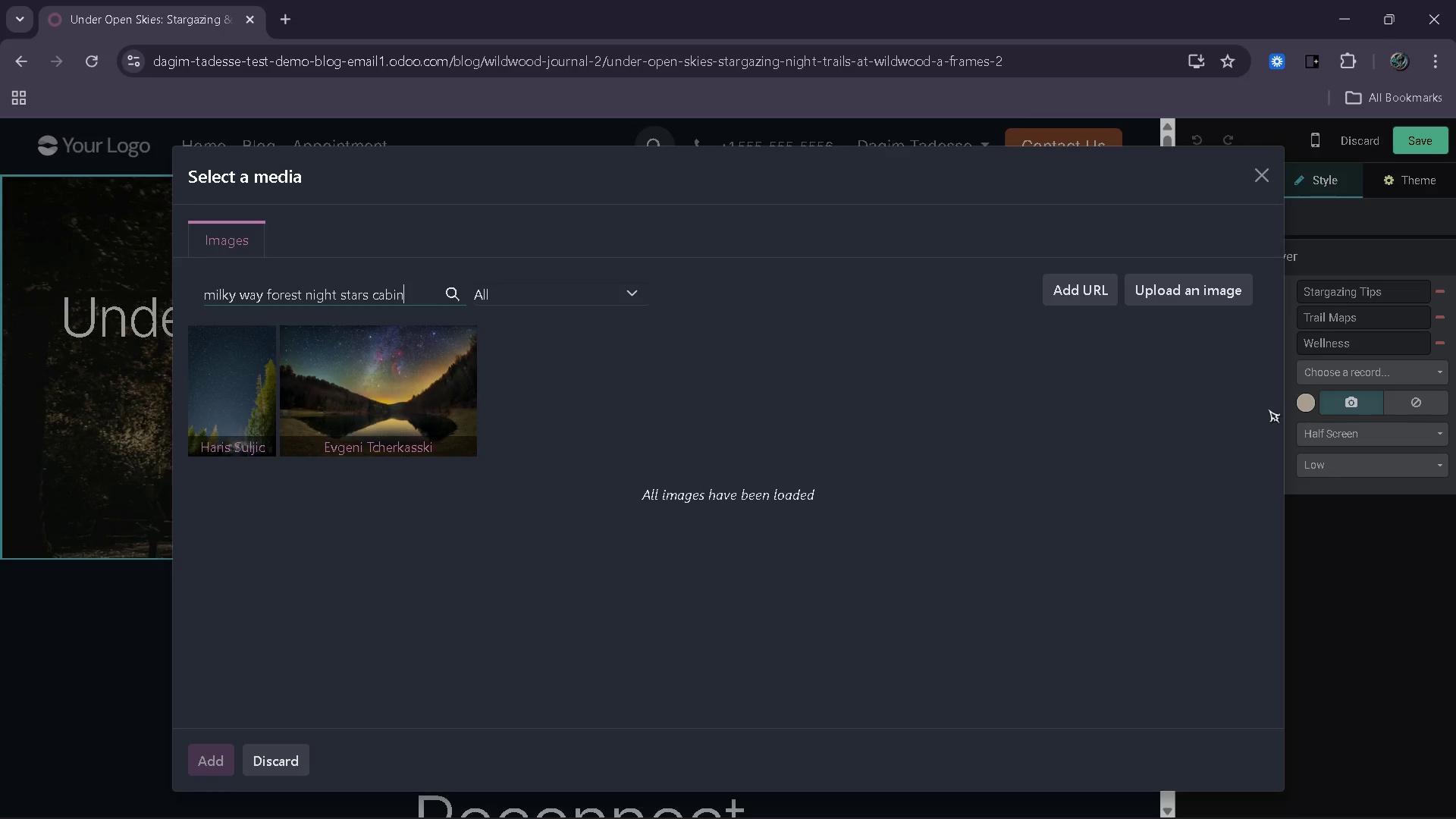 
wait(7.44)
 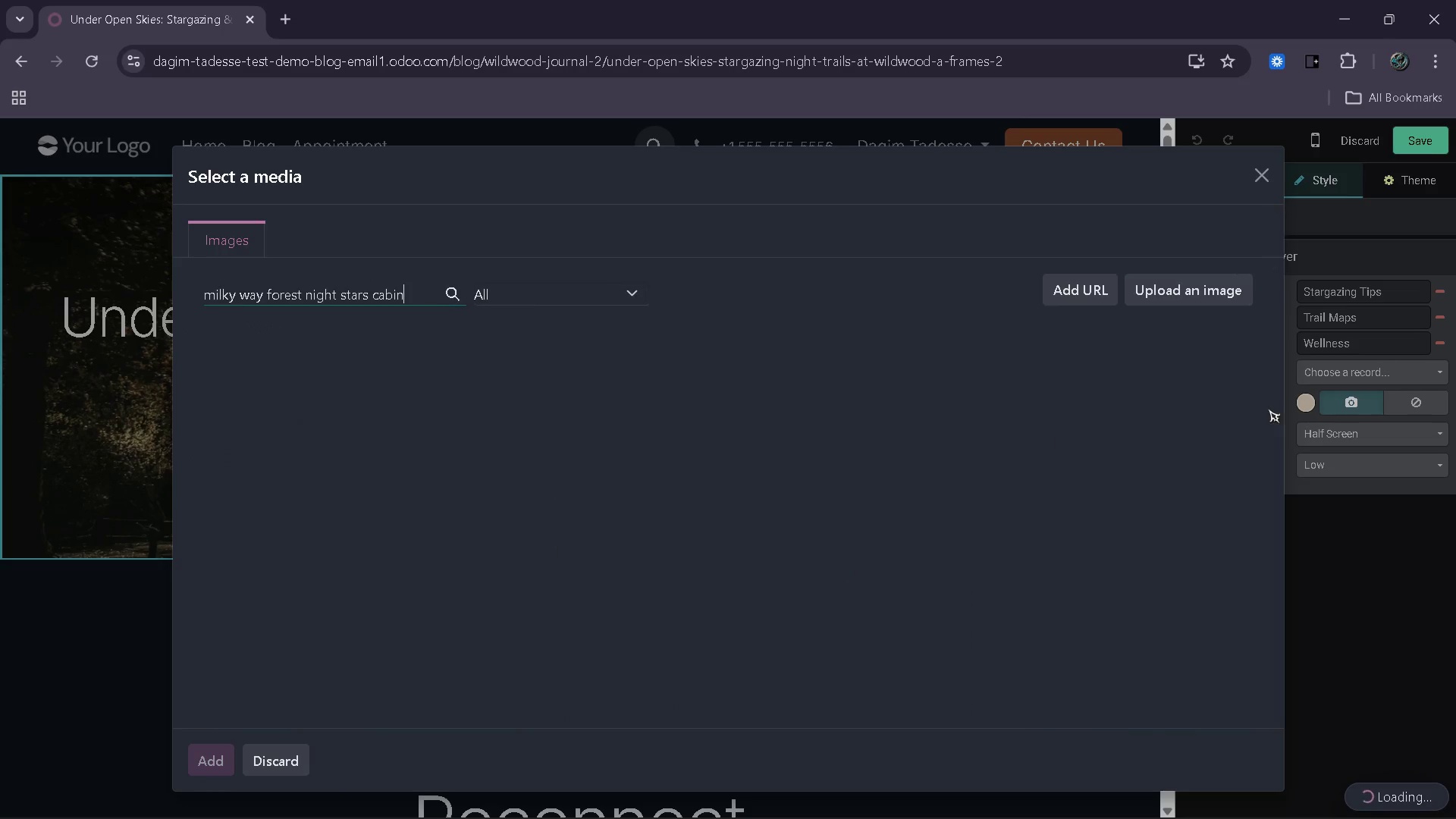 
key(Backspace)
 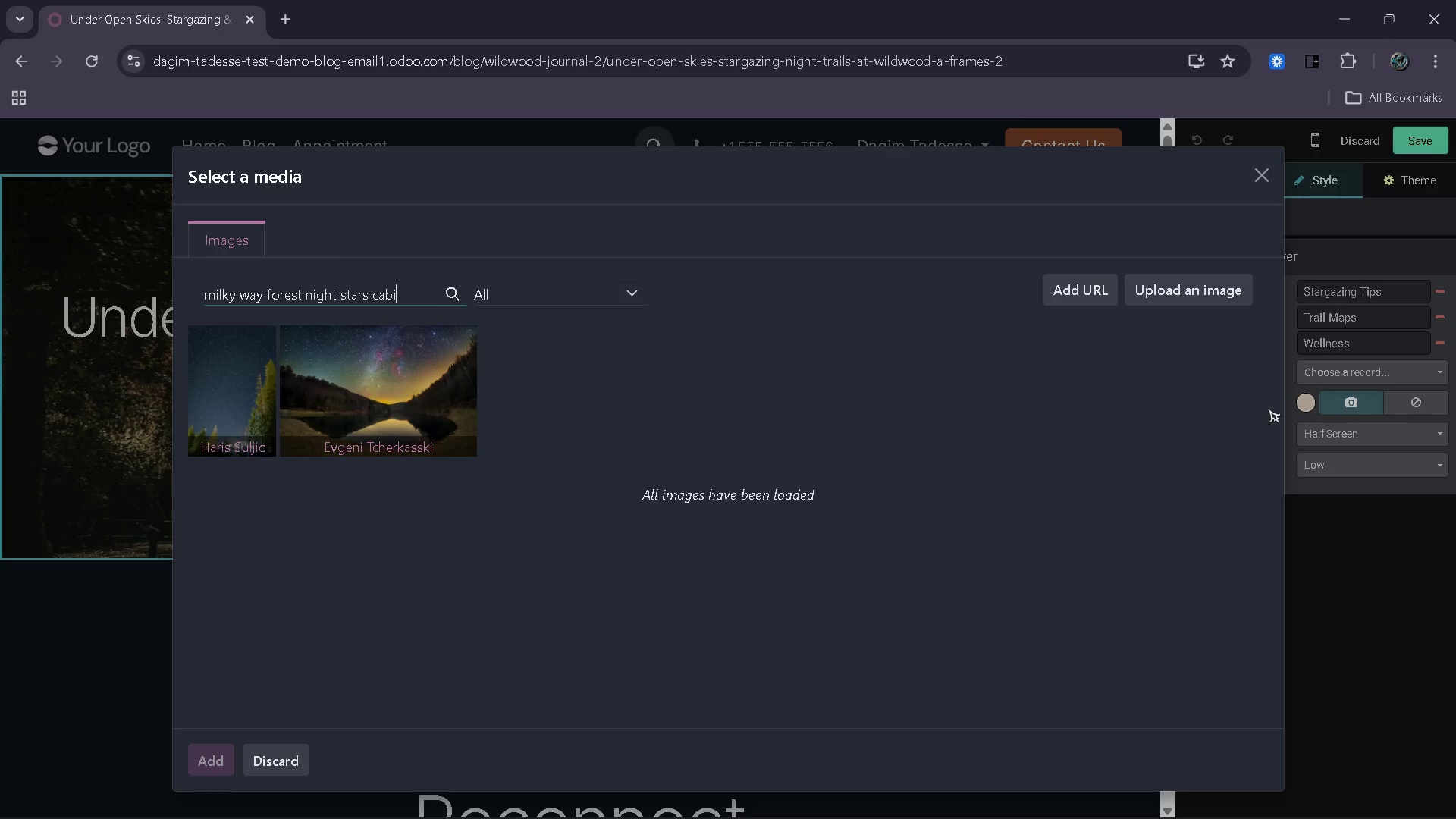 
key(Backspace)
 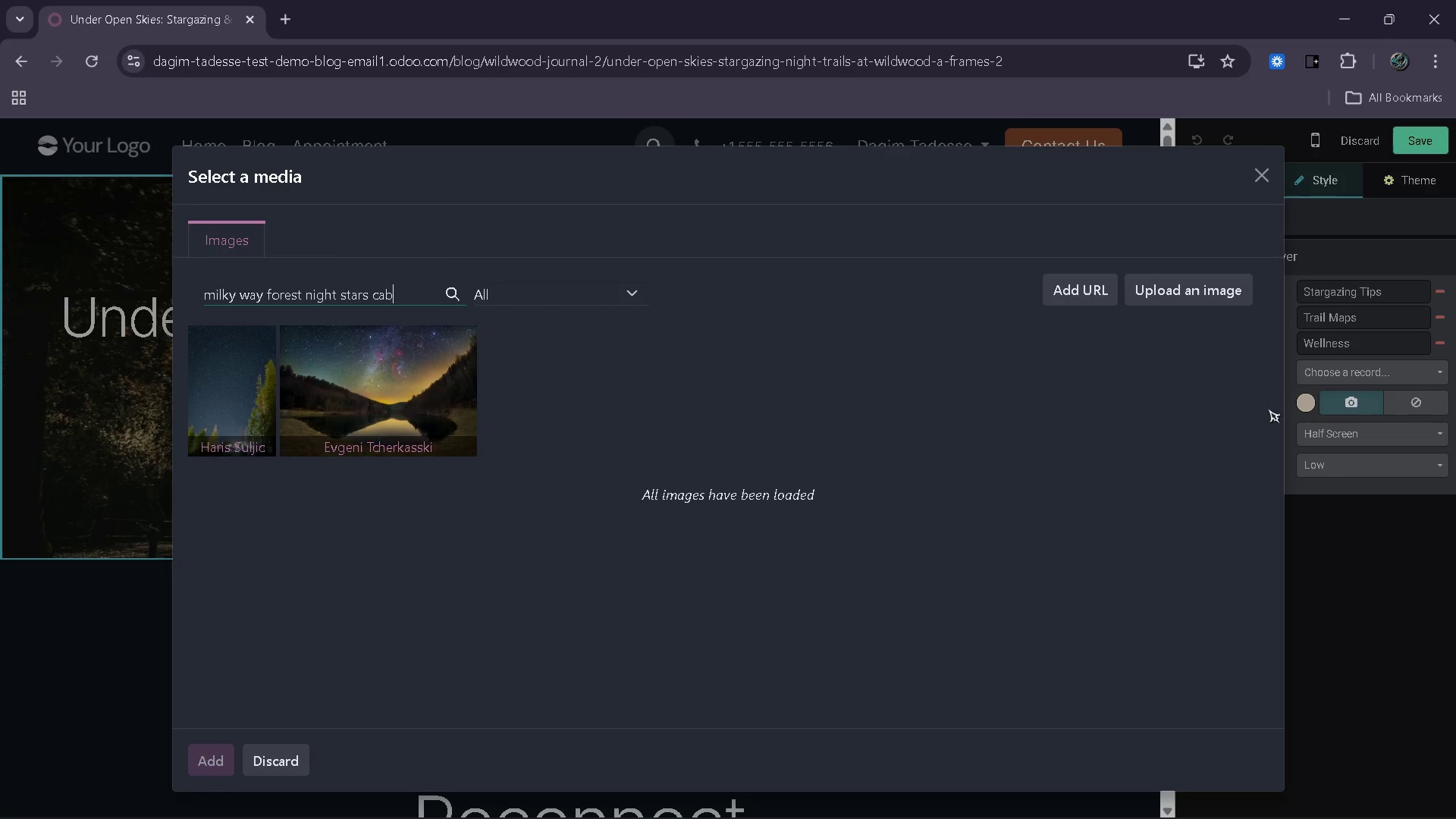 
key(Backspace)
 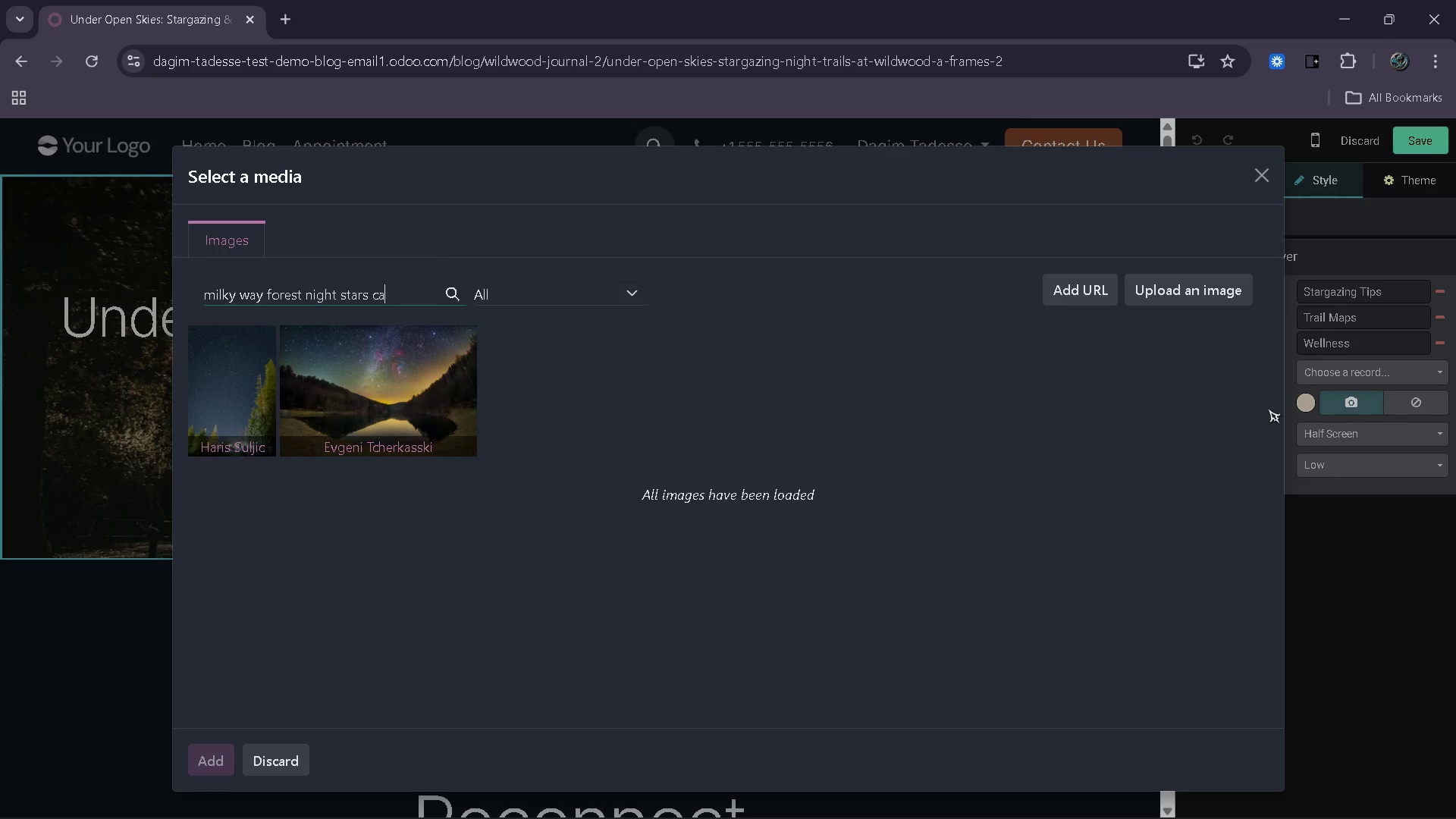 
key(Backspace)
 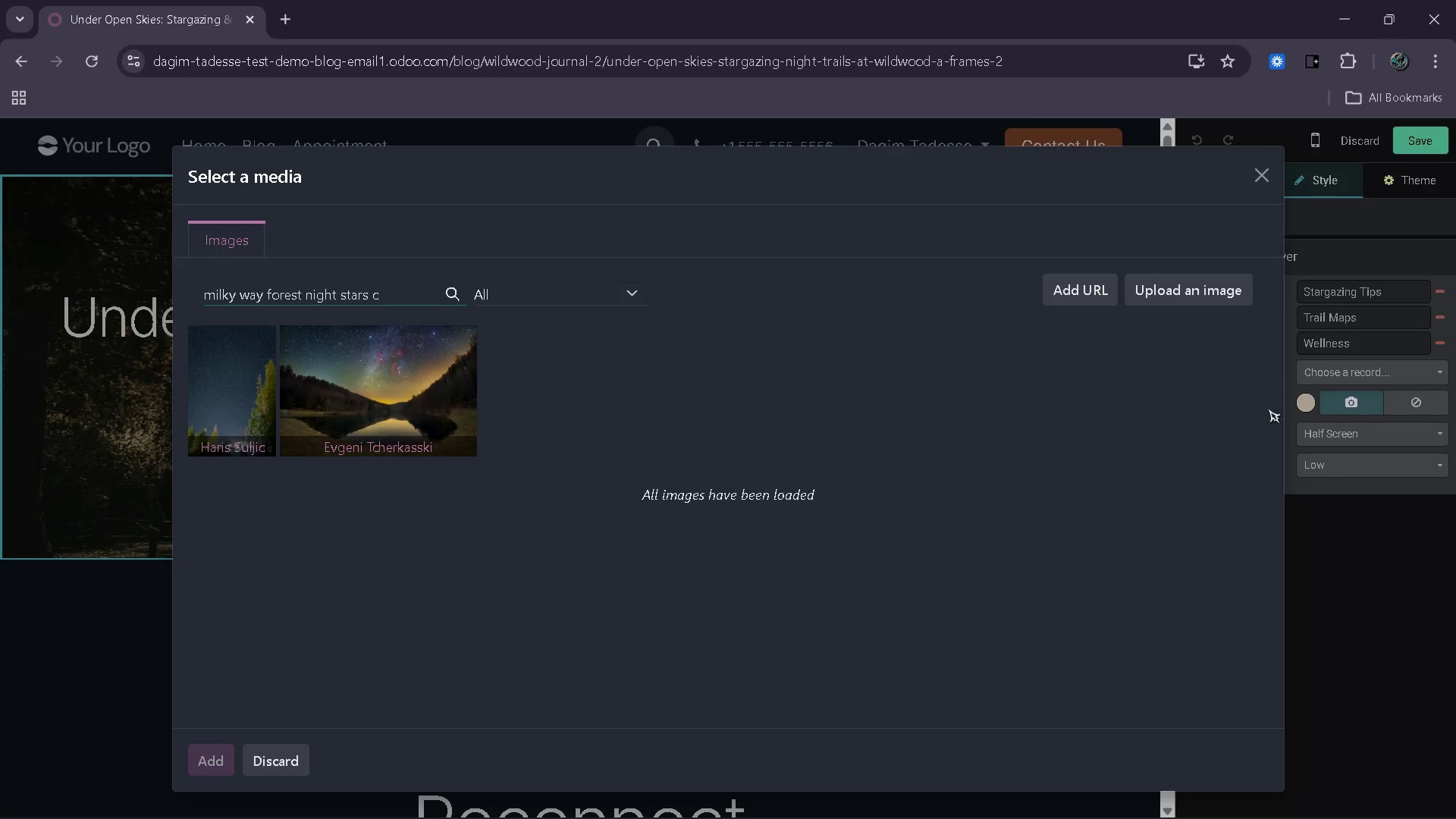 
key(Backspace)
 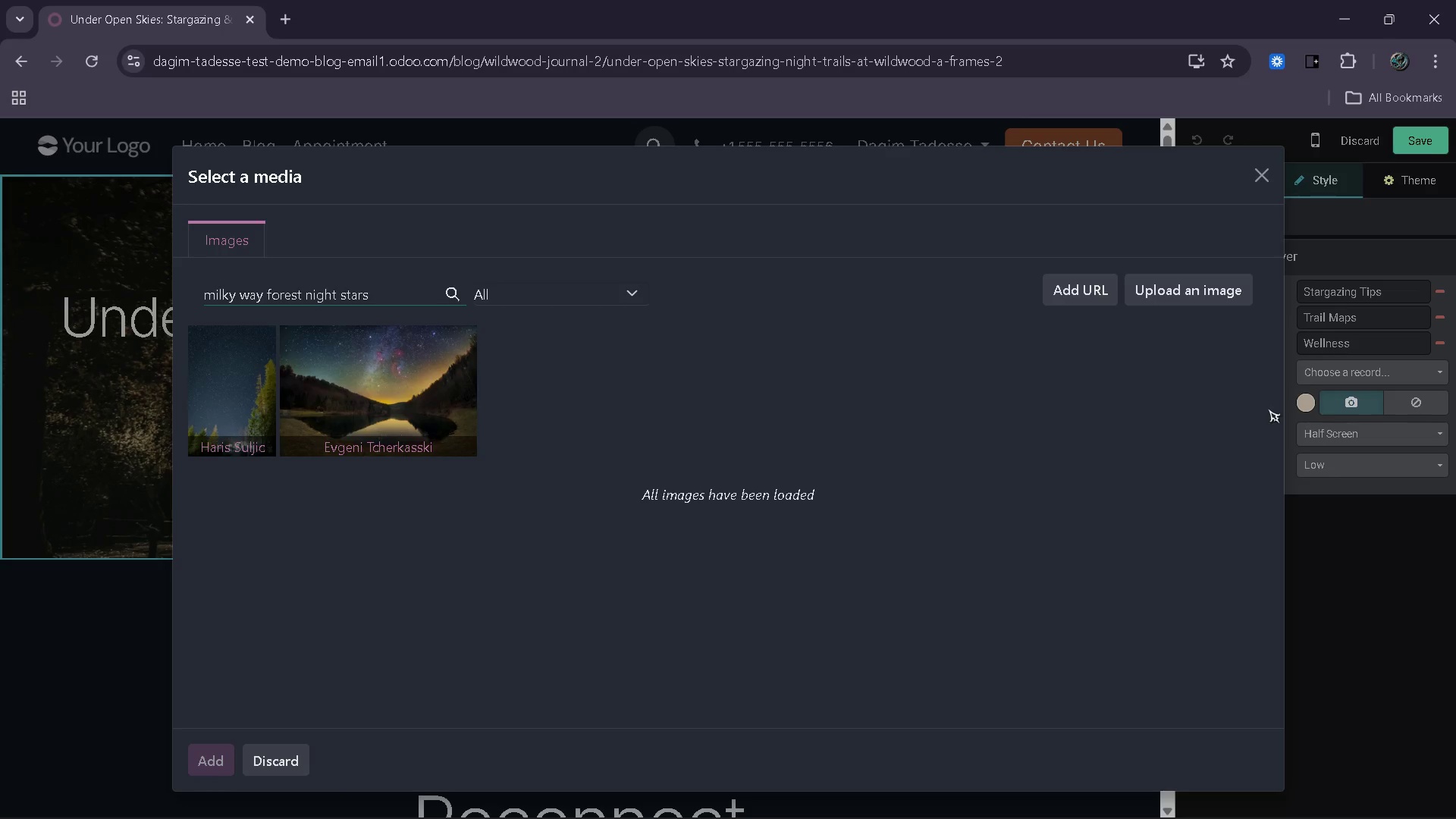 
key(Backspace)
 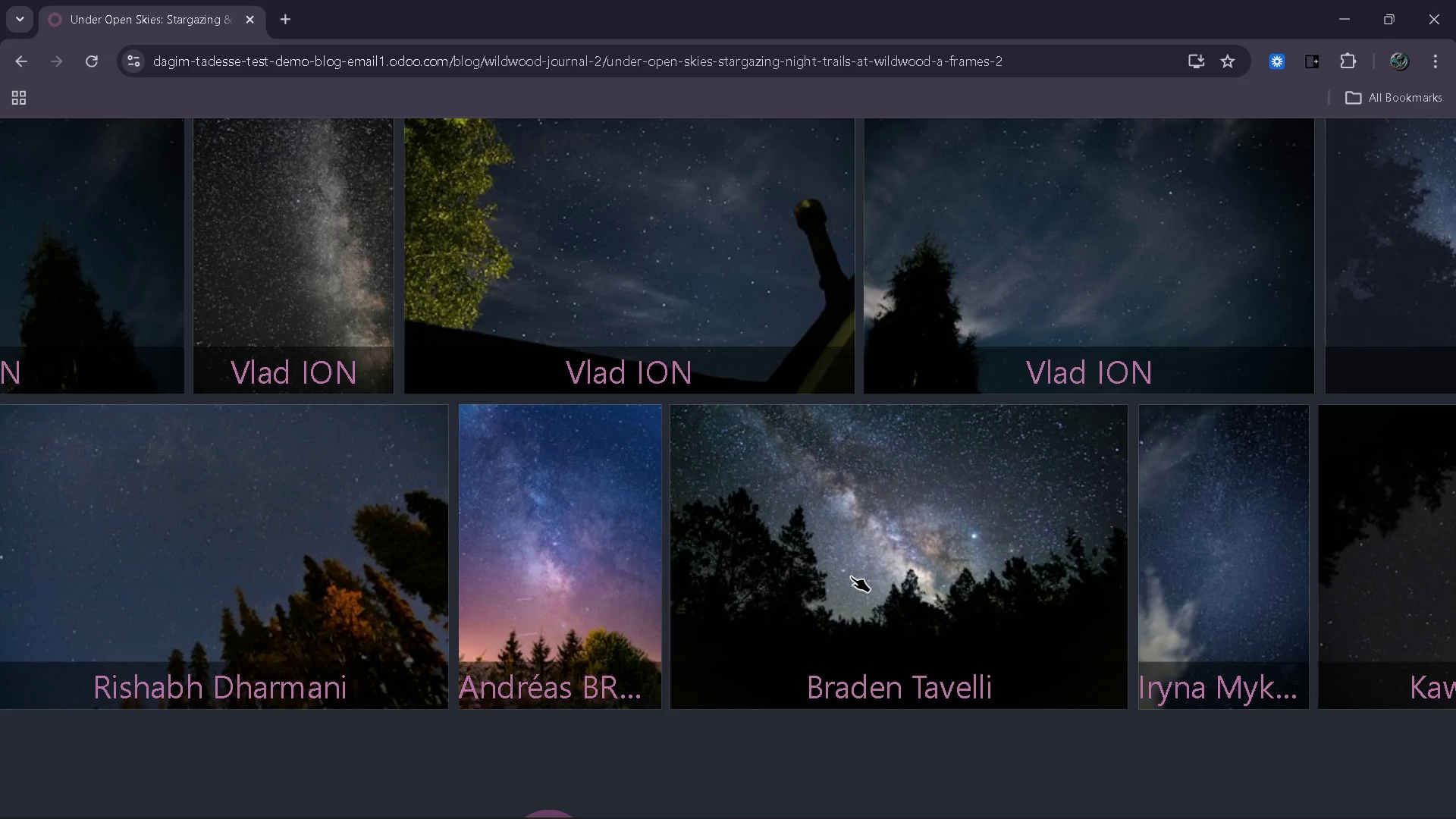 
wait(36.58)
 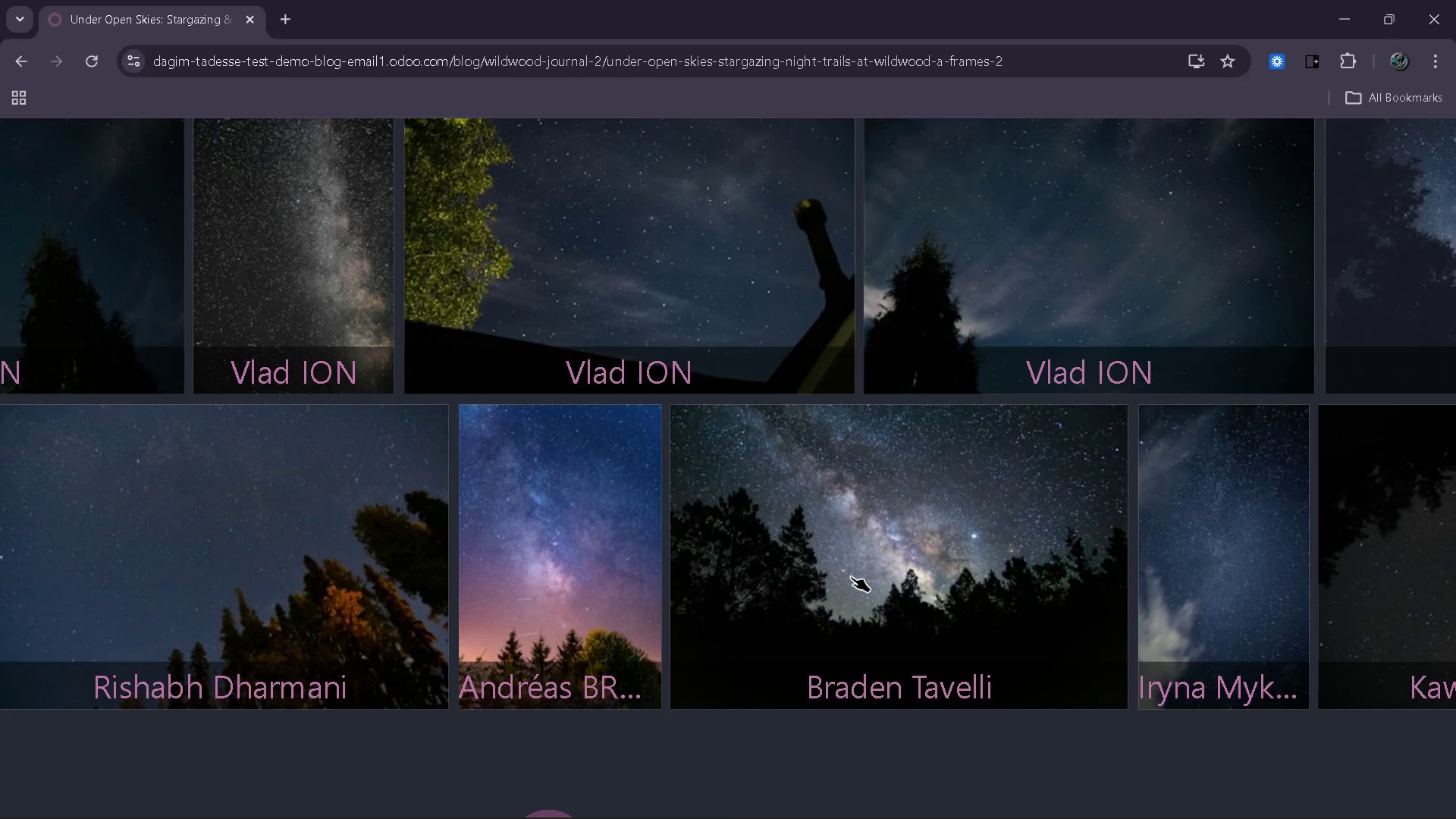 
mouse_move([883, 647])
 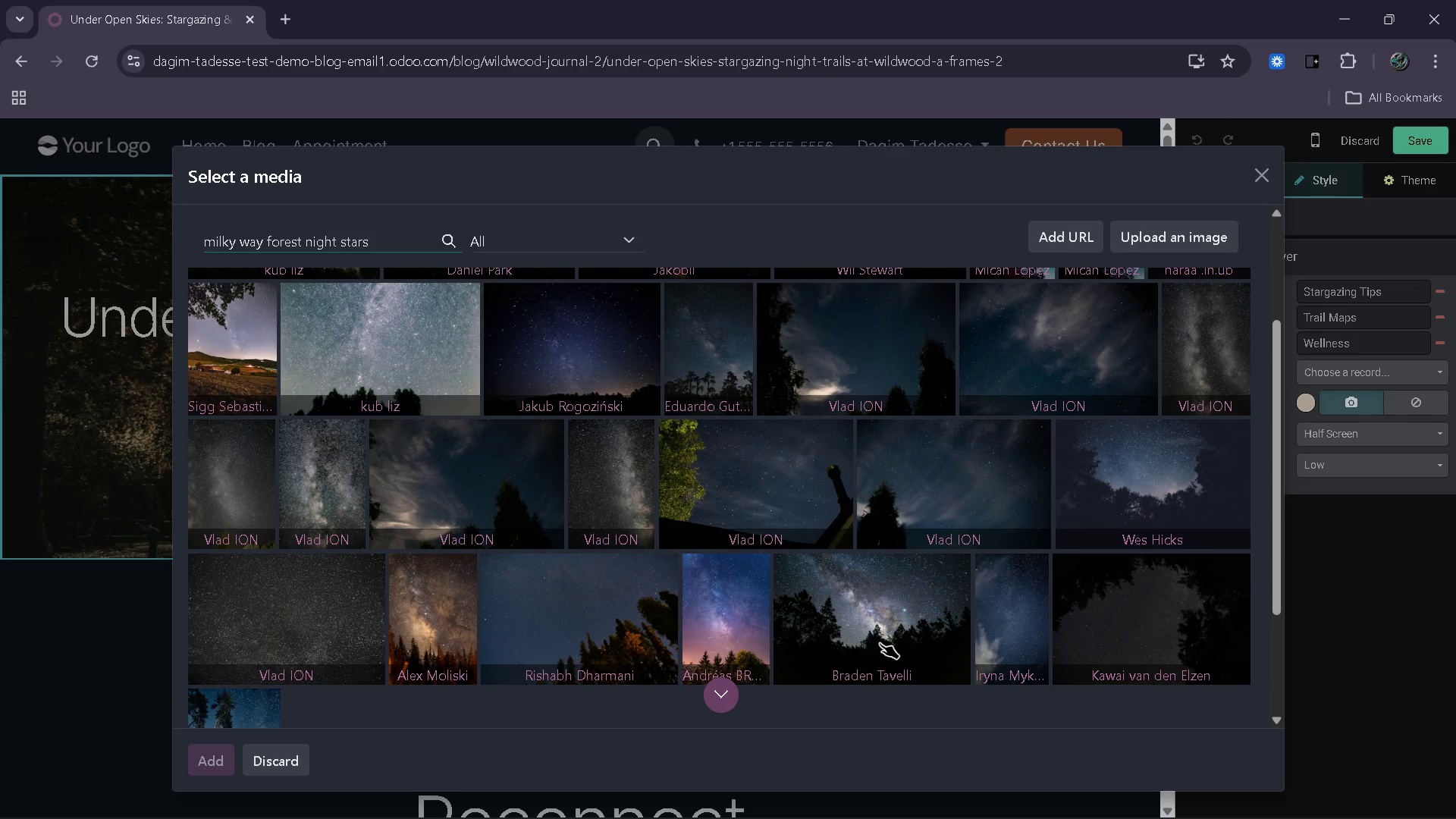 
left_click([880, 643])
 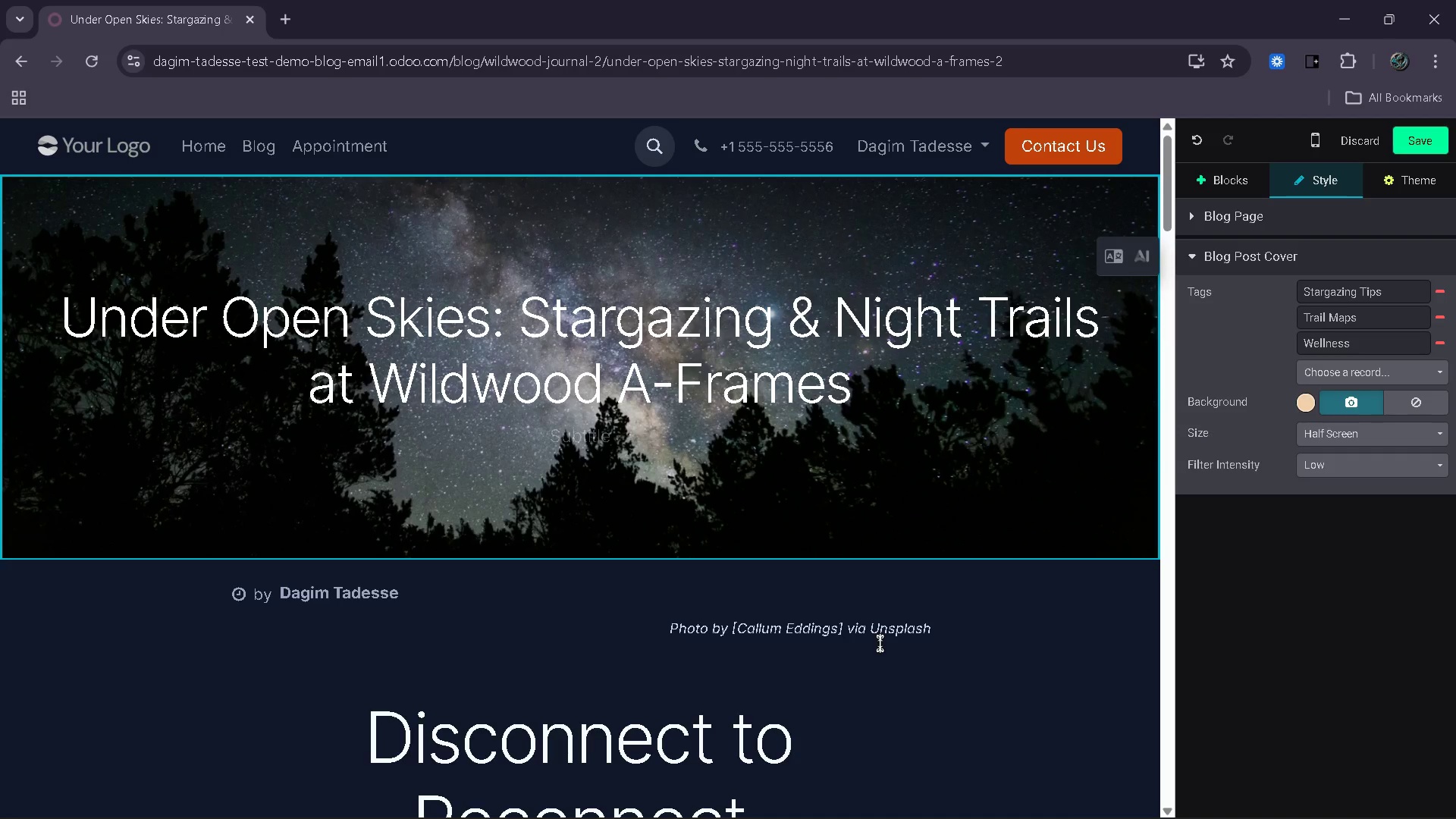 
wait(12.36)
 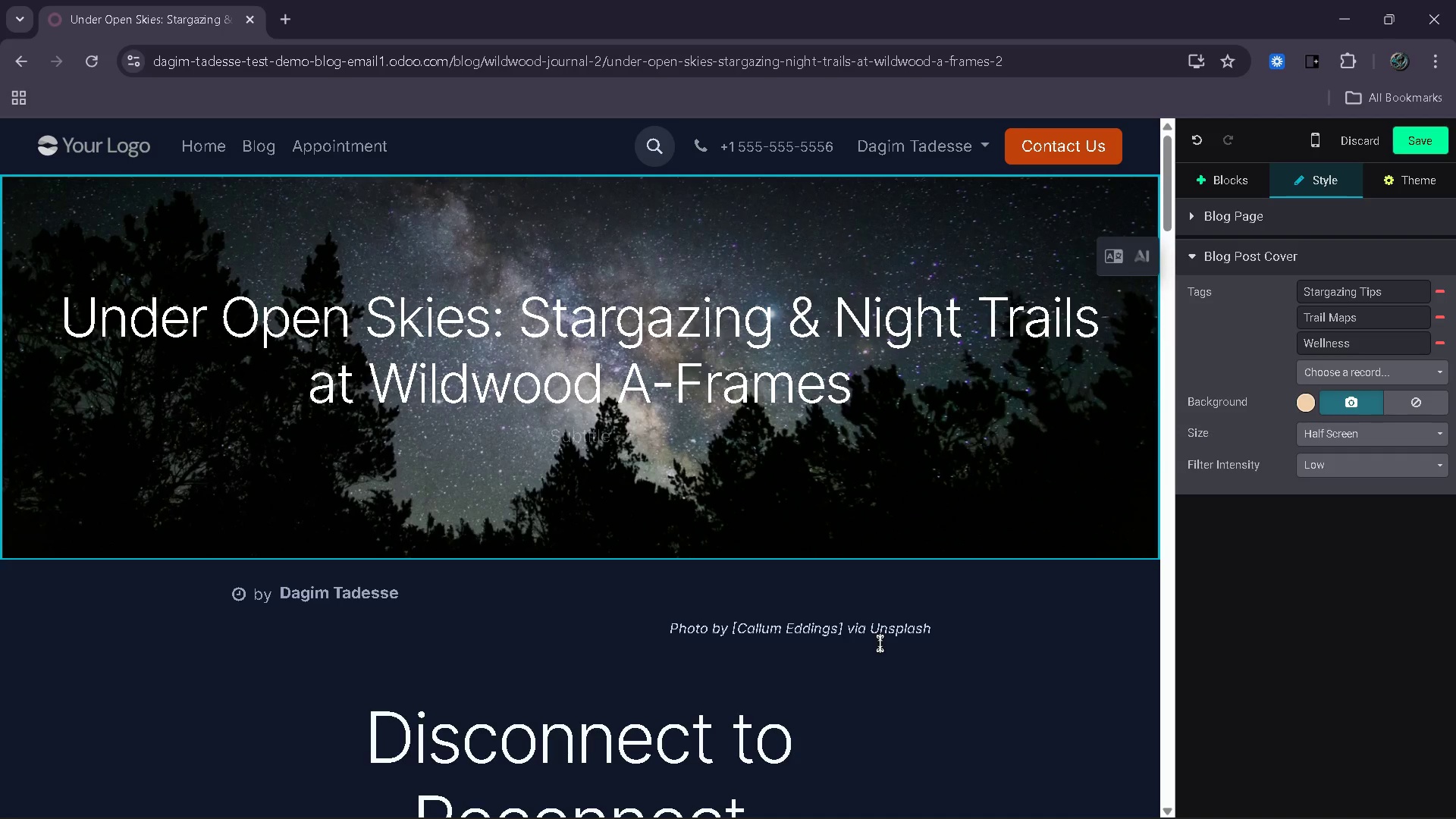 
left_click_drag(start_coordinate=[840, 623], to_coordinate=[739, 635])
 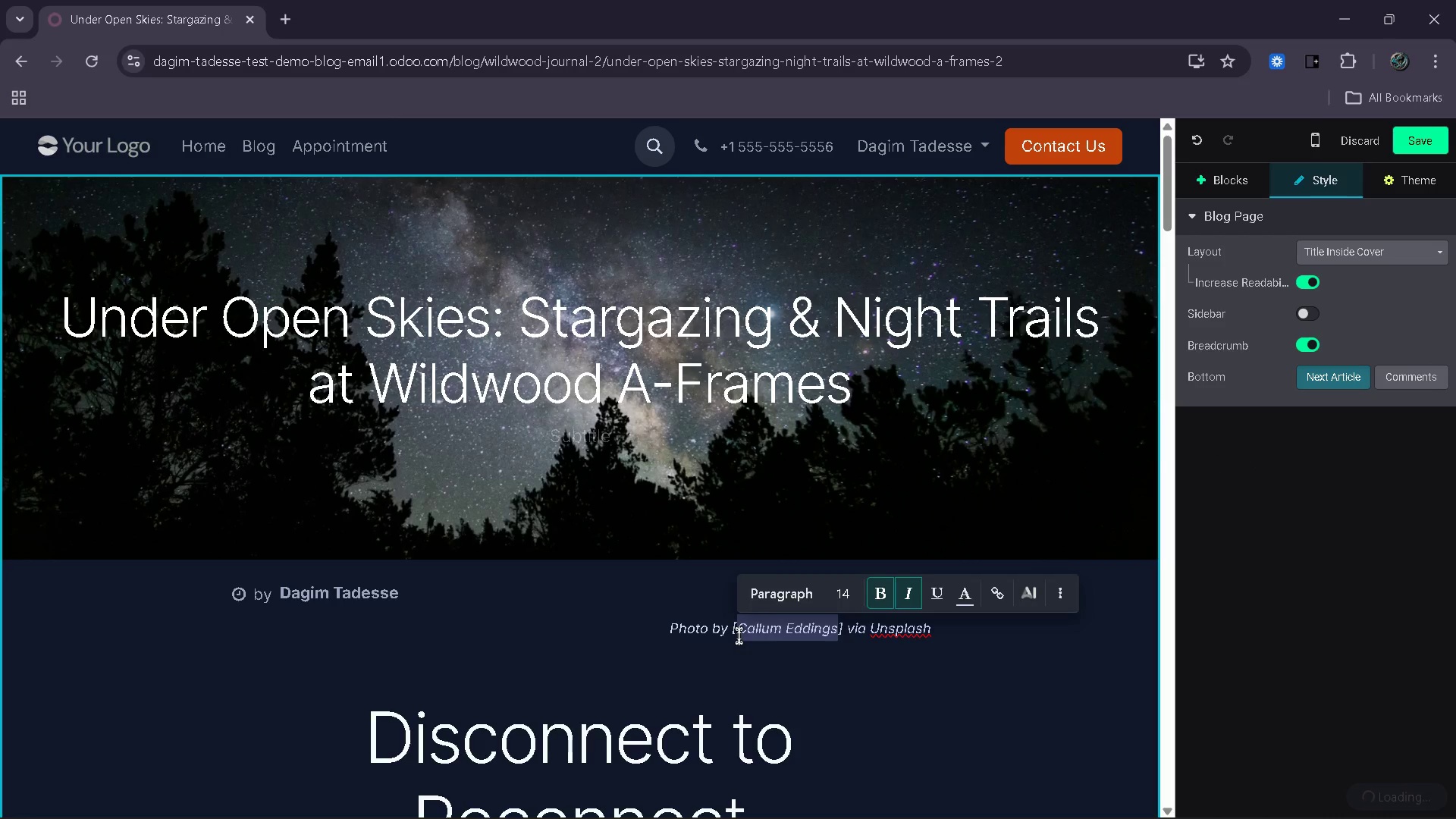 
type(Braden Tr)
key(Backspace)
type(avelli)
 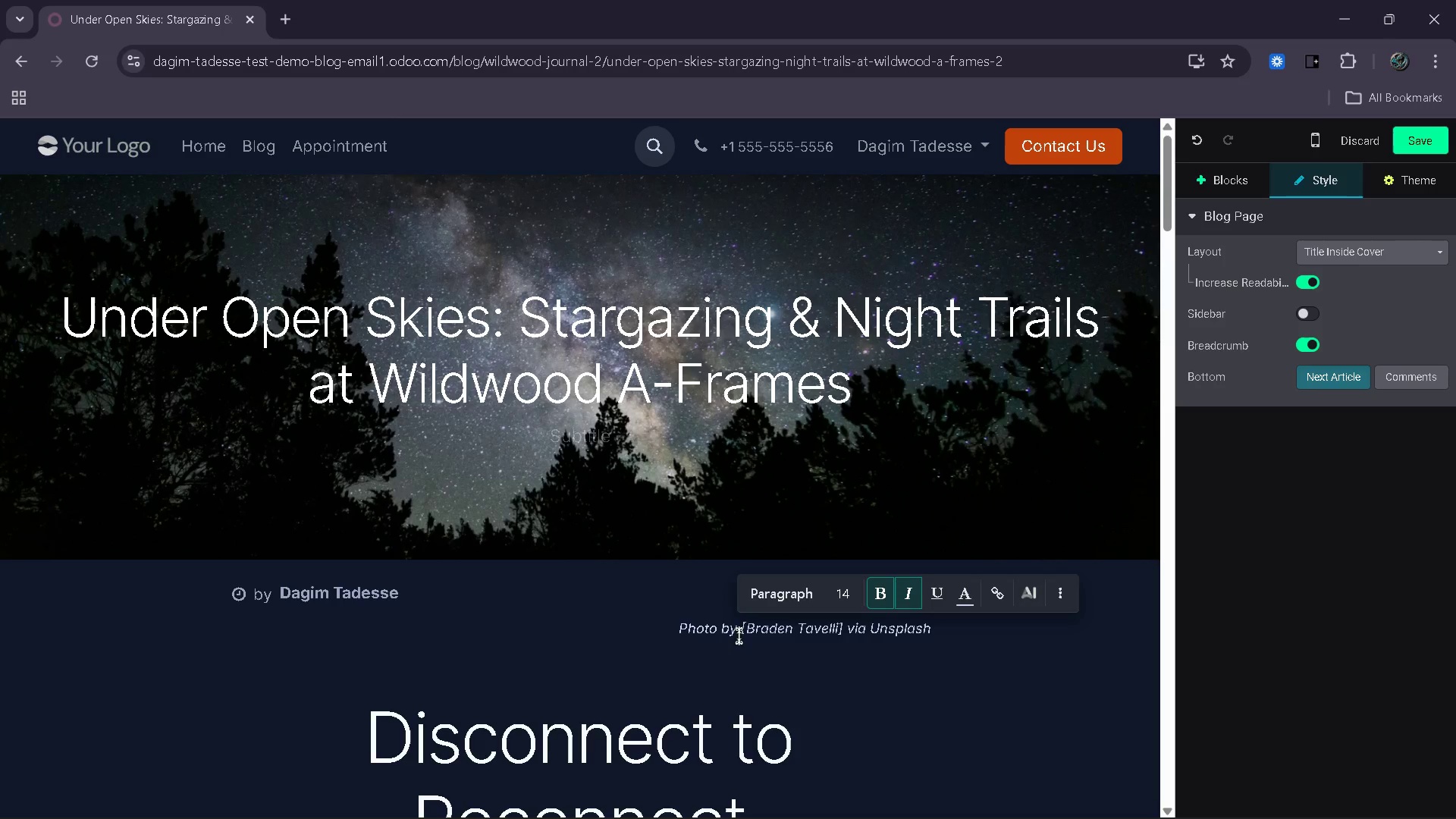 
wait(7.69)
 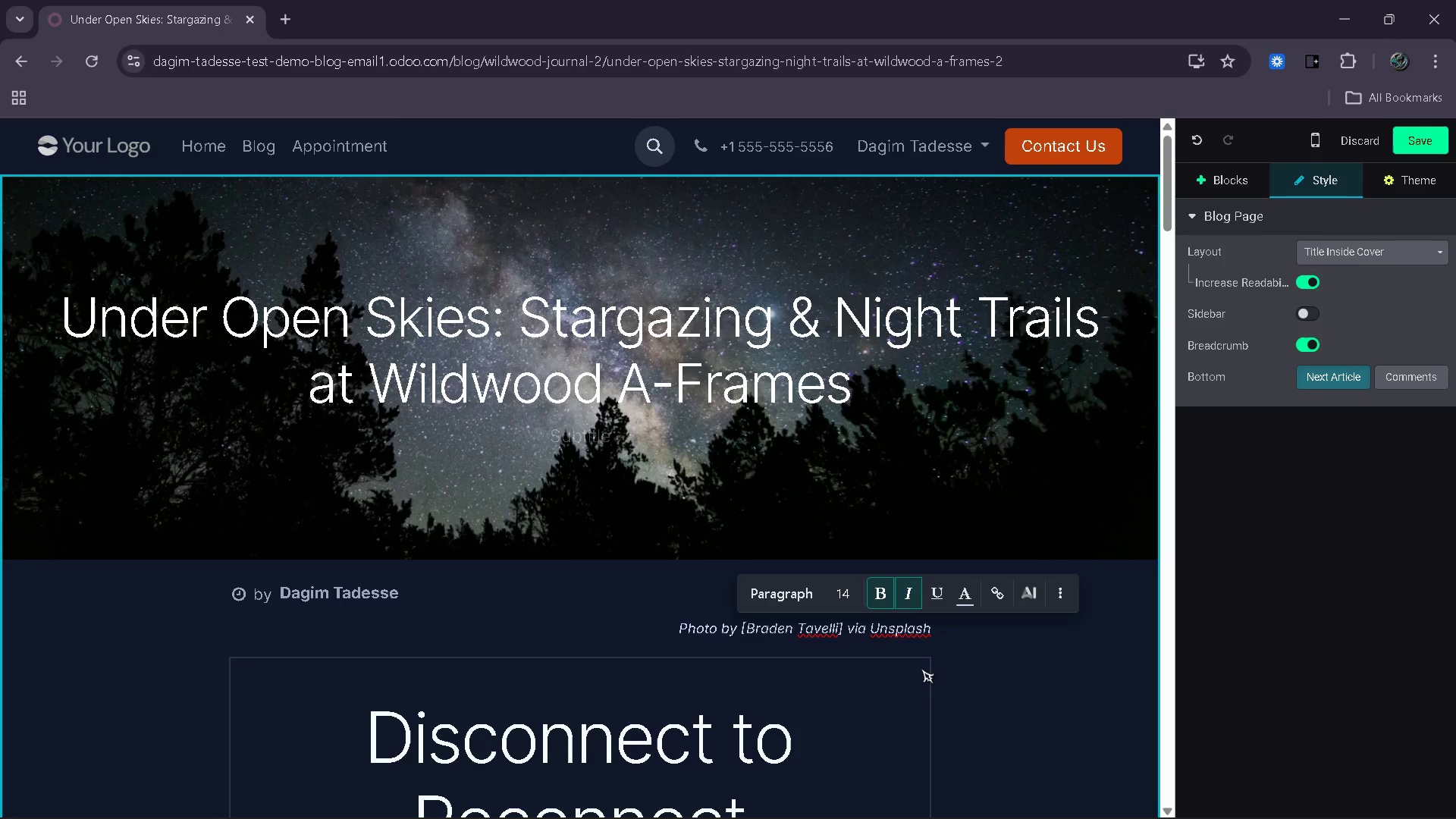 
left_click([450, 621])
 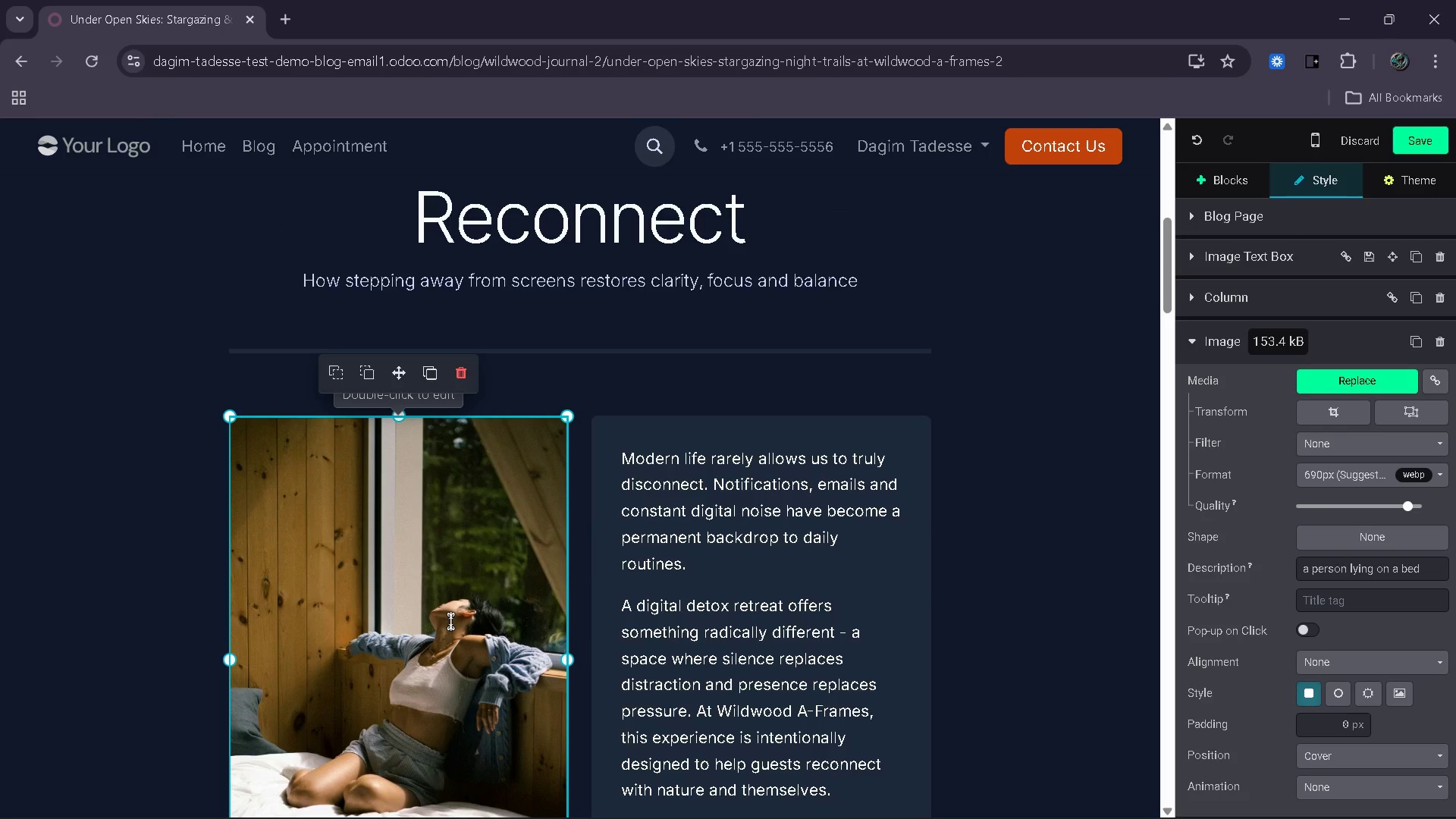 
double_click([450, 621])
 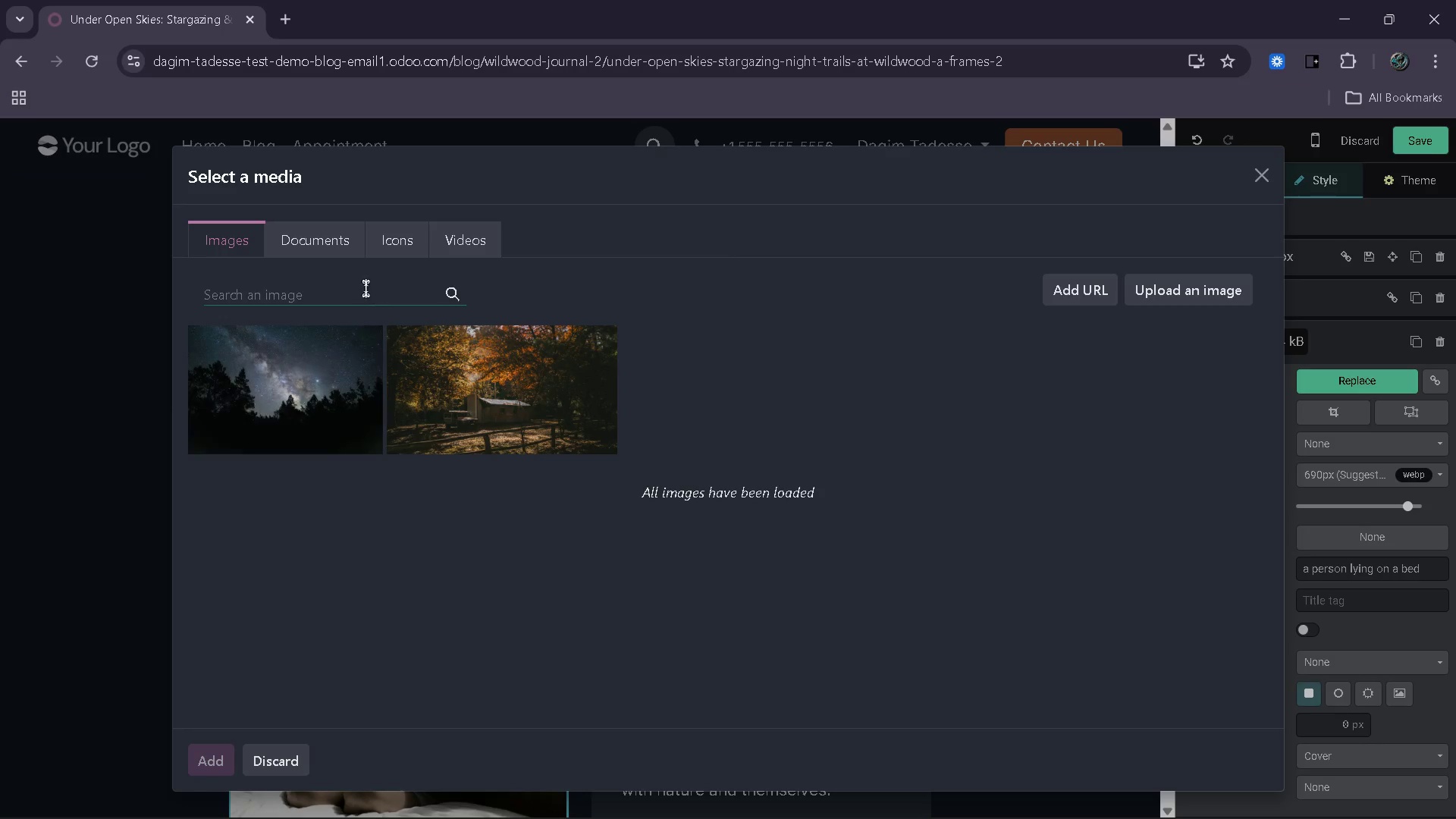 
type(persi)
key(Backspace)
type(on looking stars night)
 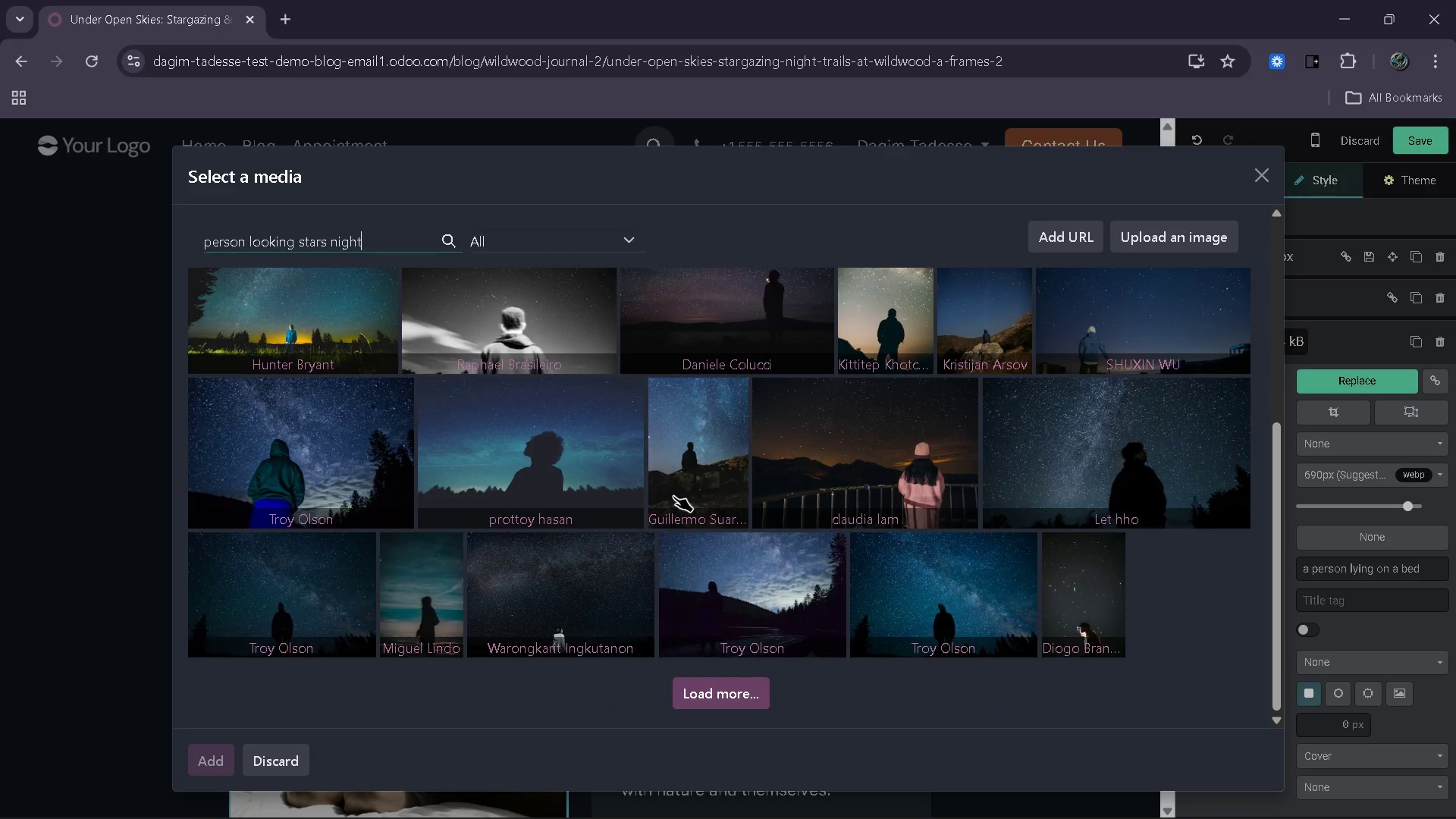 
wait(16.89)
 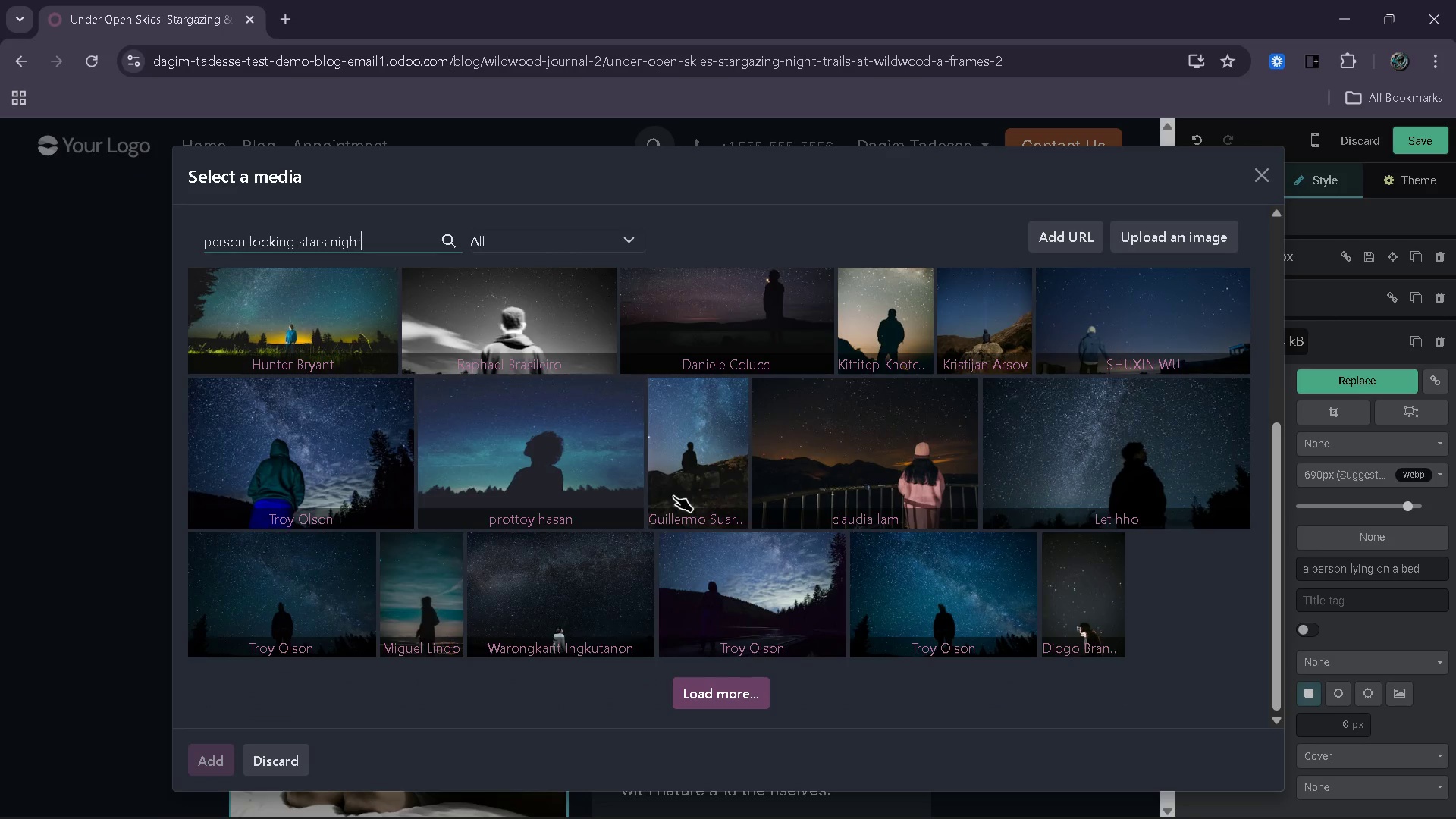 
type( forest)
 